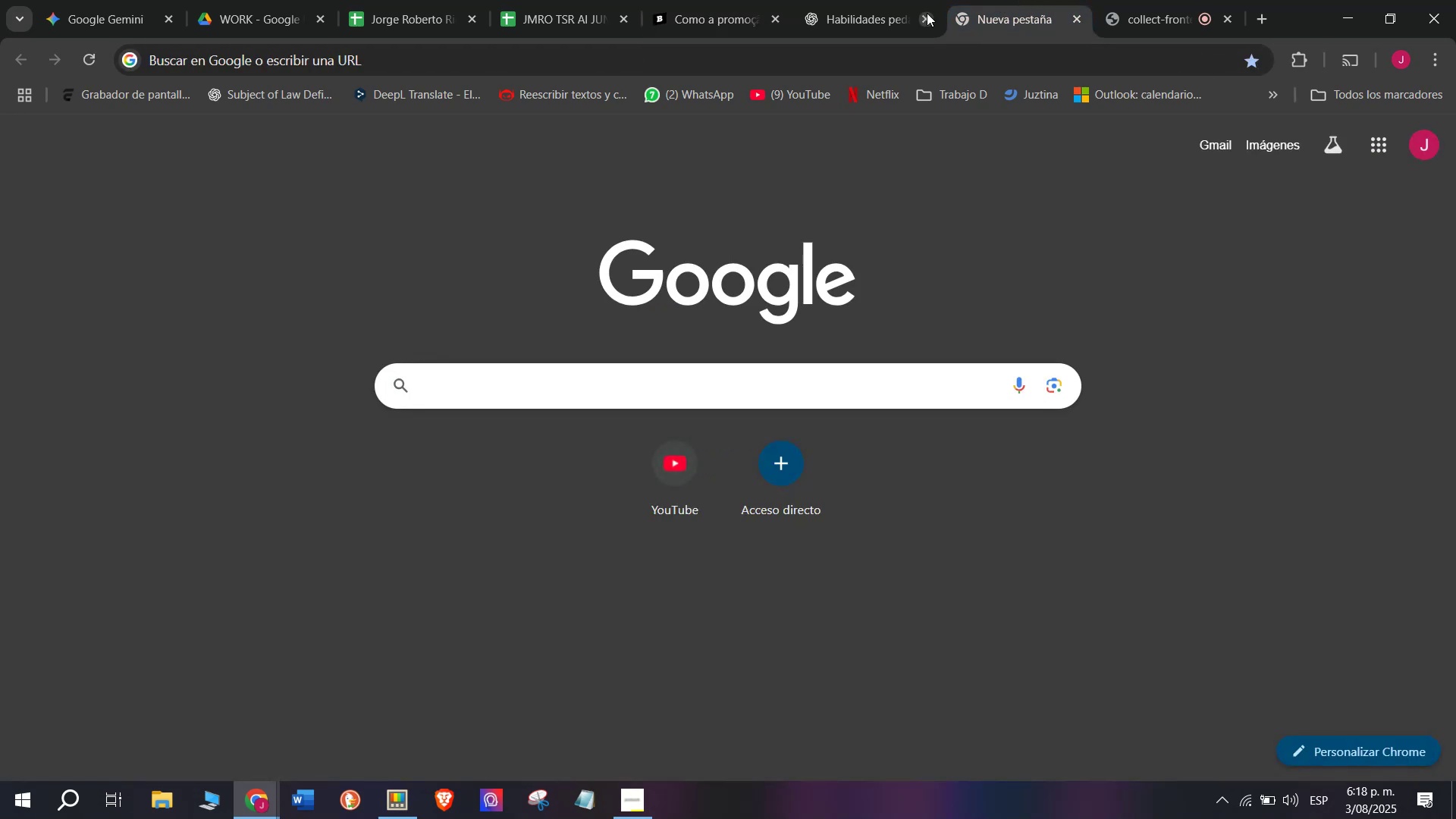 
left_click([884, 0])
 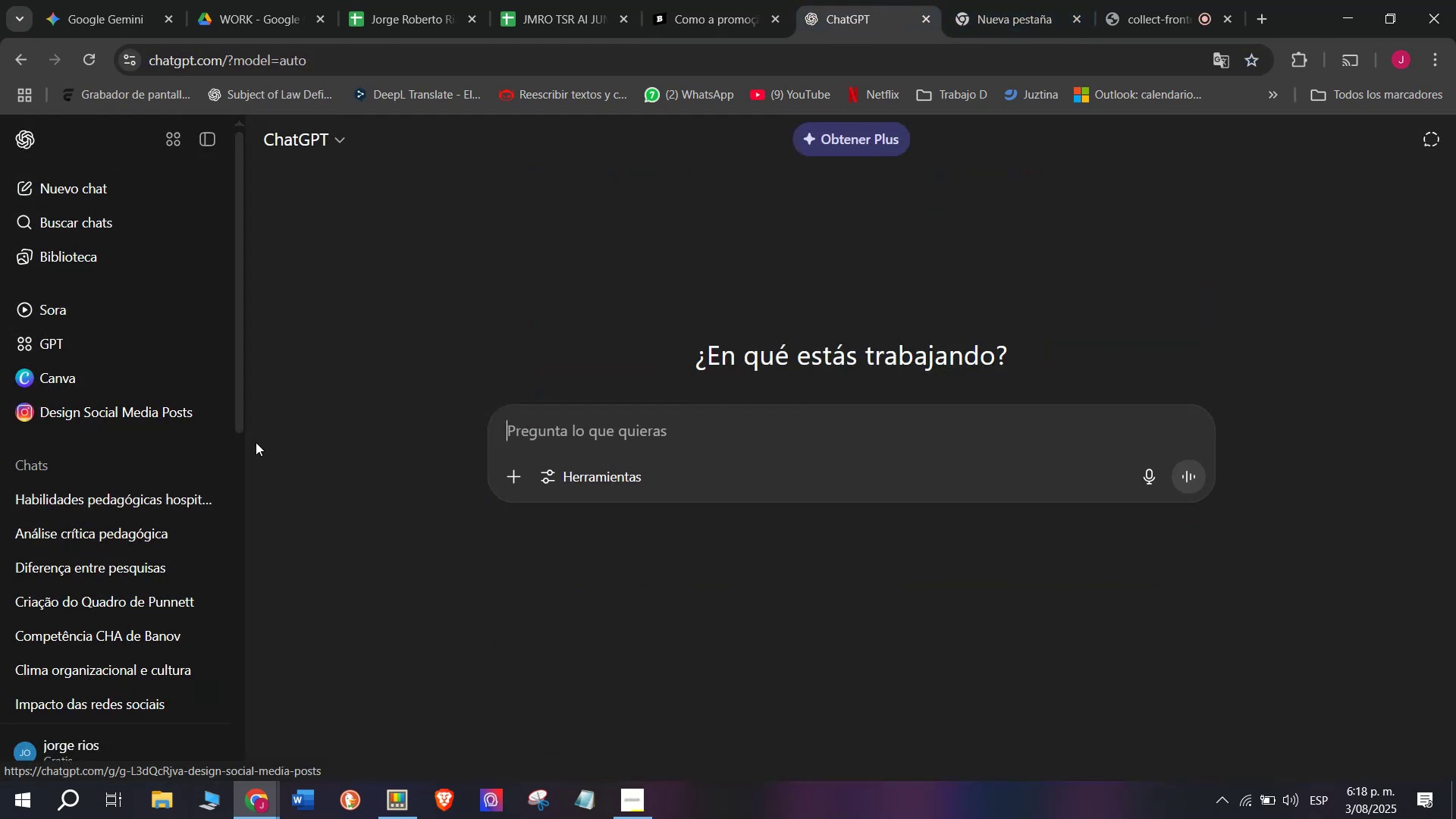 
key(Meta+V)
 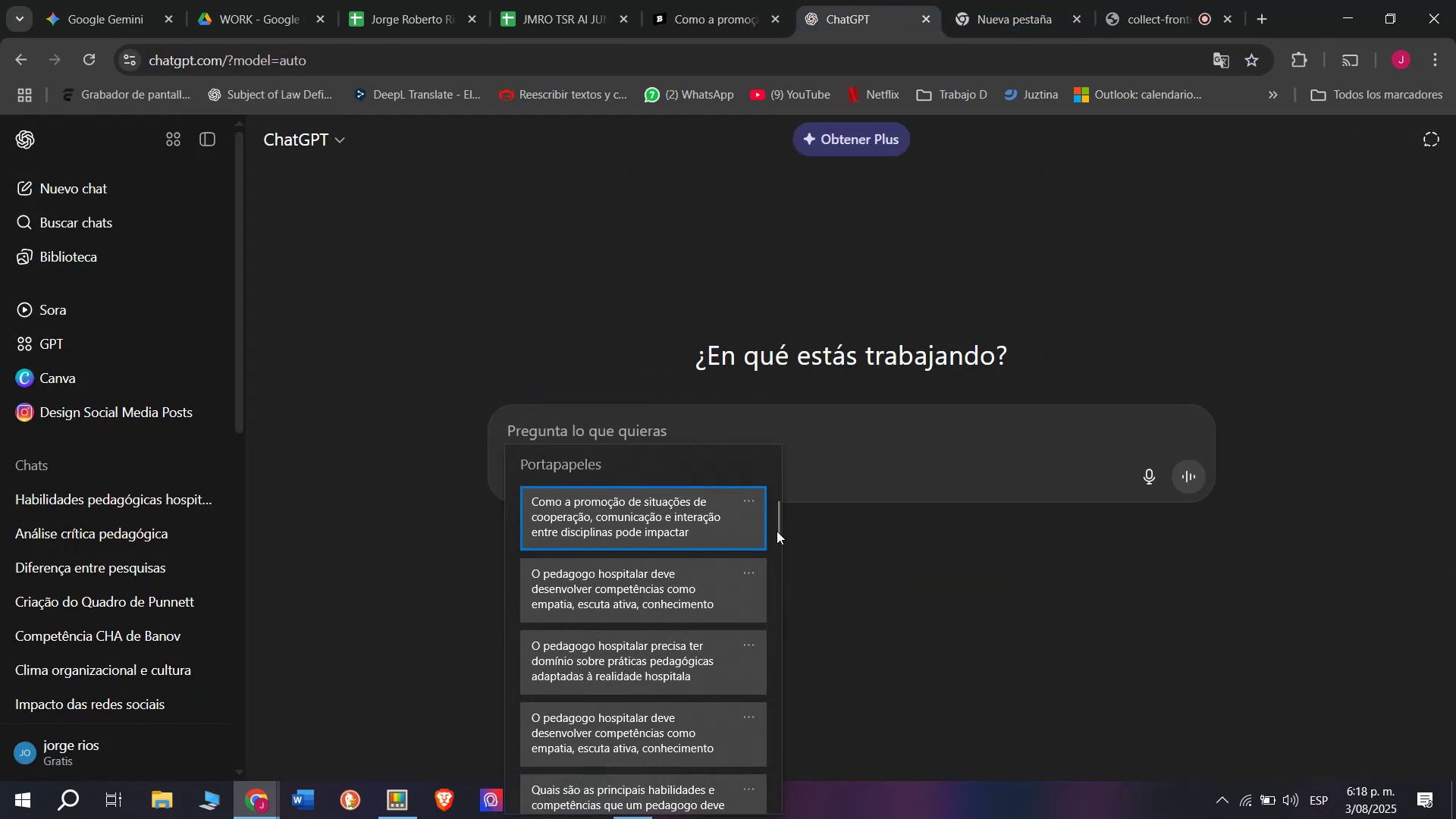 
left_click_drag(start_coordinate=[777, 531], to_coordinate=[762, 818])
 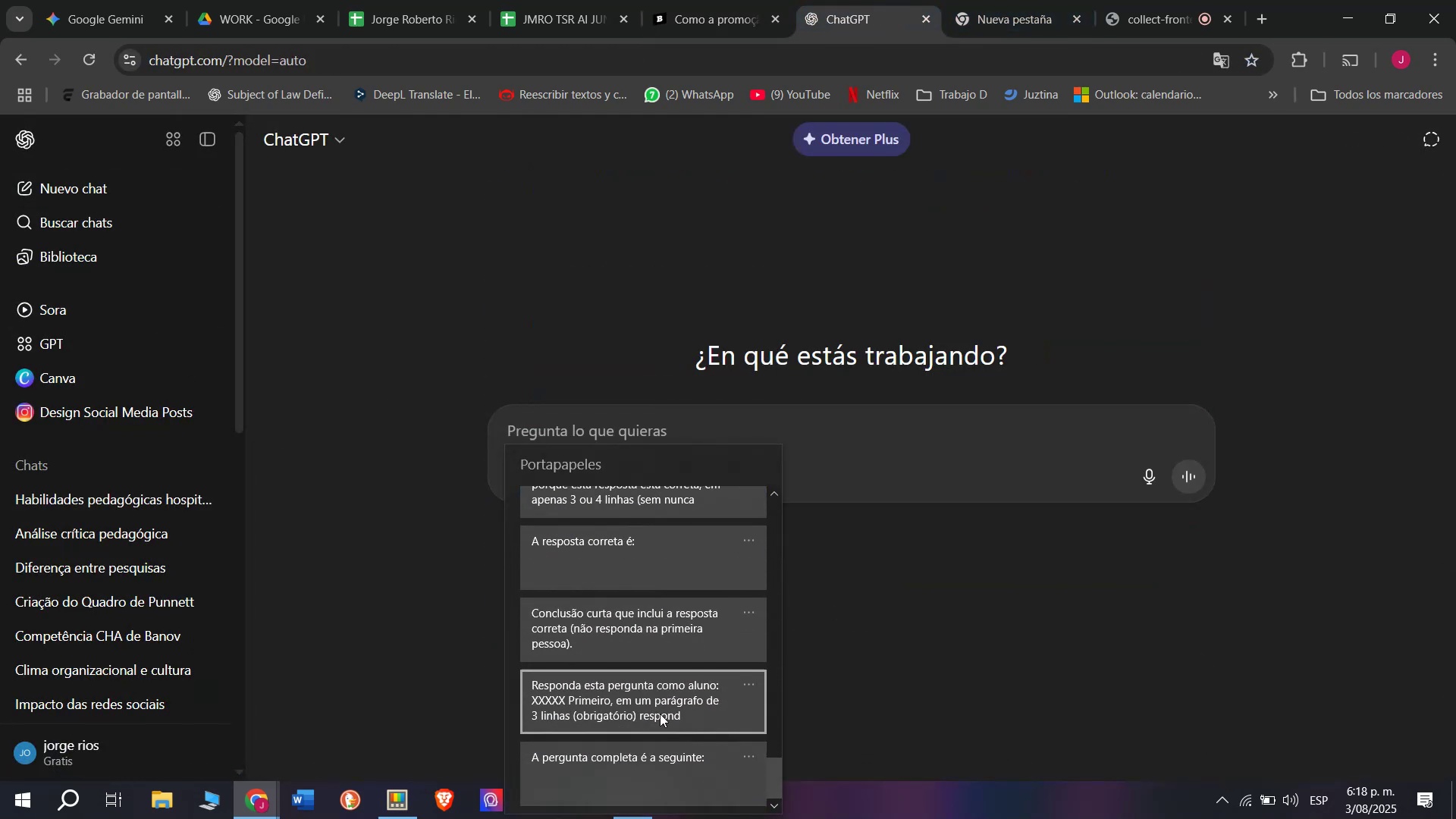 
left_click([659, 703])
 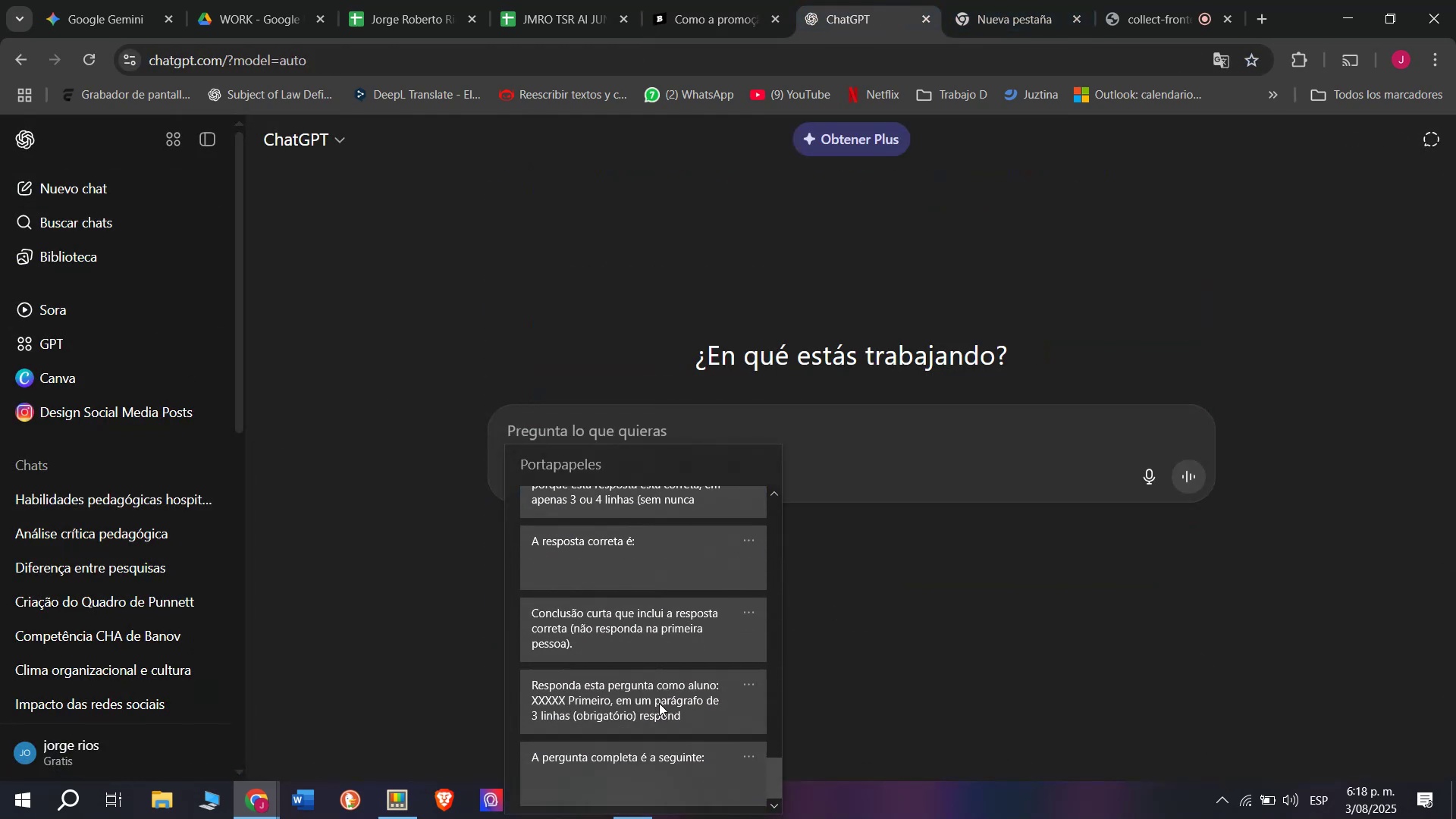 
key(Control+ControlLeft)
 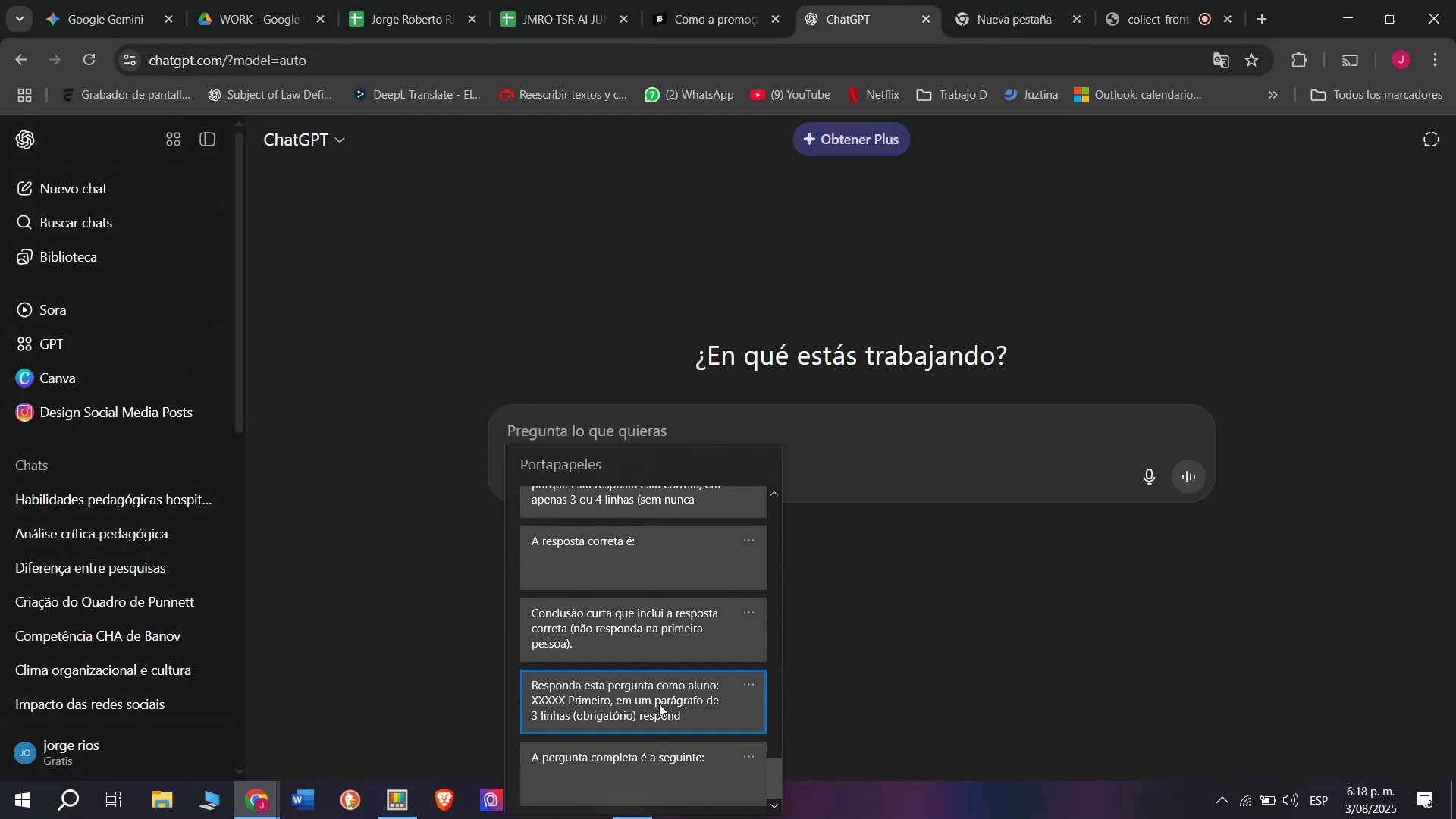 
key(Control+V)
 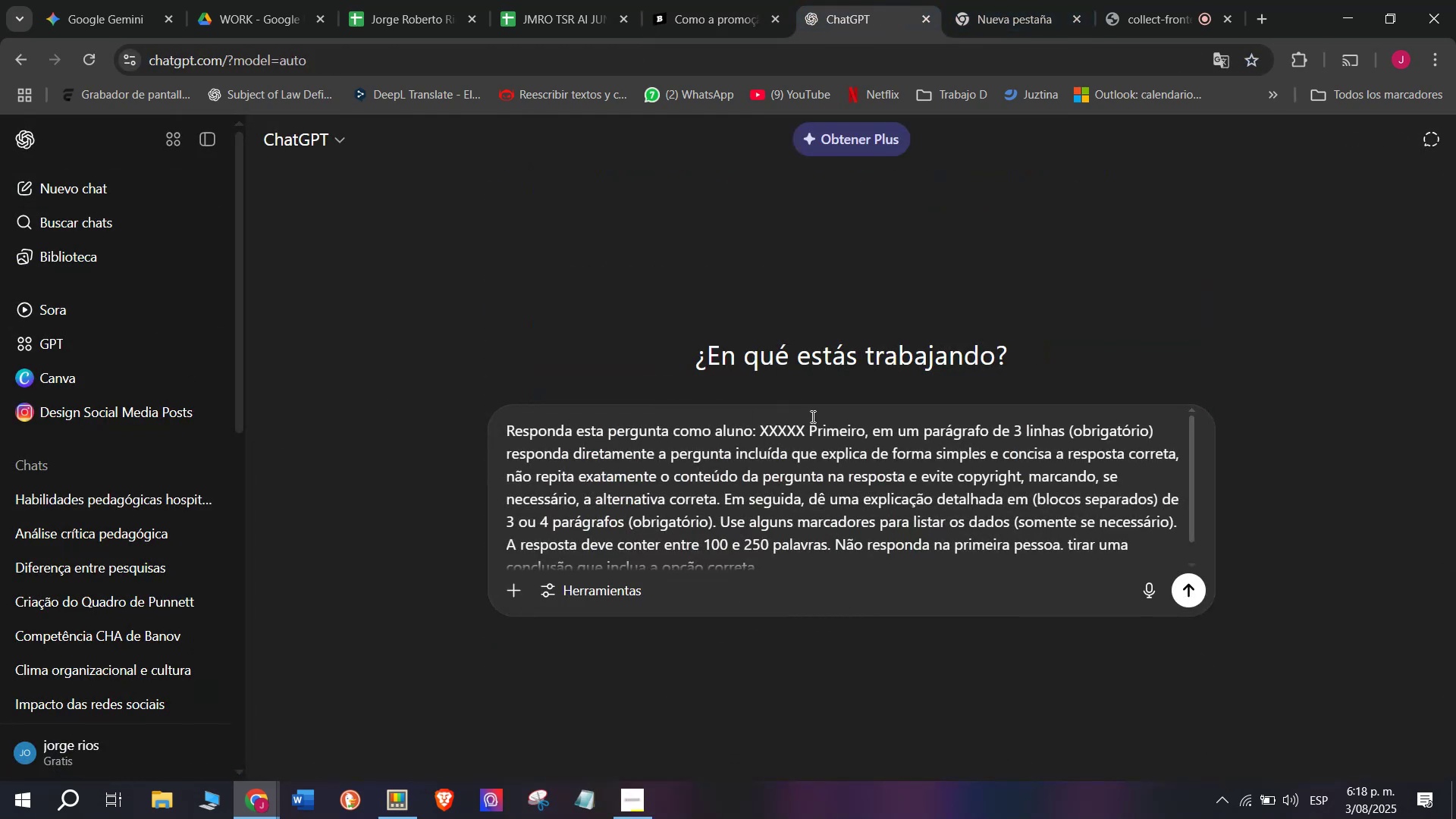 
left_click_drag(start_coordinate=[806, 420], to_coordinate=[757, 425])
 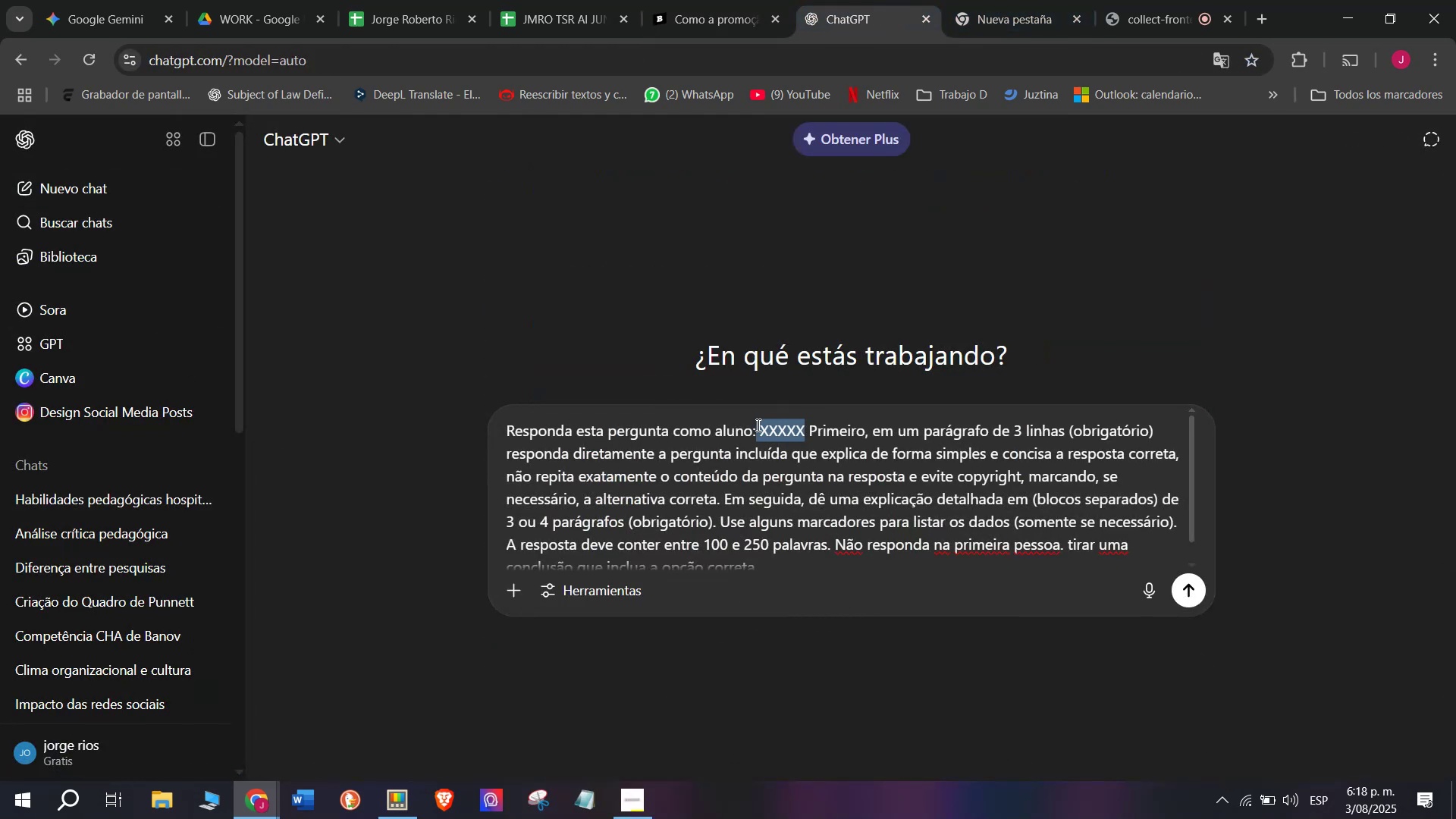 
key(Meta+V)
 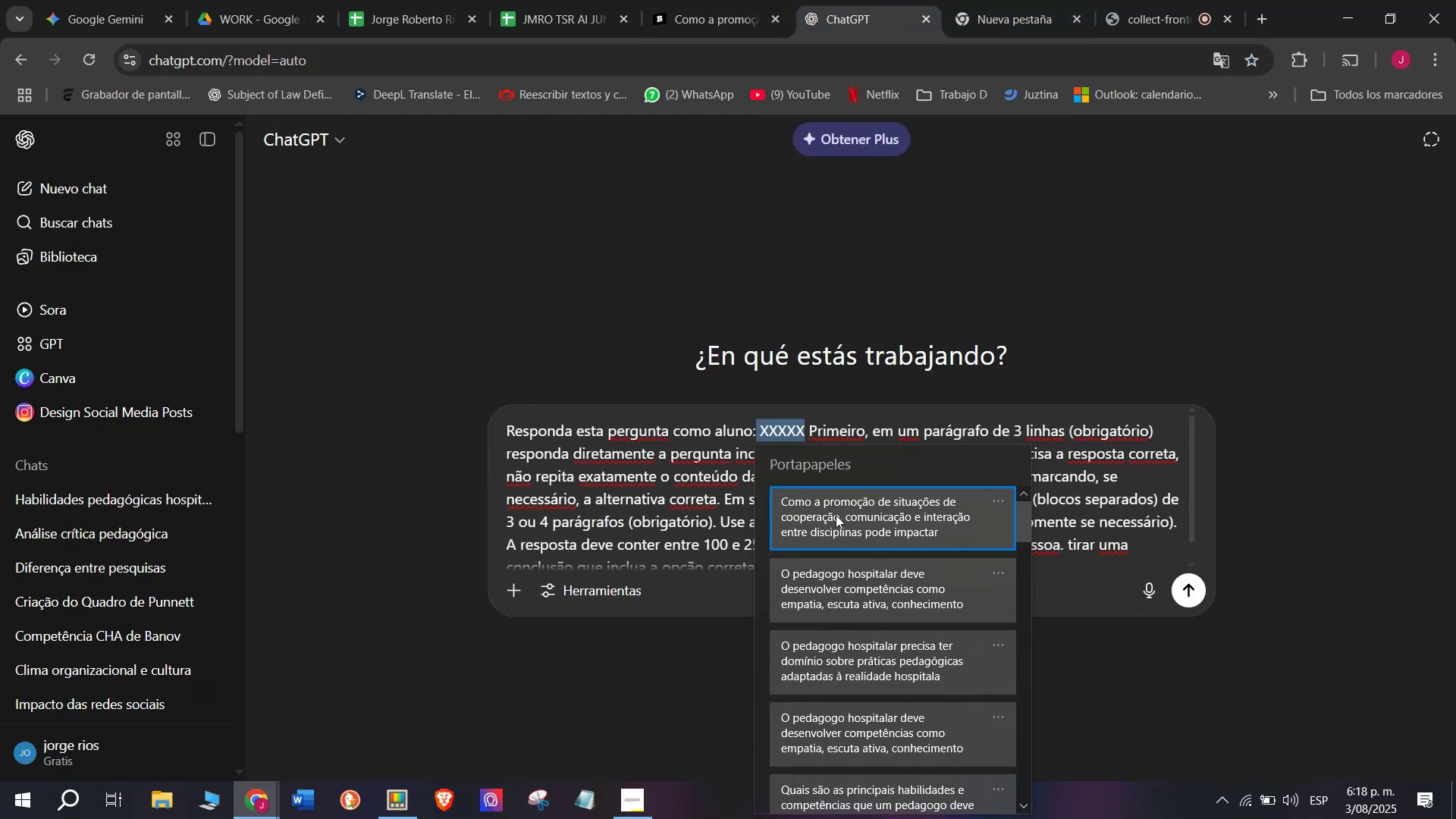 
key(Control+ControlLeft)
 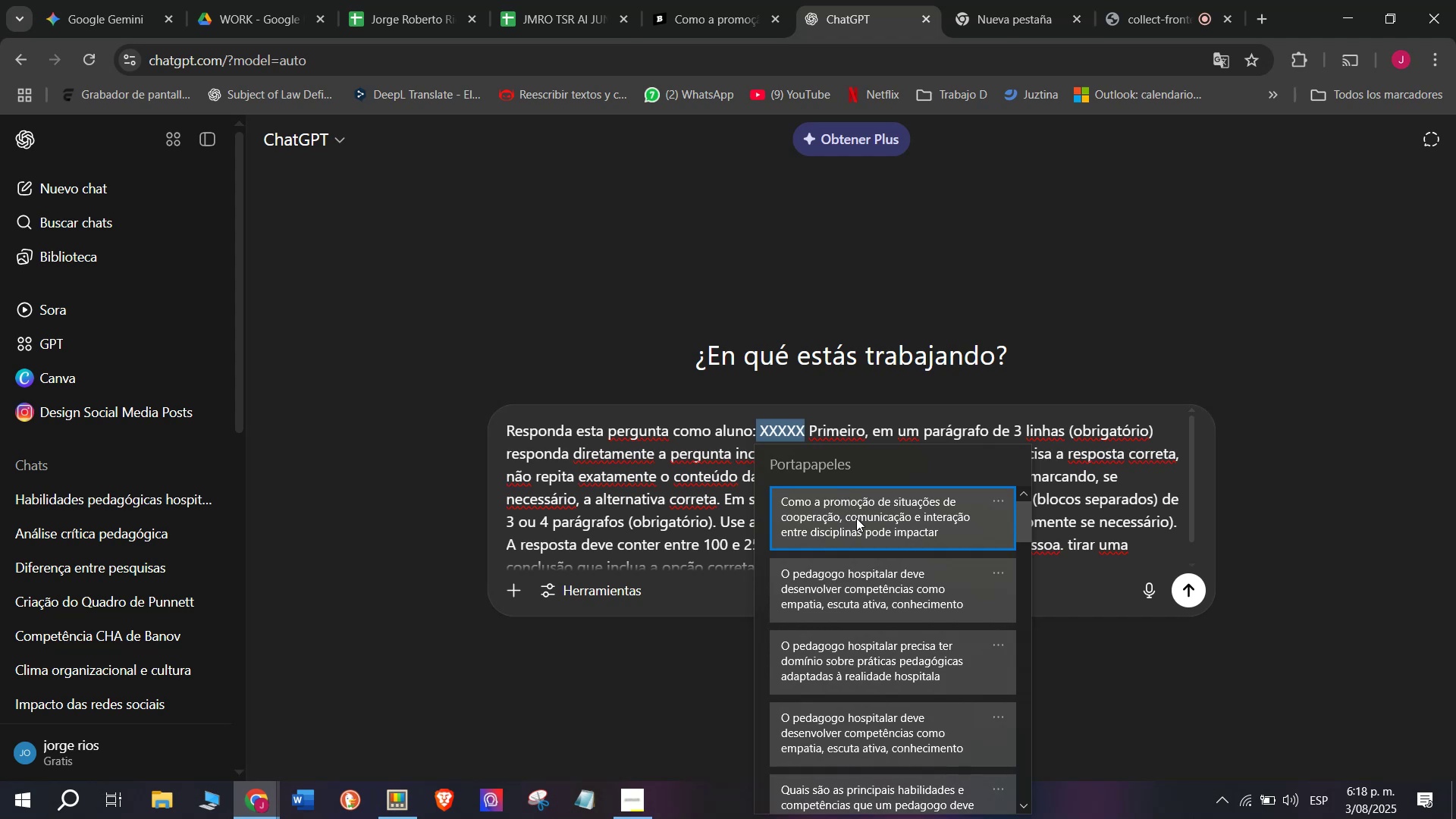 
key(Control+V)
 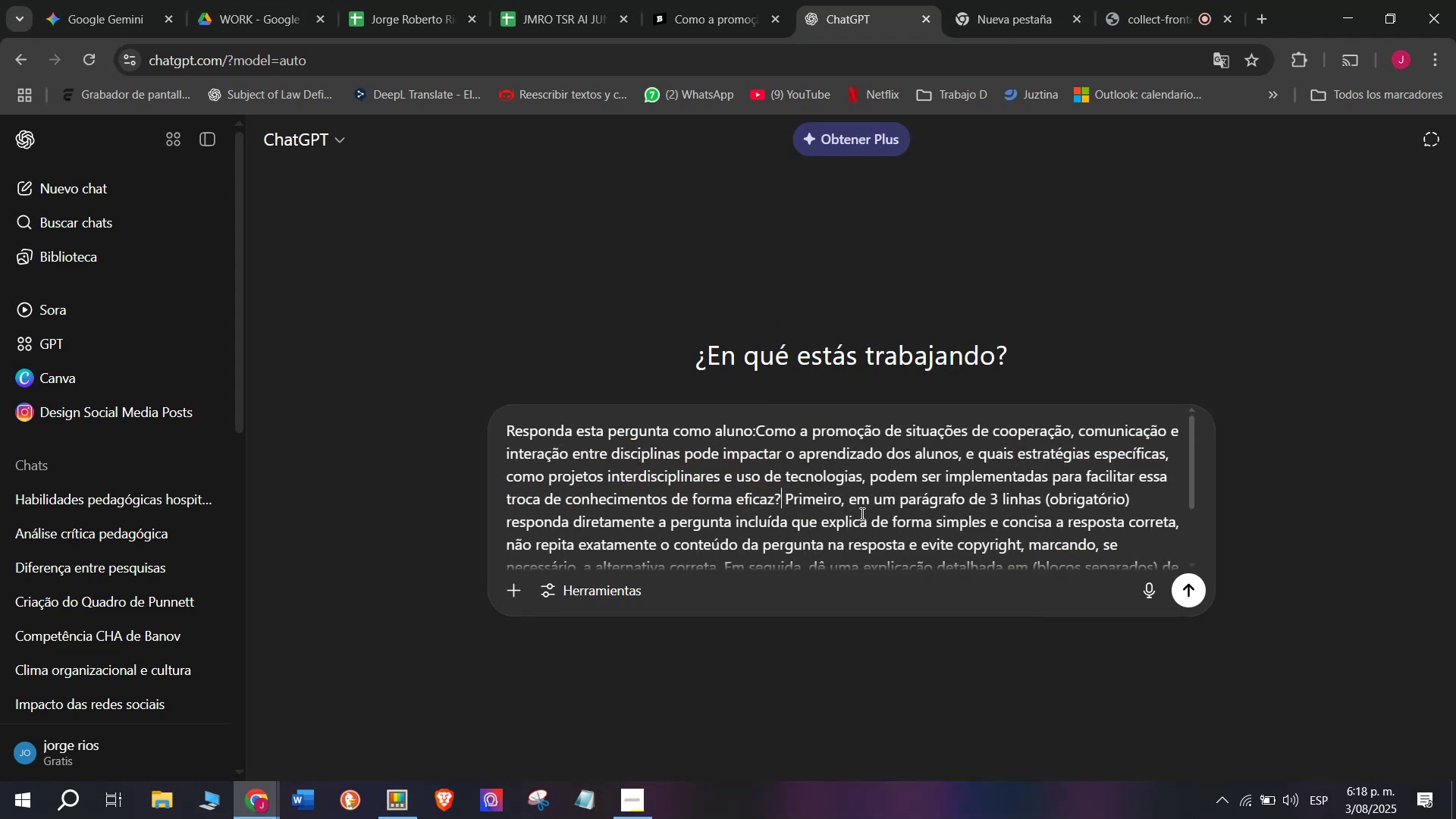 
key(Enter)
 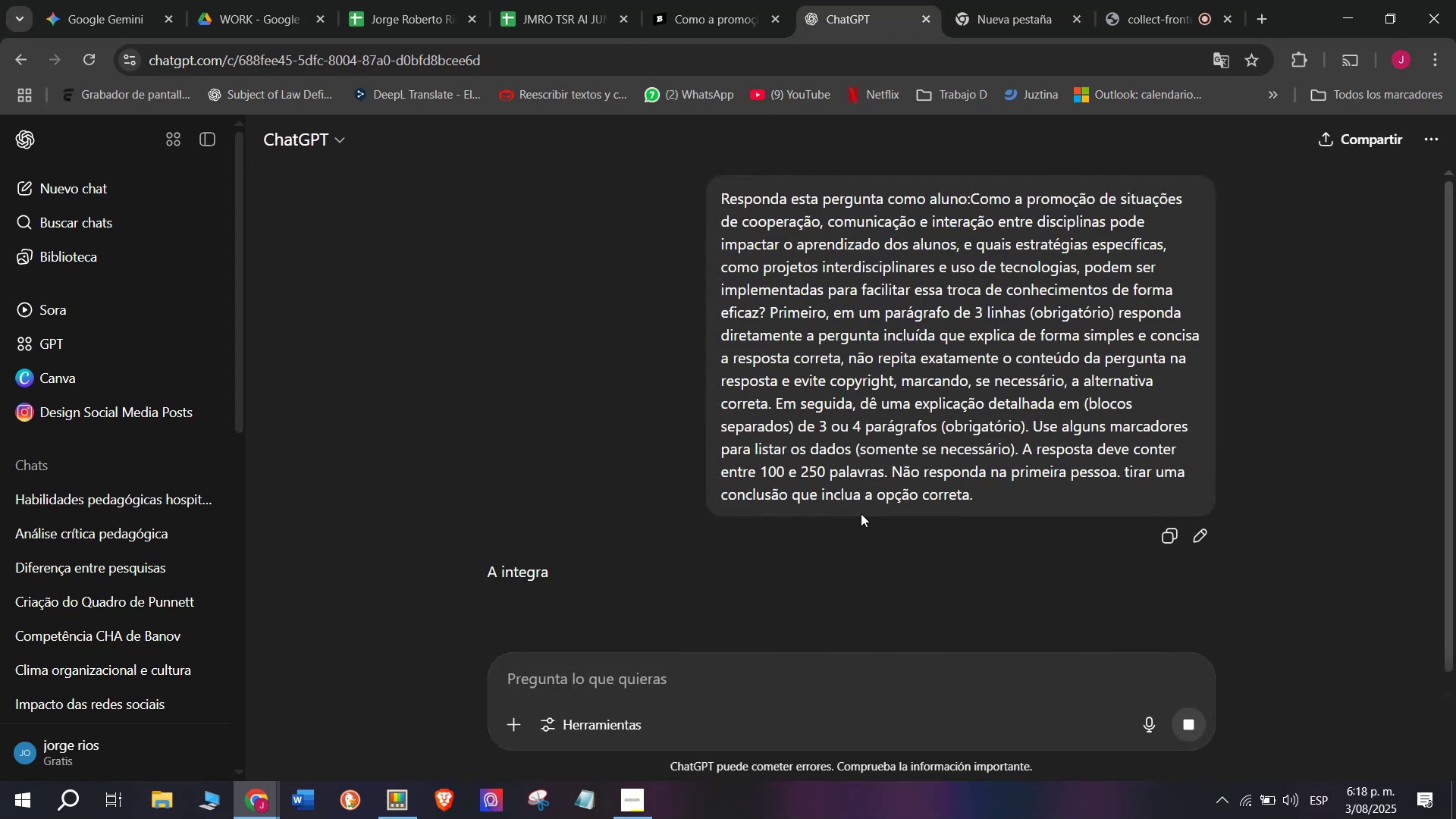 
scroll: coordinate [946, 318], scroll_direction: down, amount: 2.0
 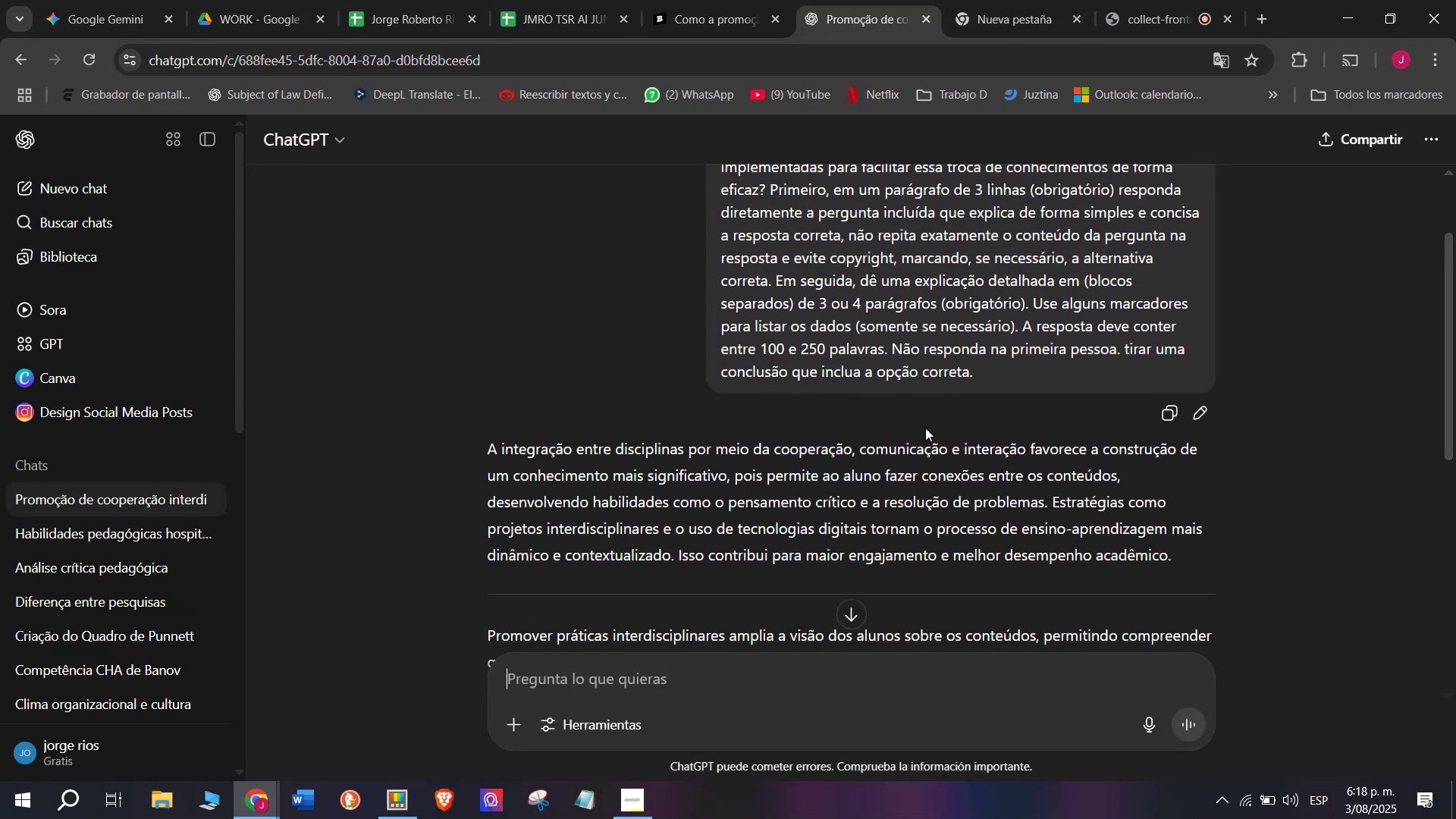 
left_click_drag(start_coordinate=[1053, 509], to_coordinate=[489, 438])
 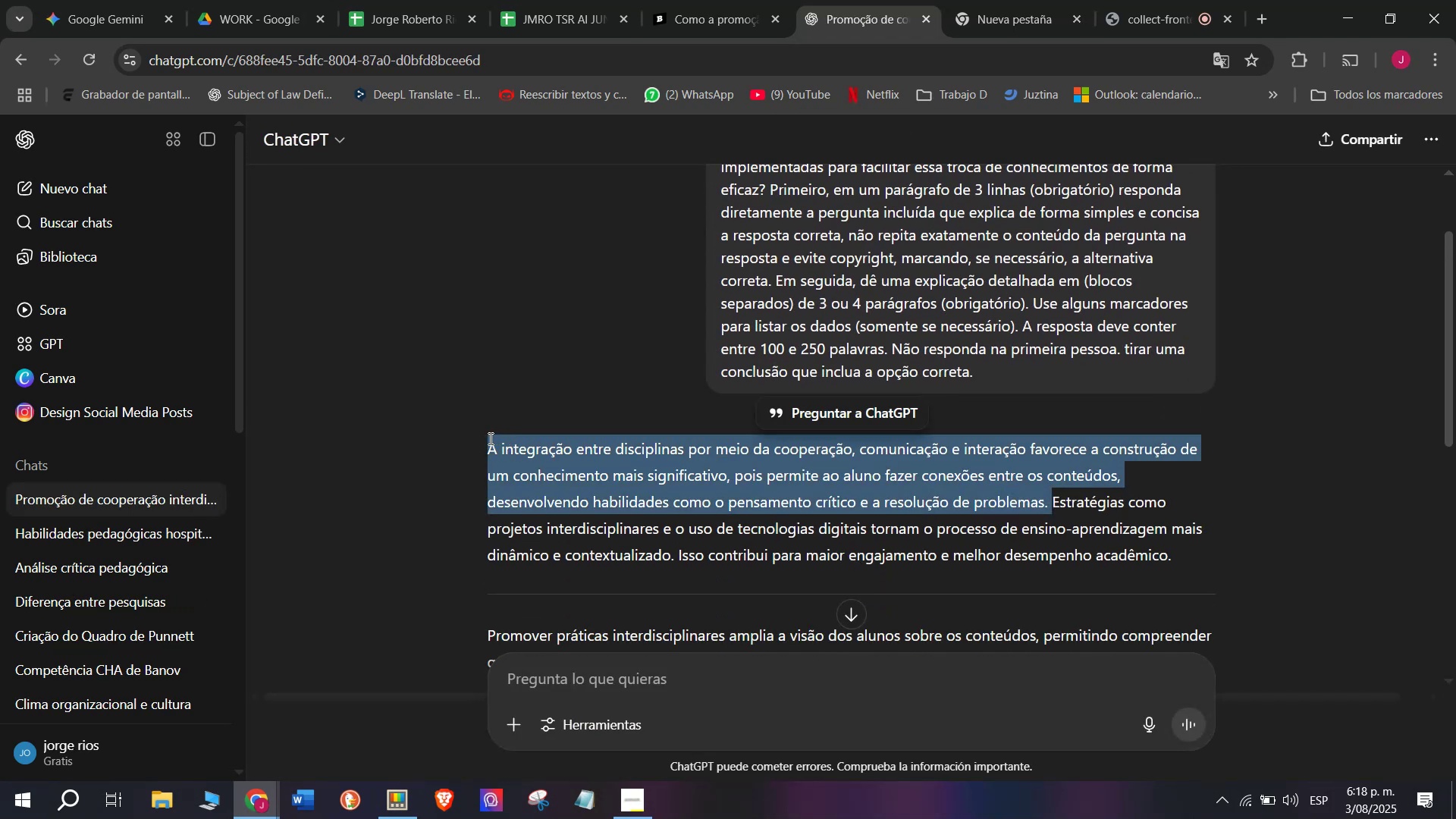 
key(Control+C)
 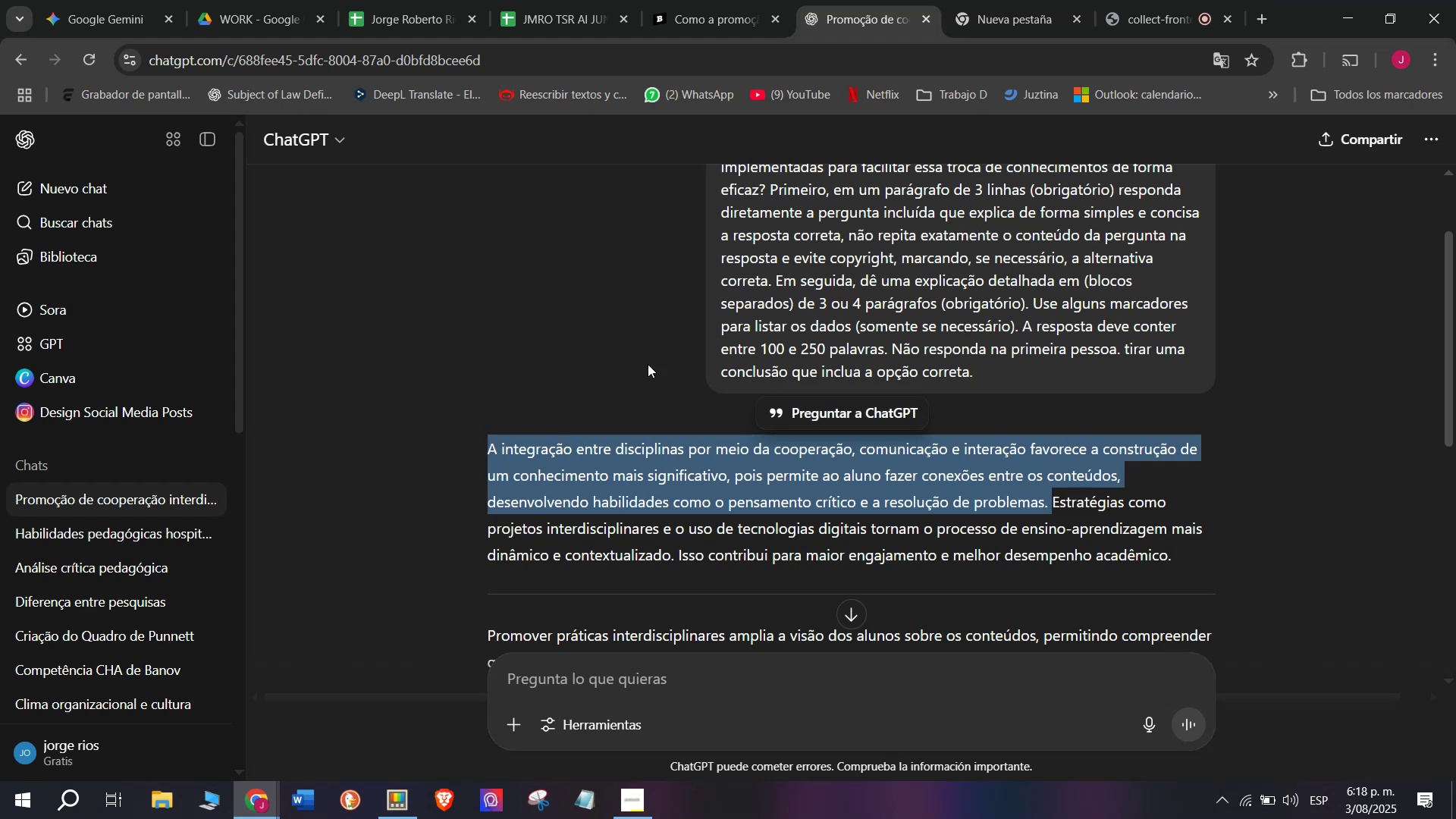 
scroll: coordinate [648, 362], scroll_direction: down, amount: 1.0
 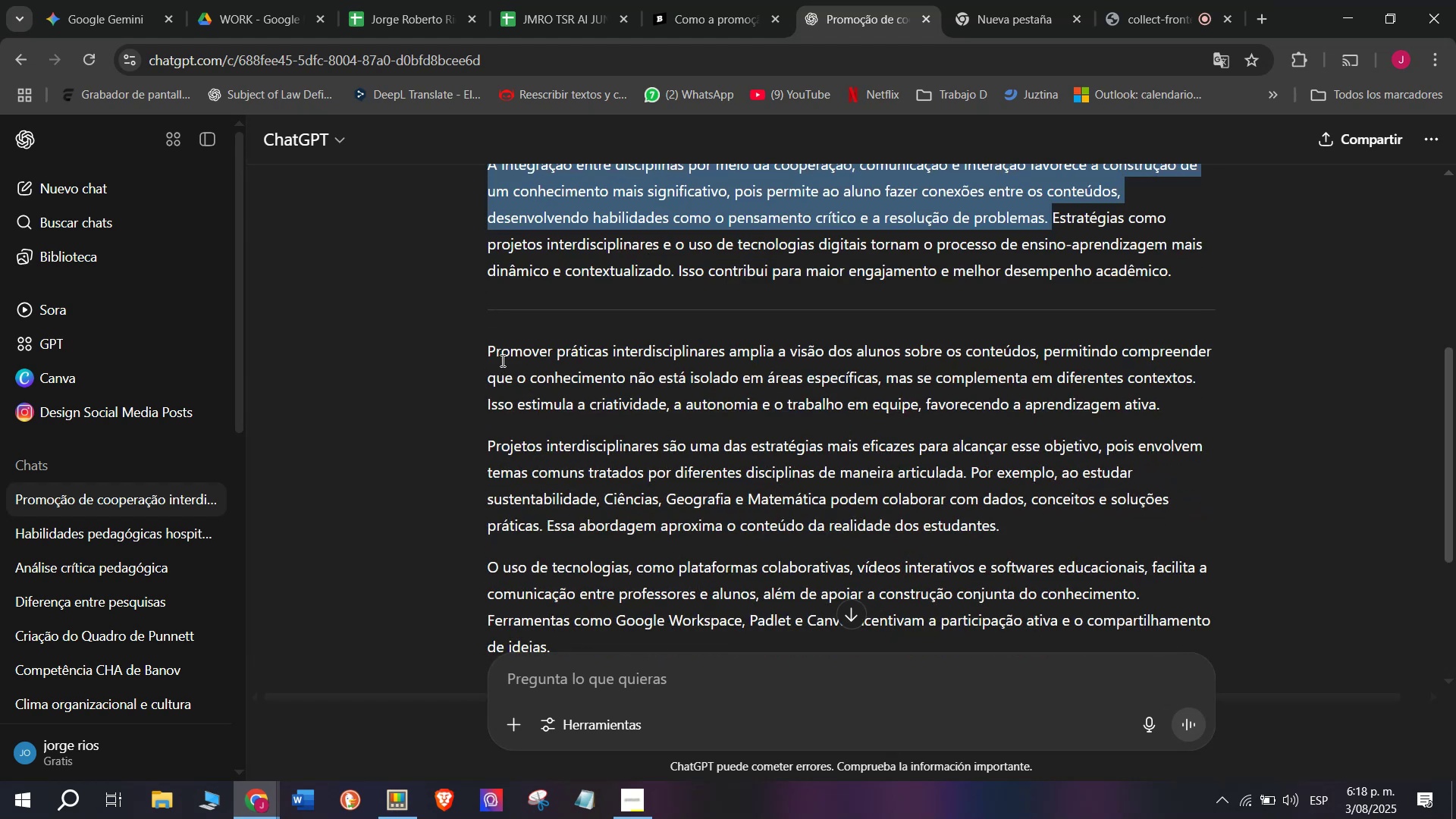 
left_click_drag(start_coordinate=[479, 350], to_coordinate=[1038, 527])
 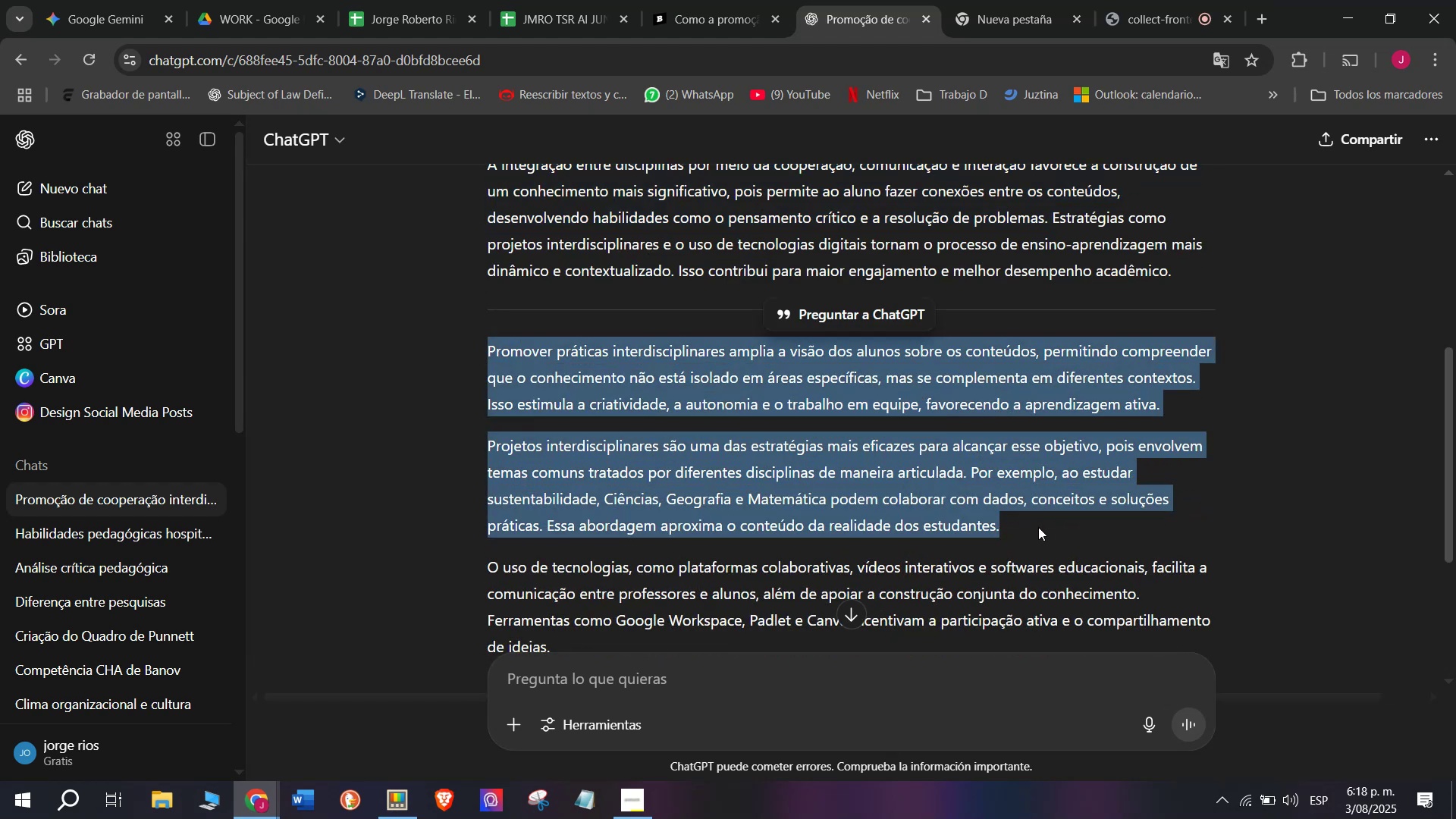 
key(Control+C)
 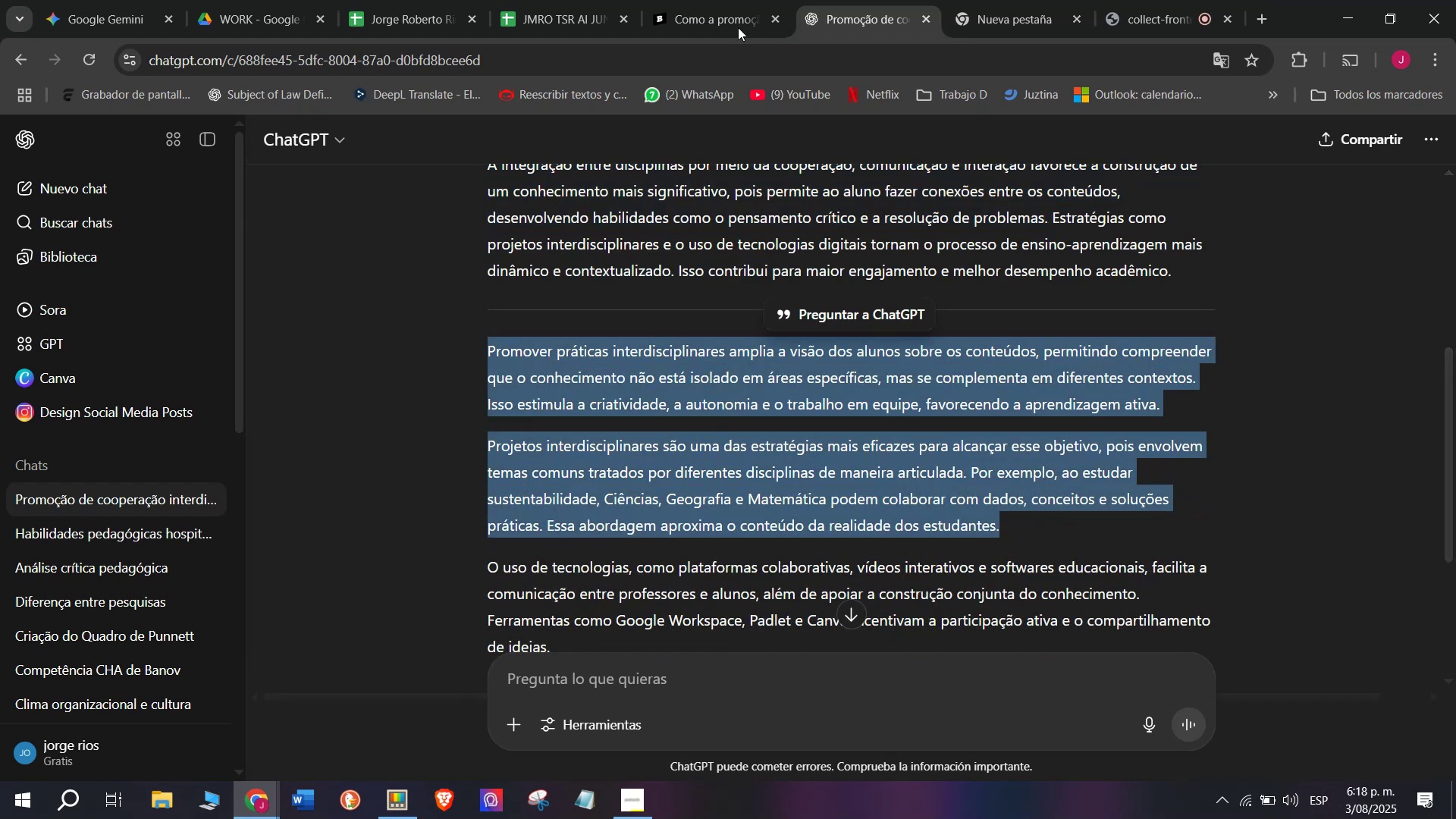 
left_click([687, 0])
 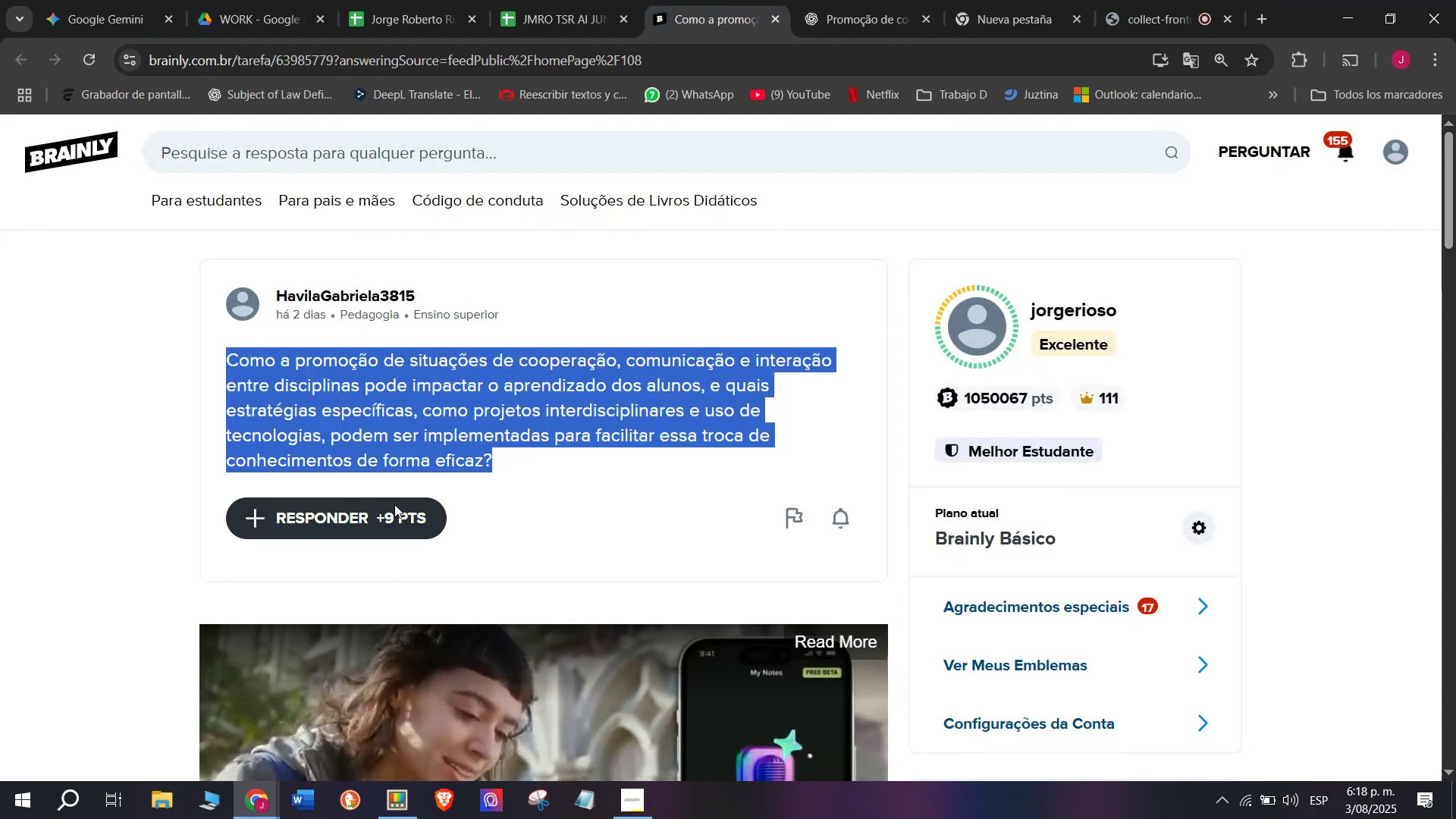 
left_click([389, 520])
 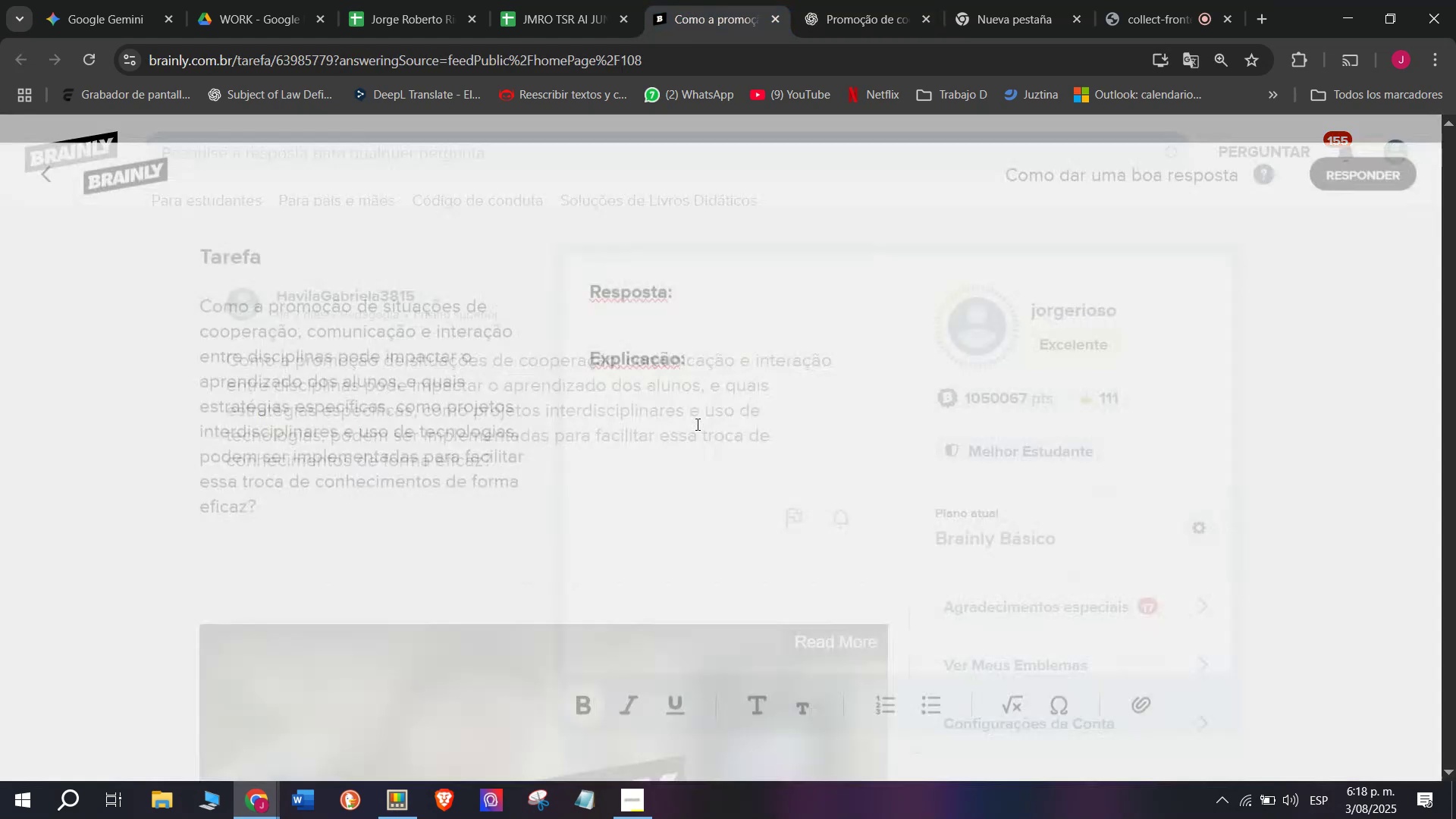 
left_click_drag(start_coordinate=[730, 388], to_coordinate=[489, 217])
 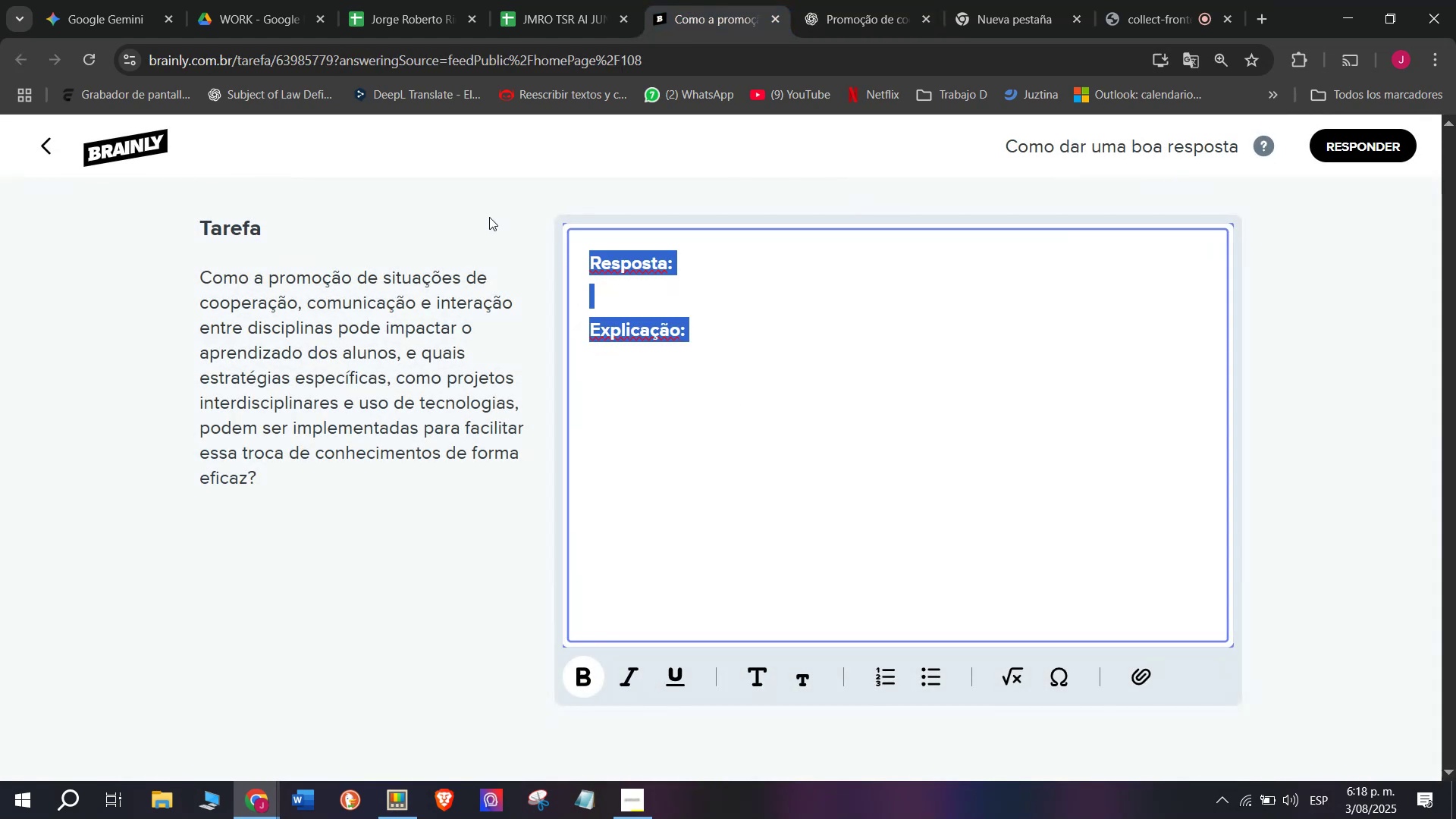 
key(Meta+V)
 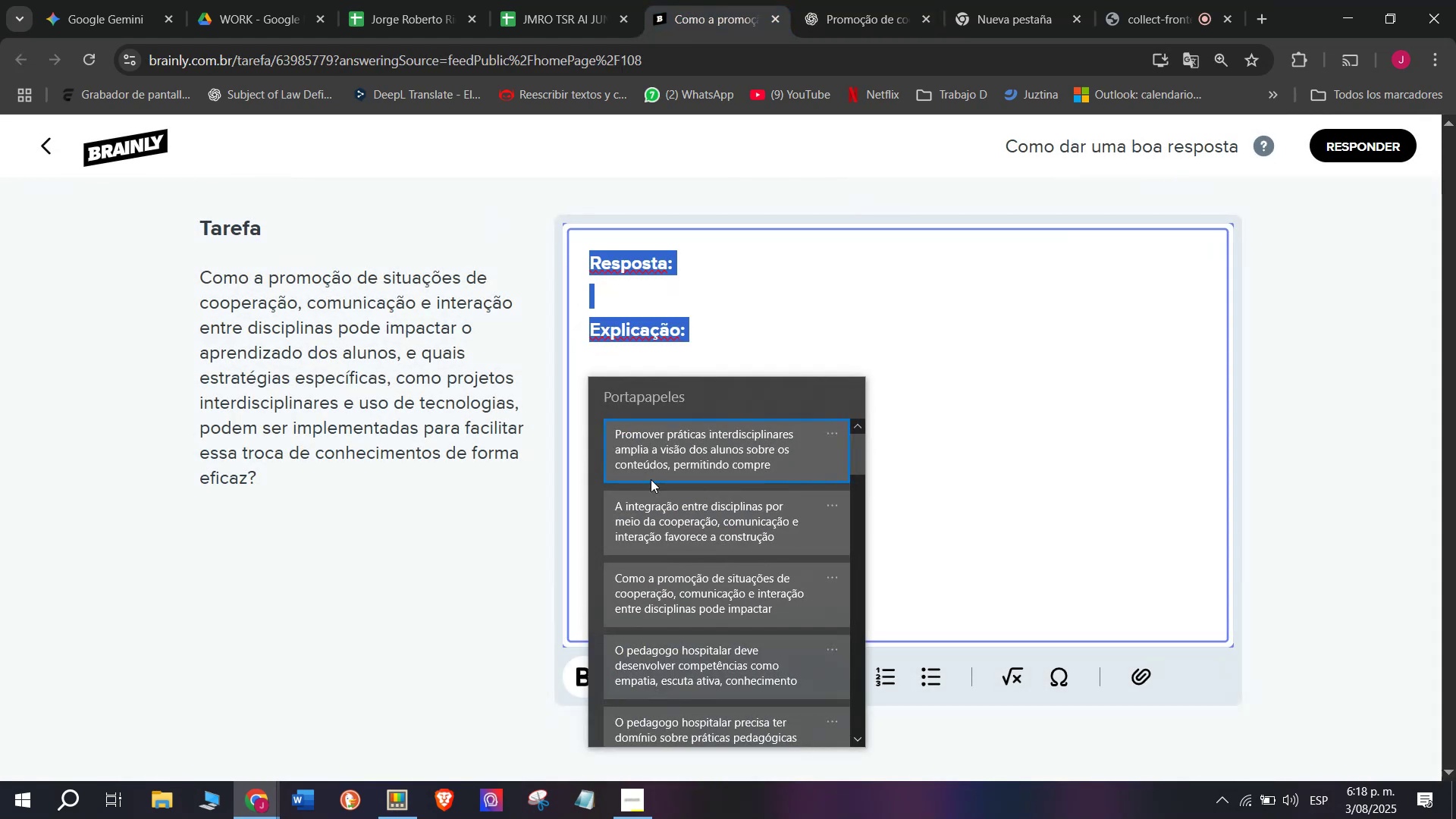 
left_click([664, 509])
 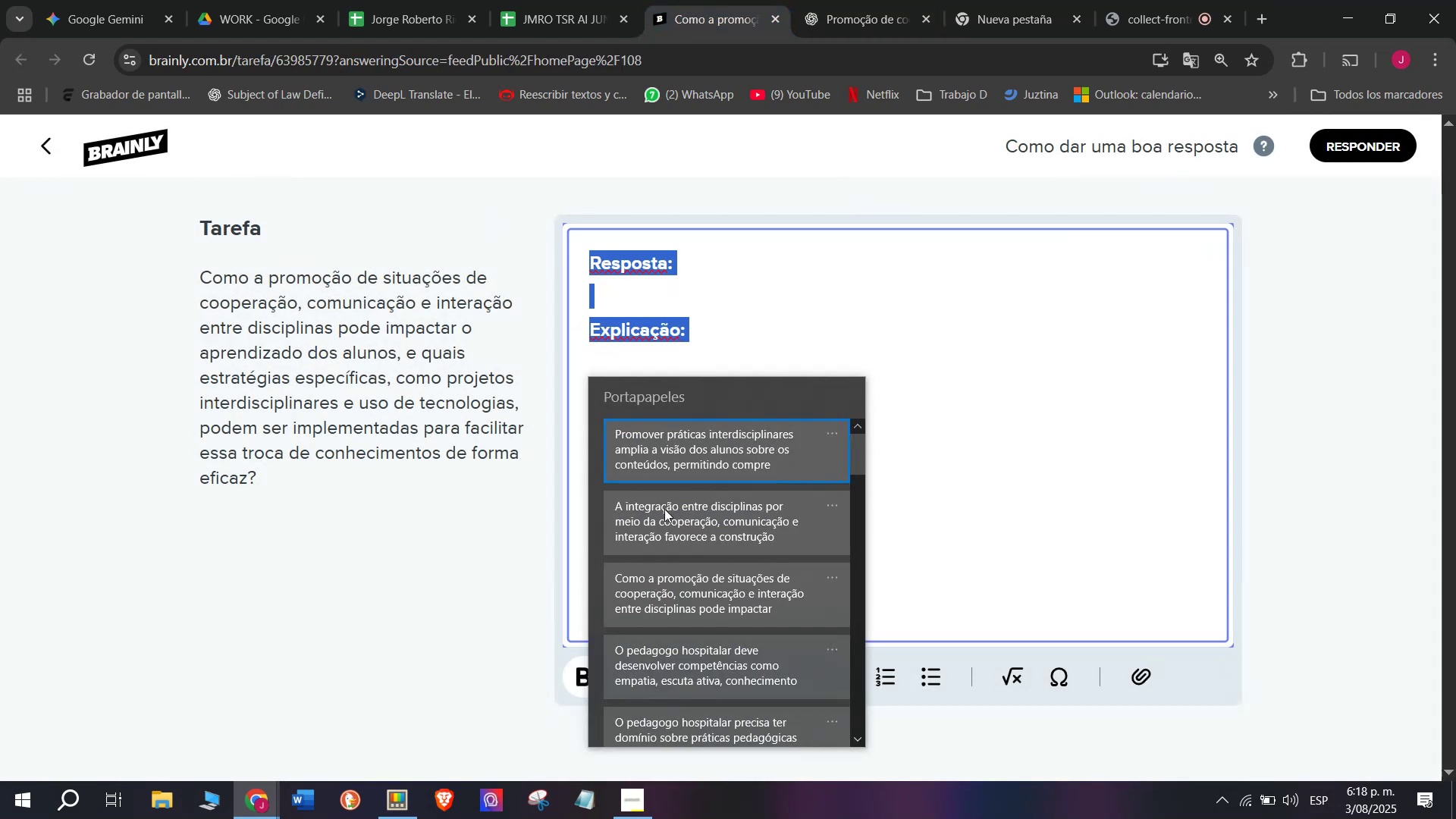 
key(Control+ControlLeft)
 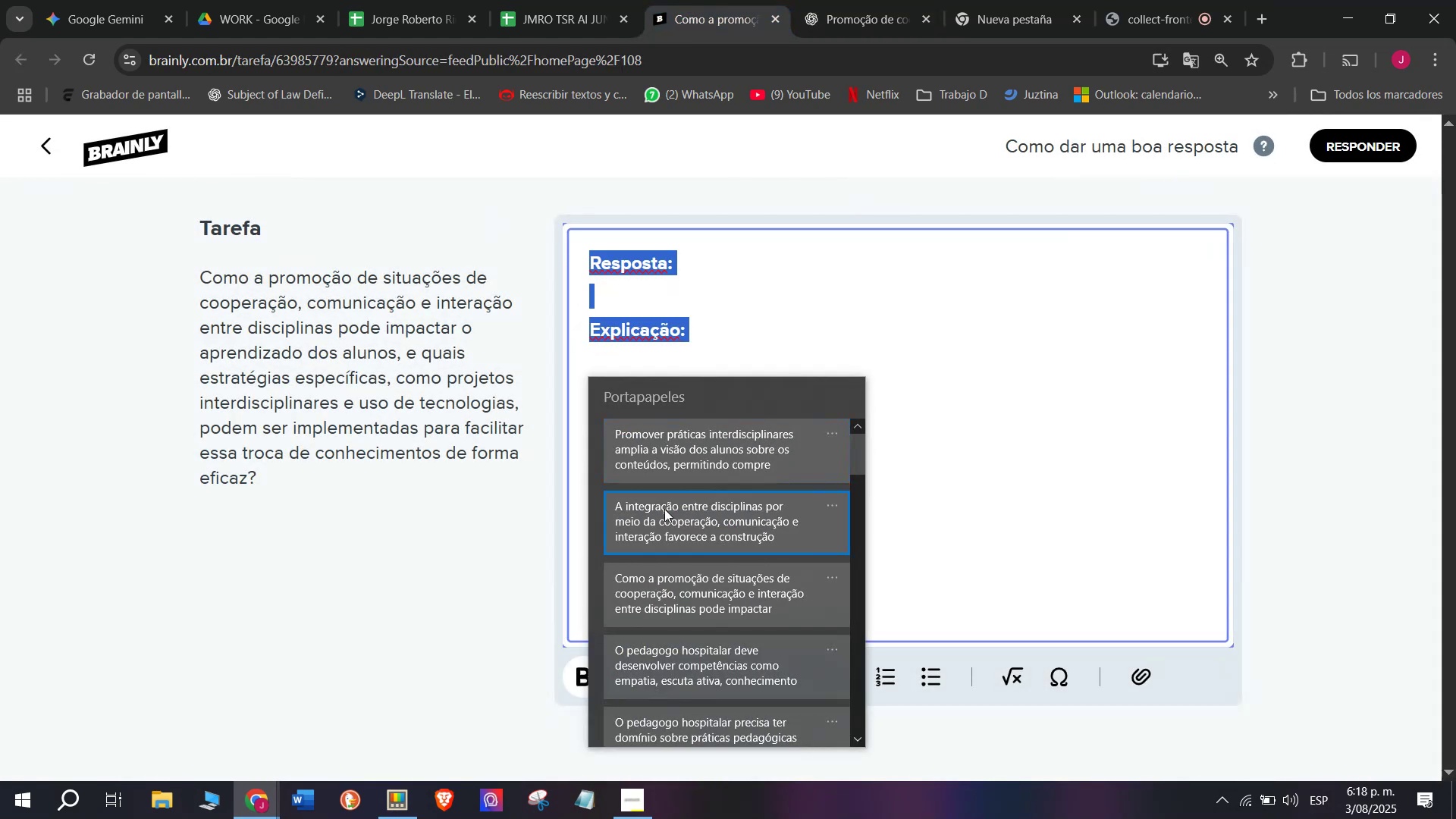 
key(Control+V)
 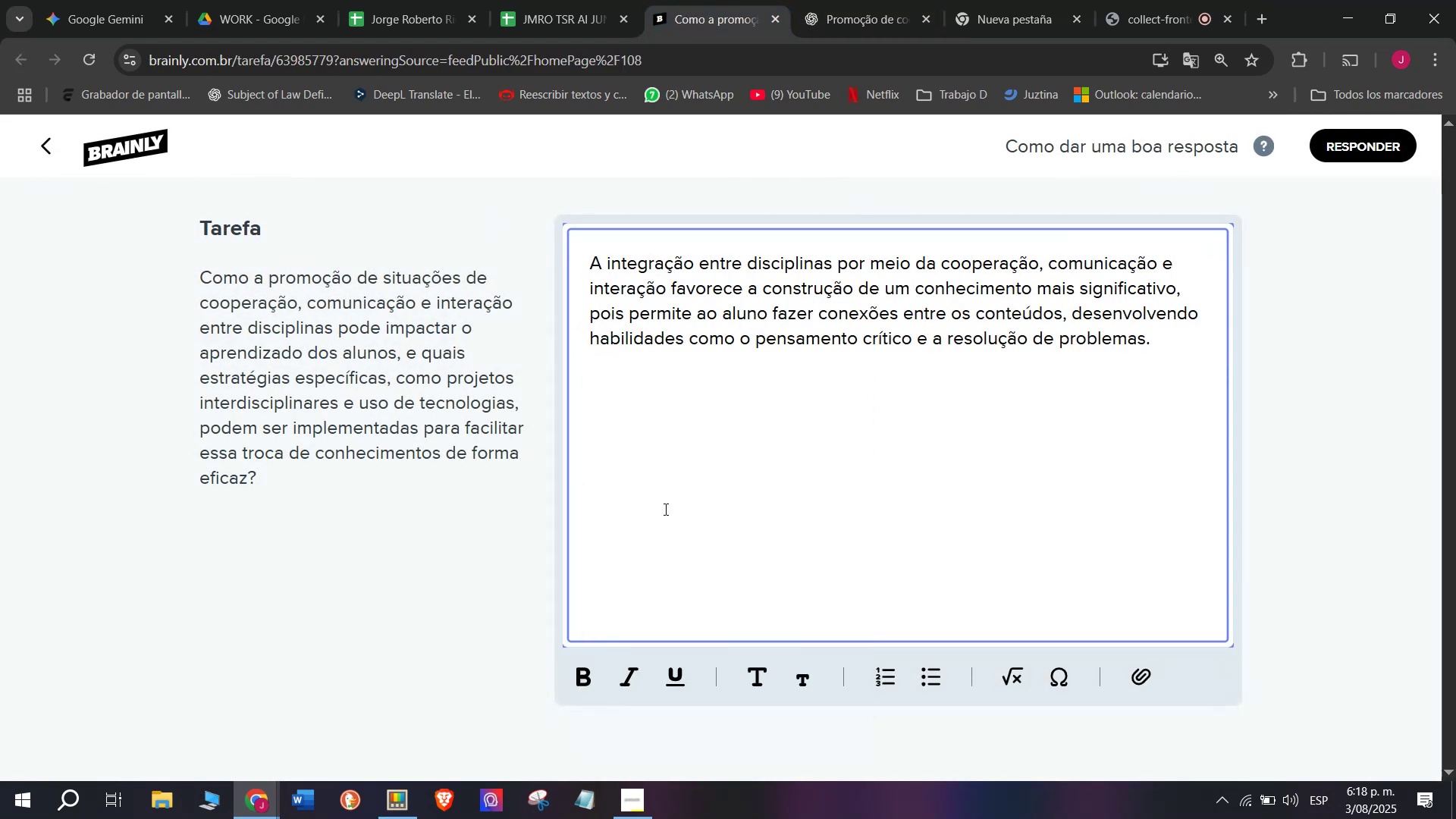 
key(Enter)
 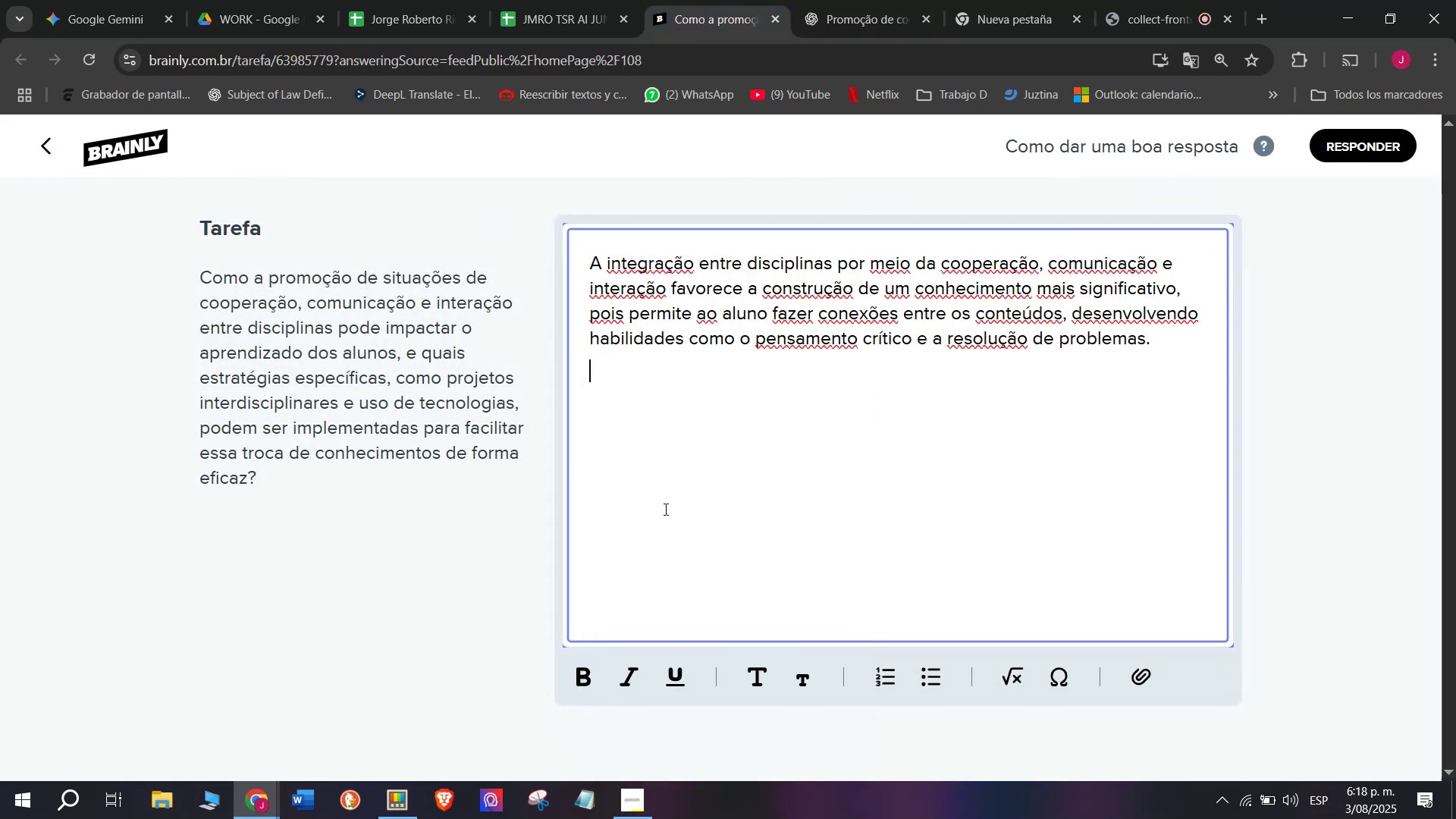 
key(Enter)
 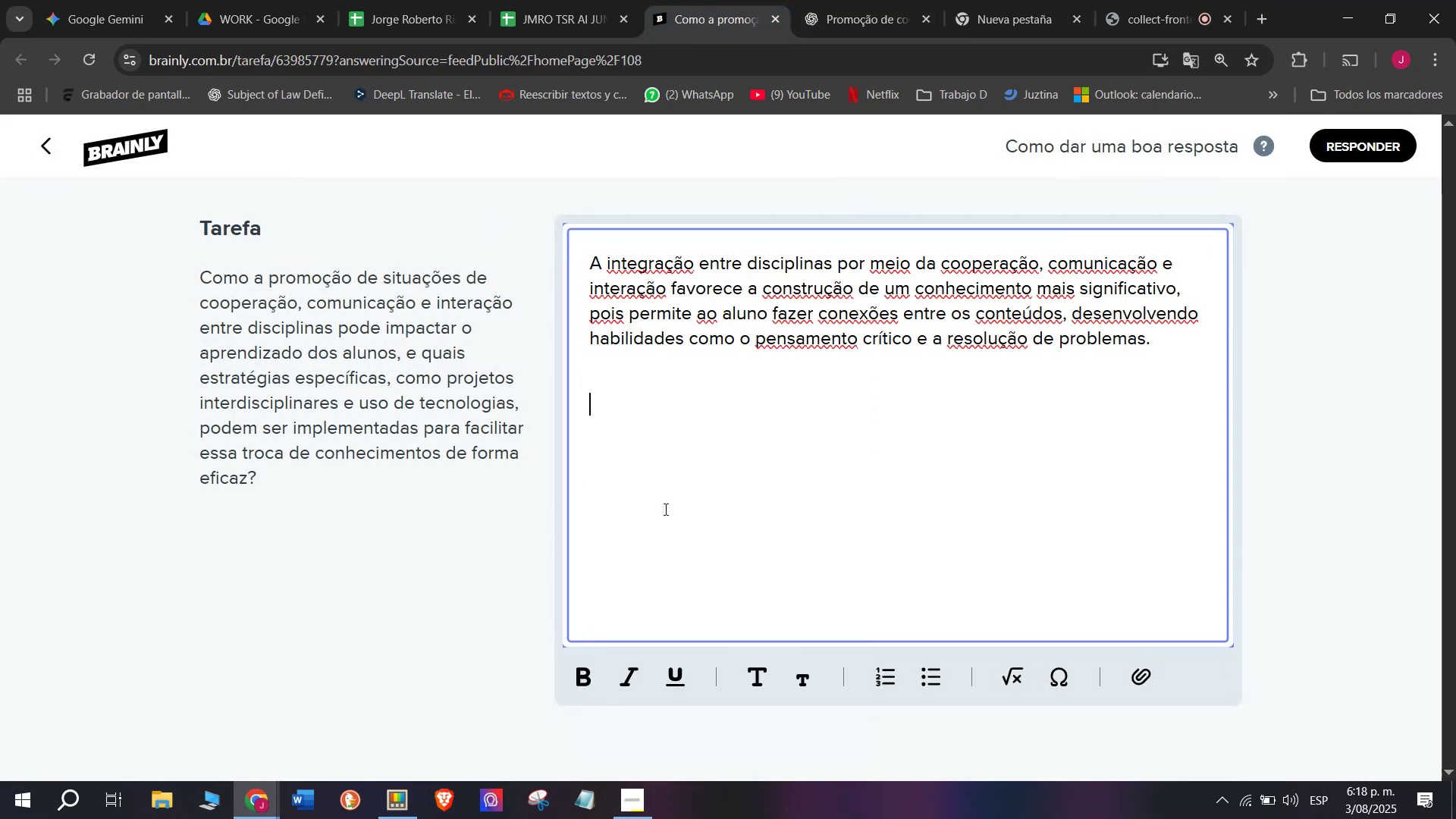 
key(Meta+MetaLeft)
 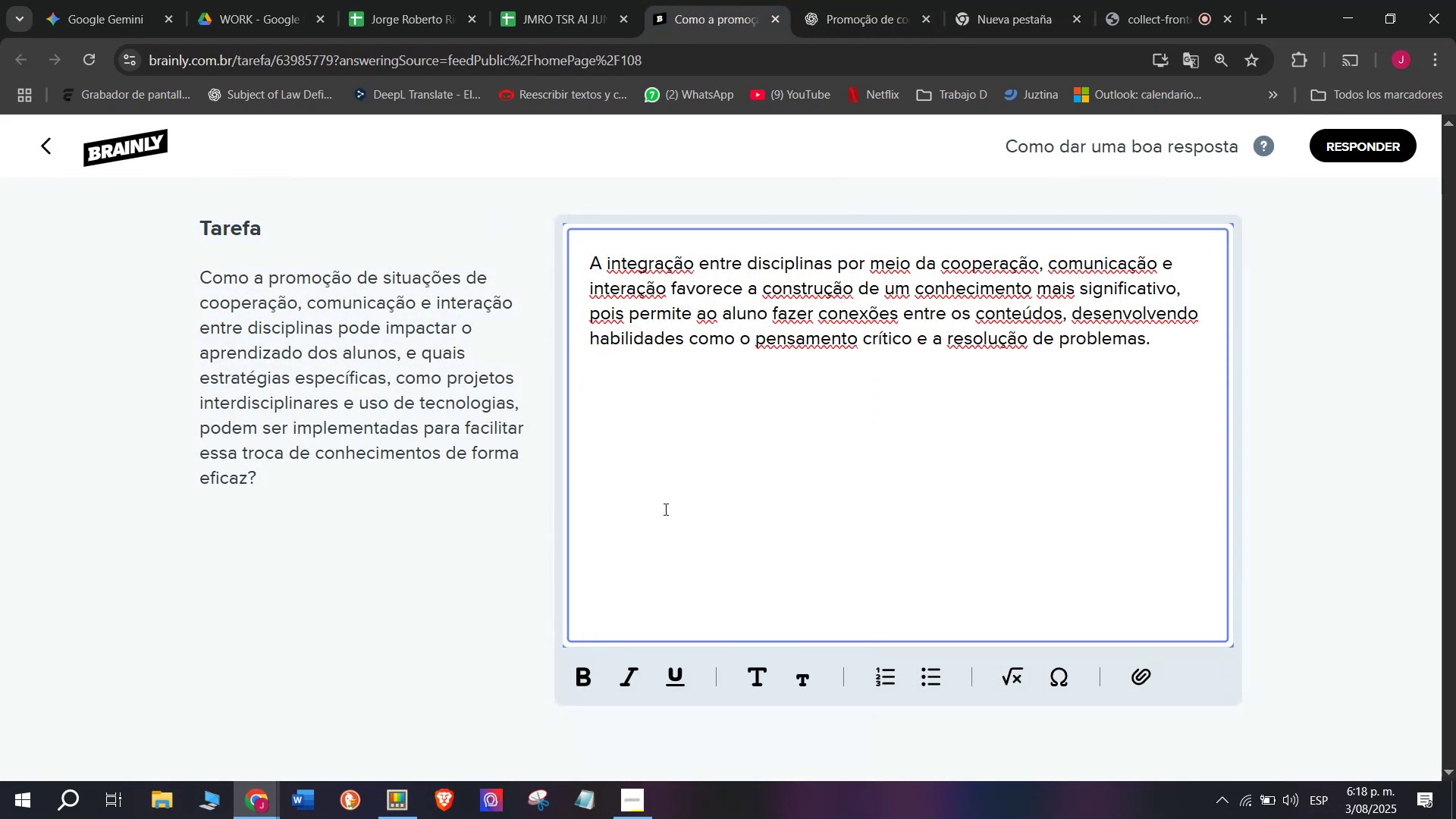 
key(Meta+V)
 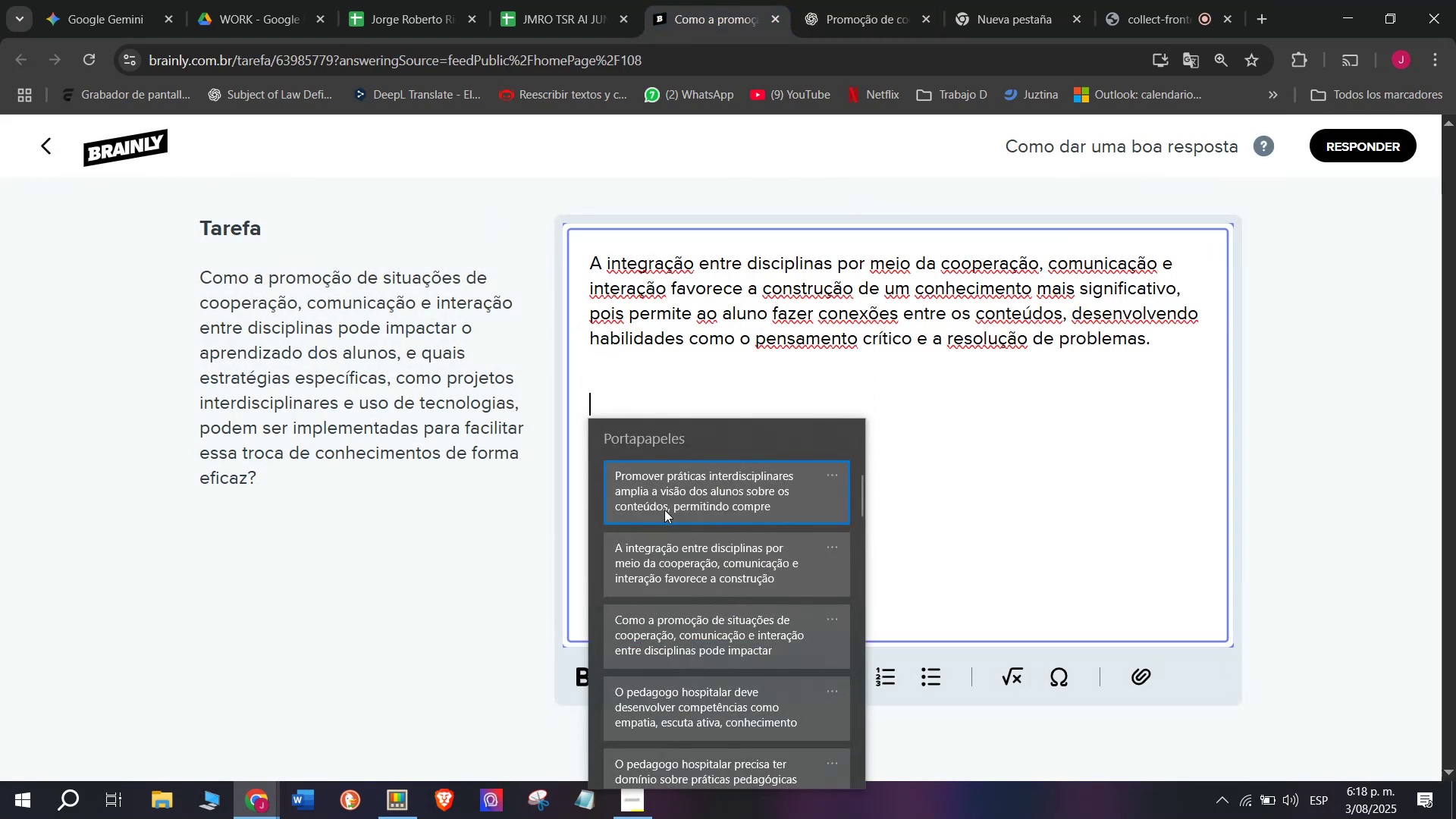 
left_click([664, 510])
 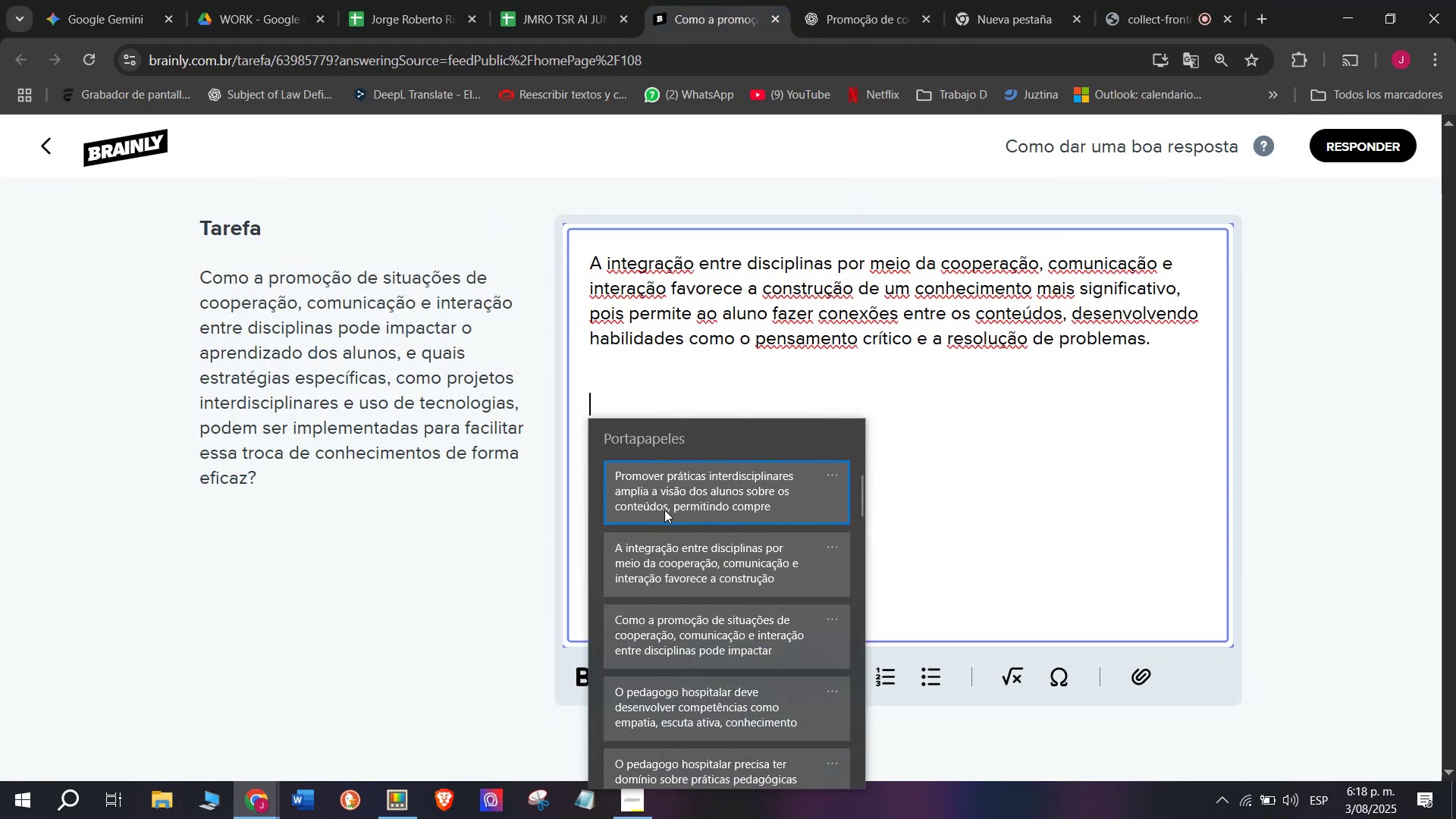 
key(Control+ControlLeft)
 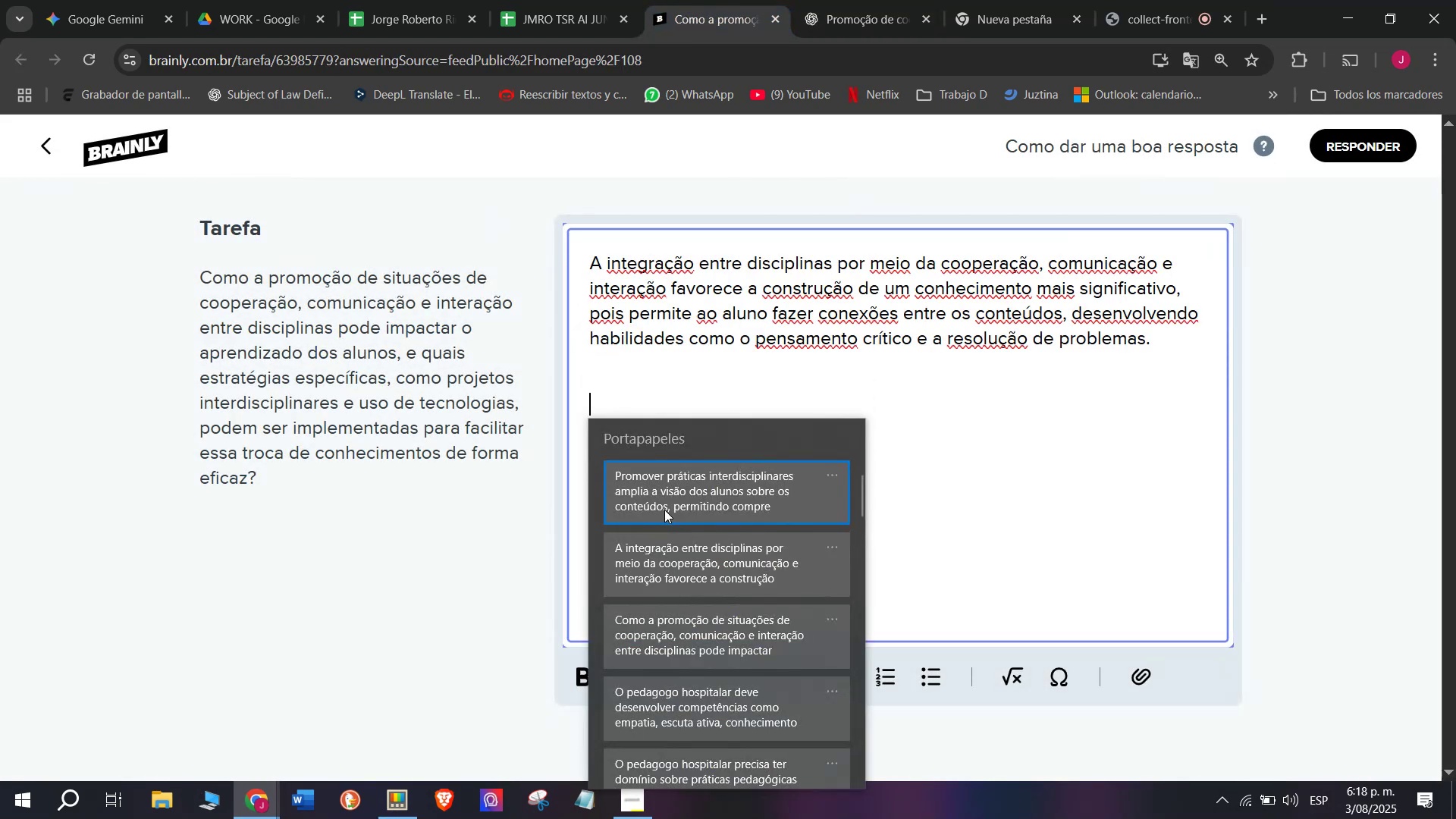 
key(Control+V)
 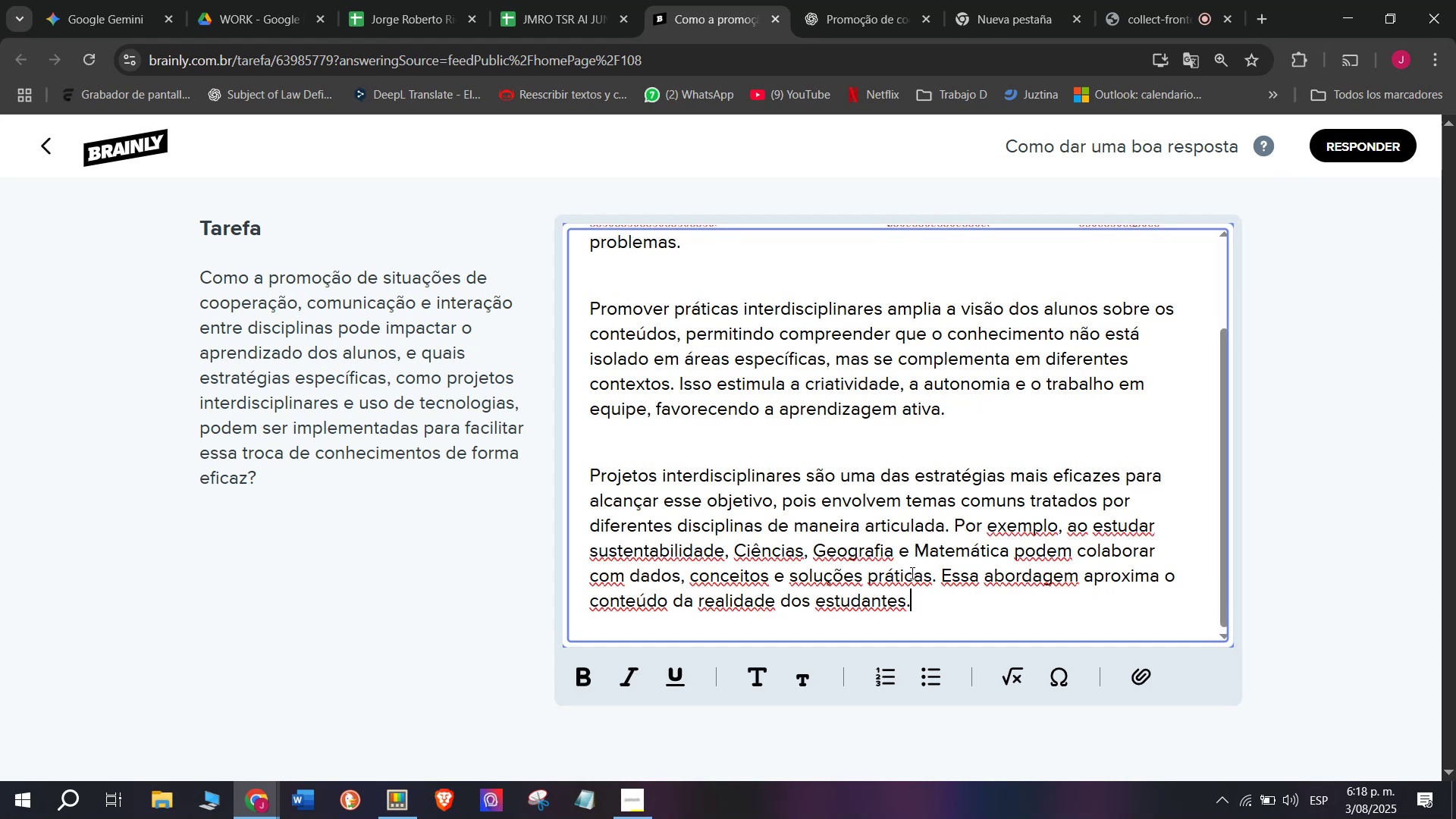 
left_click_drag(start_coordinate=[940, 566], to_coordinate=[976, 661])
 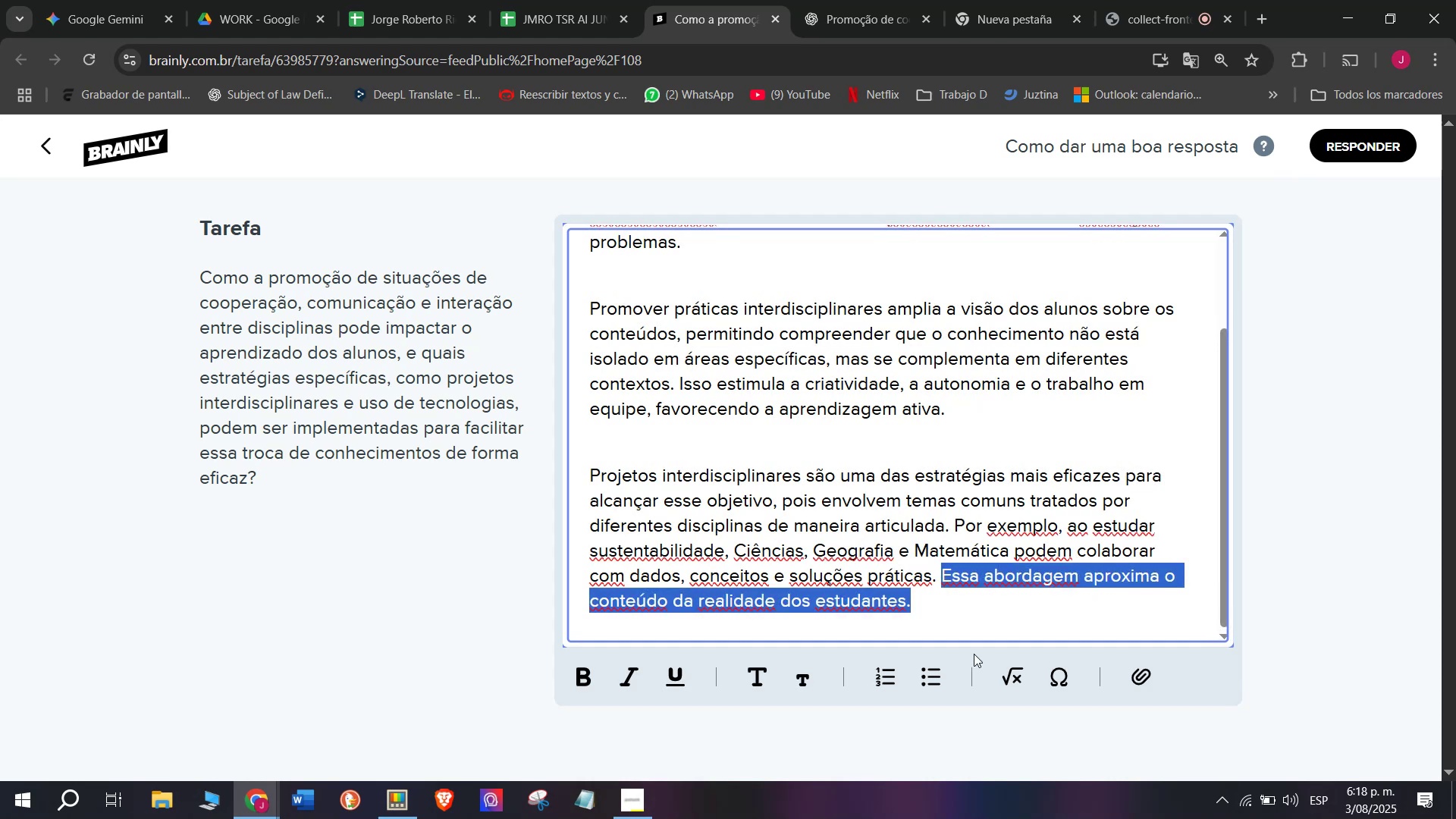 
key(Backspace)
 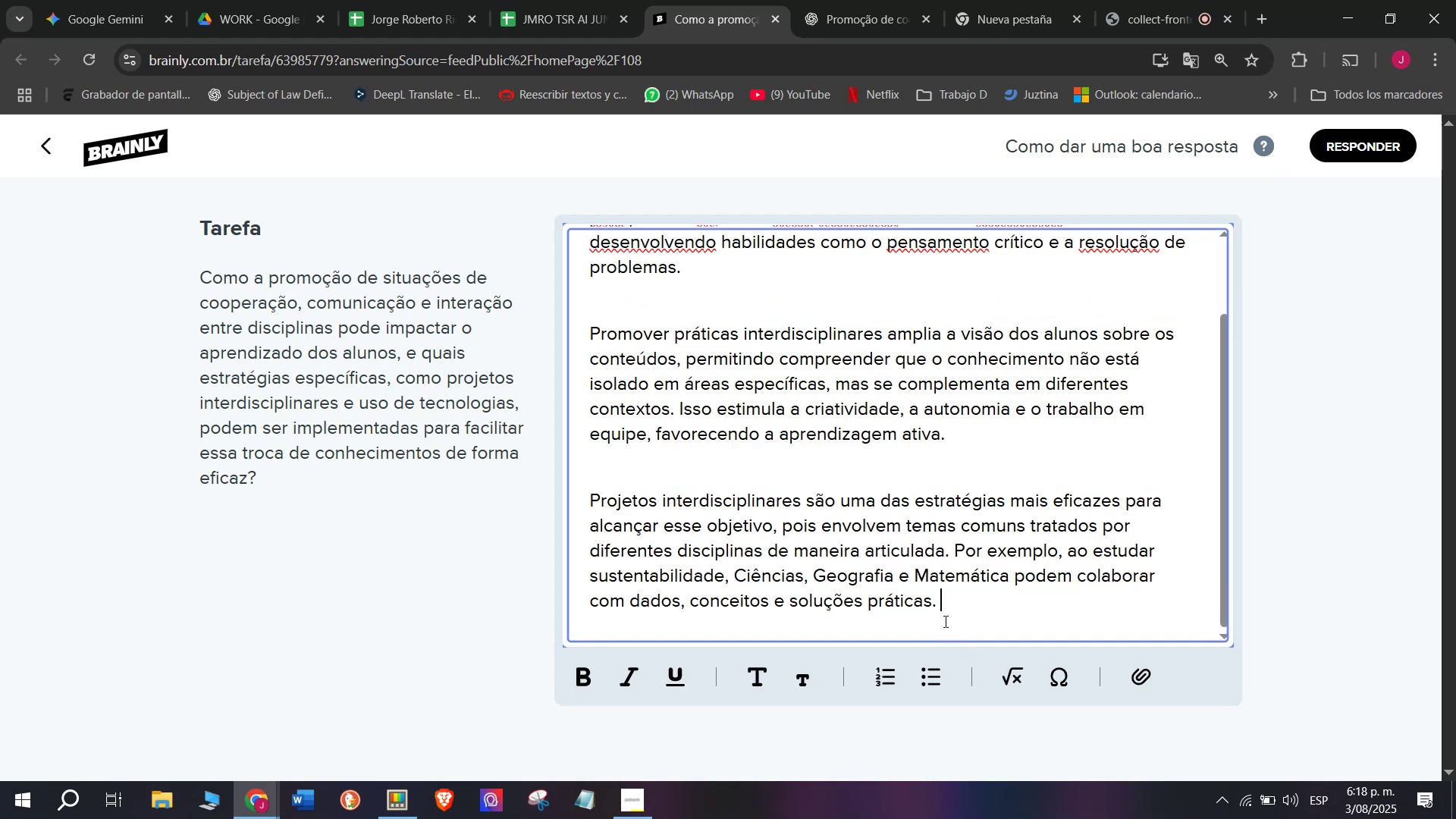 
left_click_drag(start_coordinate=[947, 610], to_coordinate=[444, 116])
 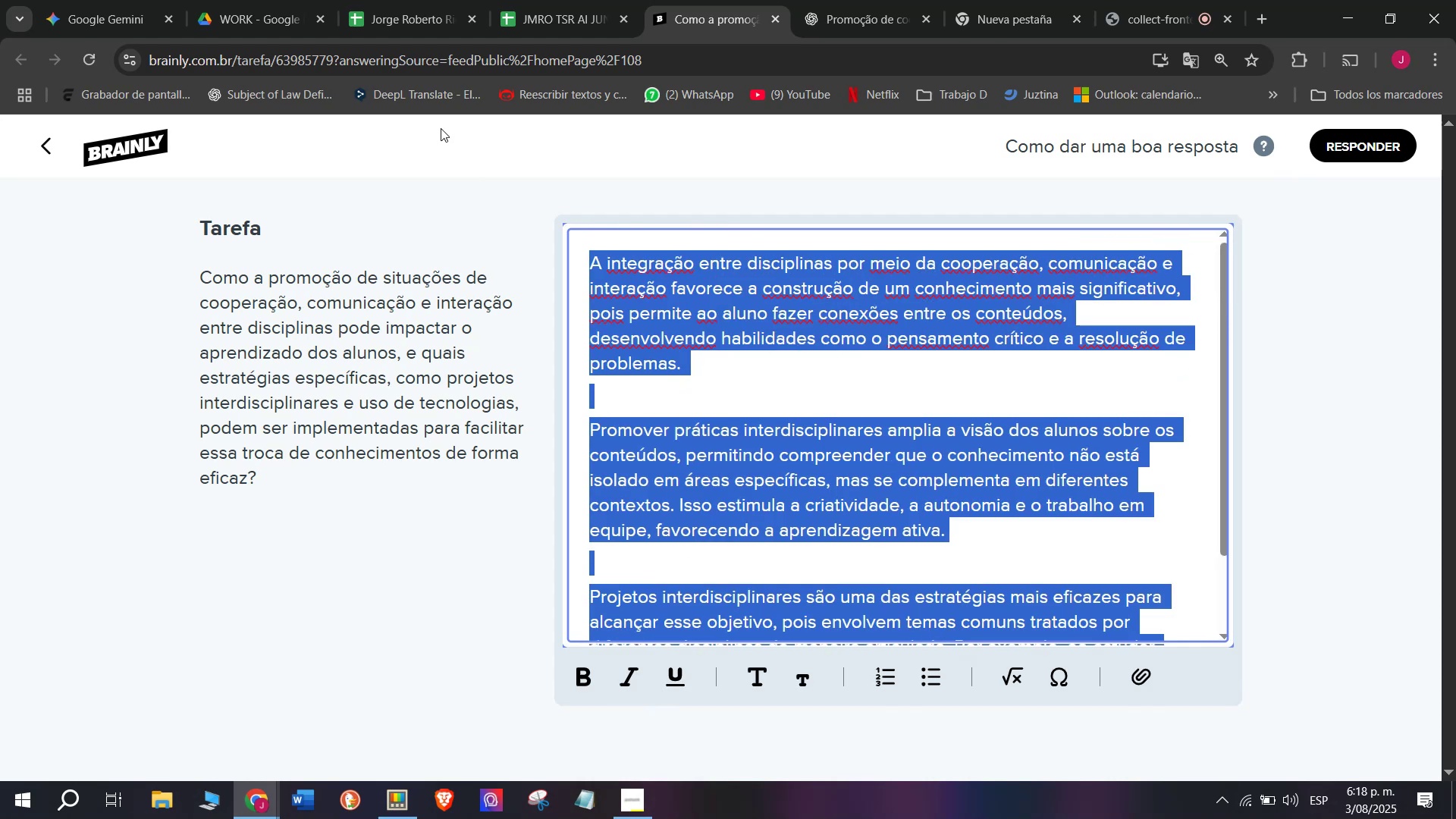 
key(Control+C)
 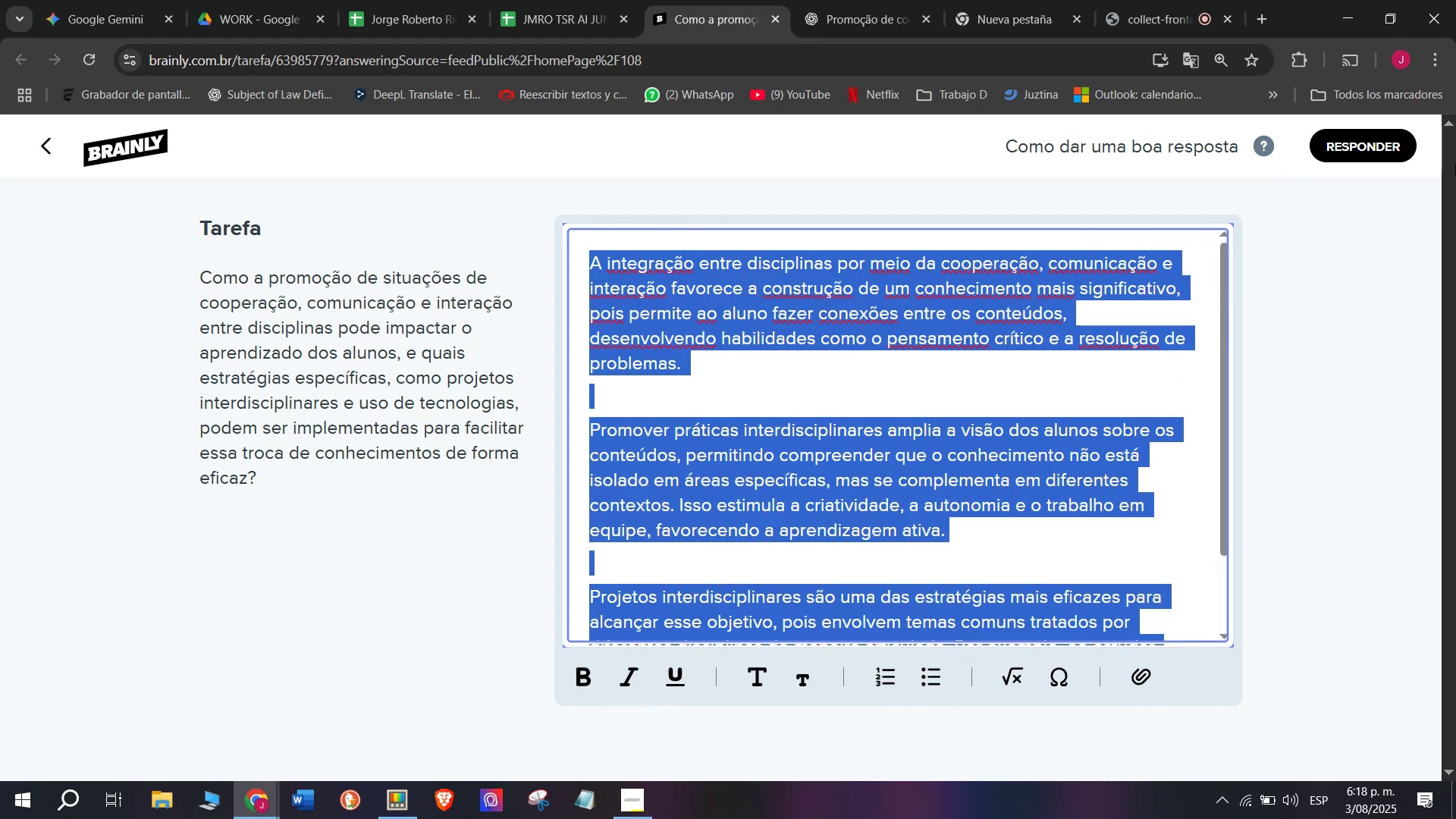 
left_click([1385, 150])
 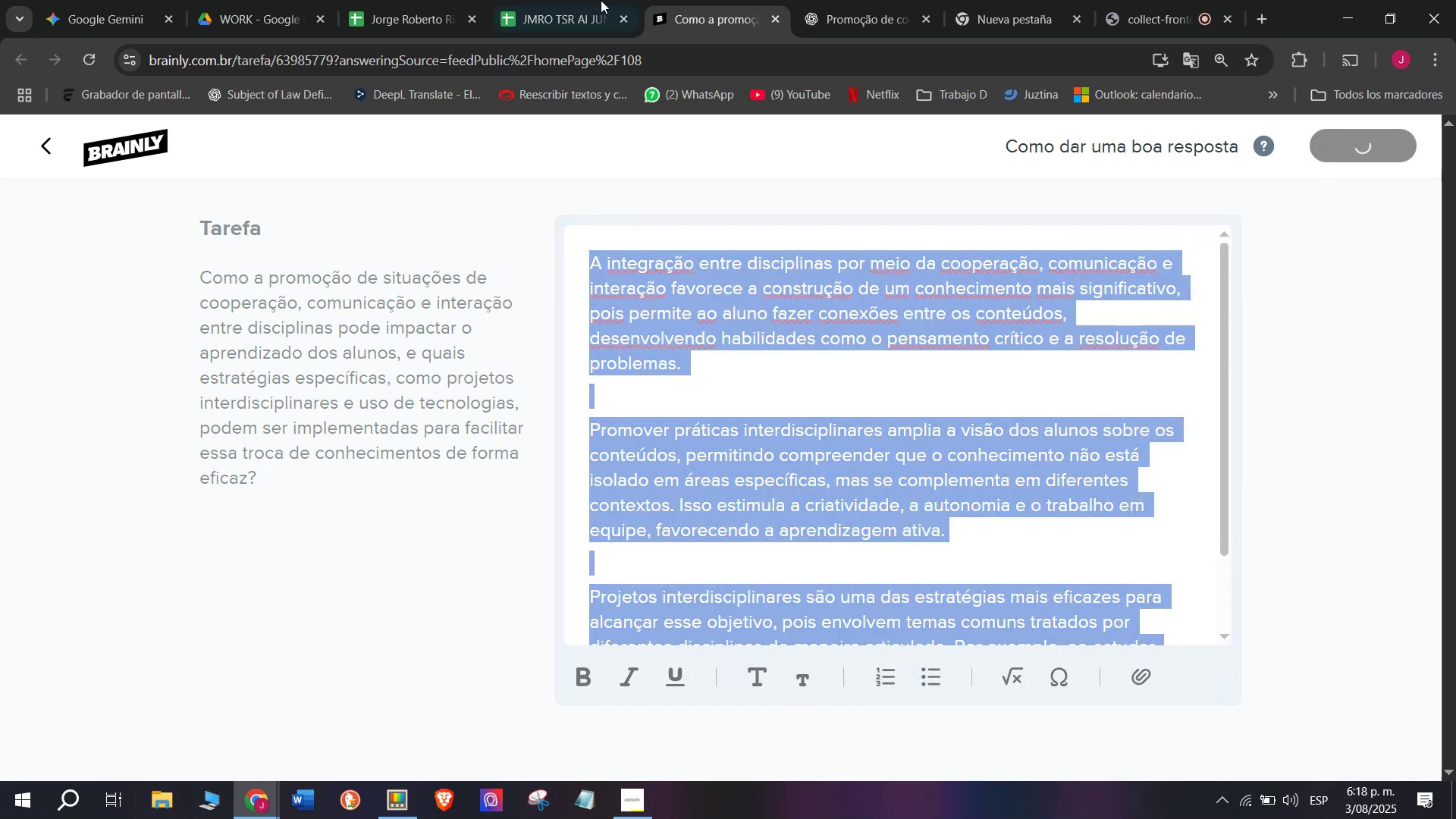 
left_click([598, 0])
 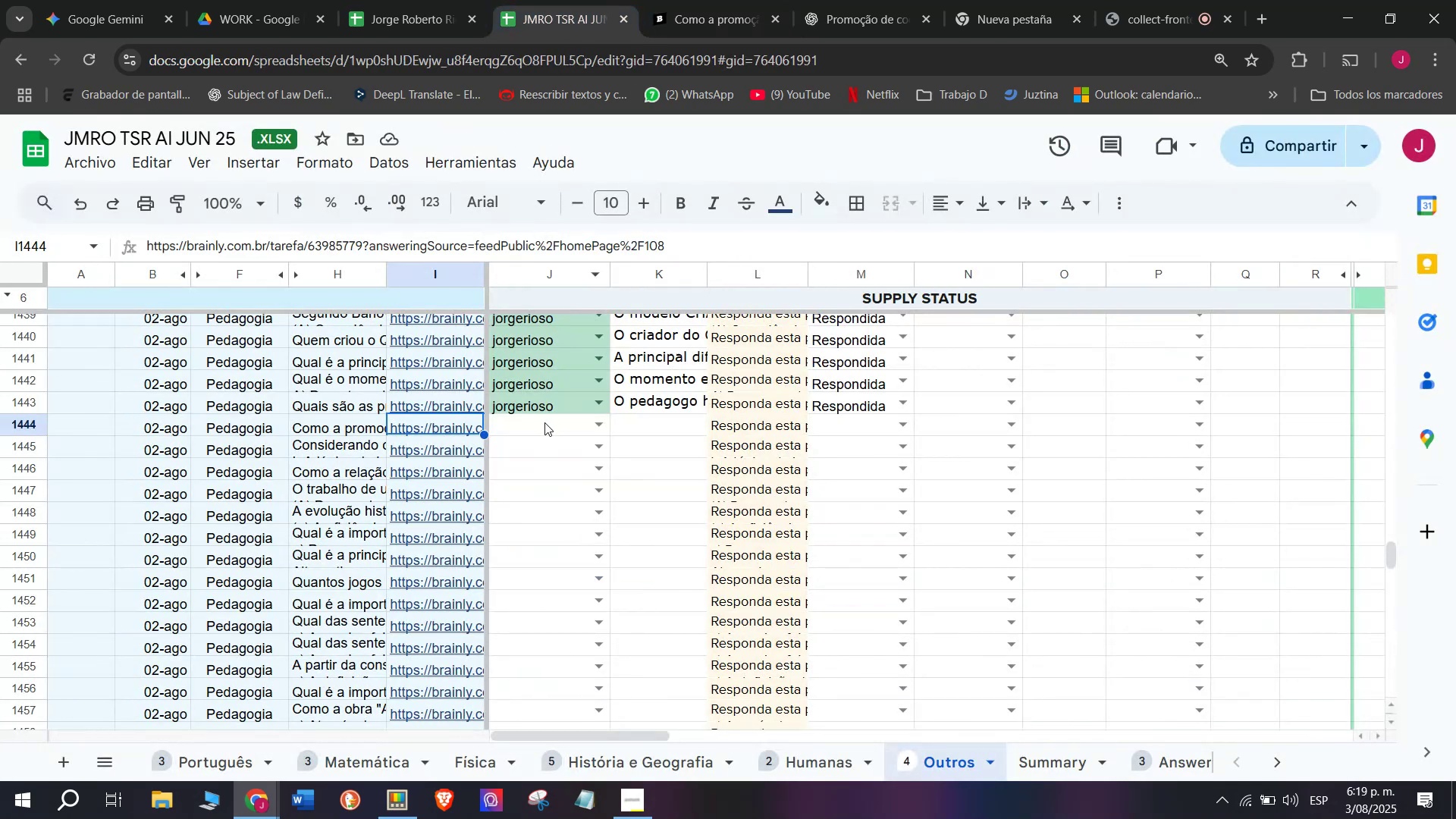 
left_click([544, 426])
 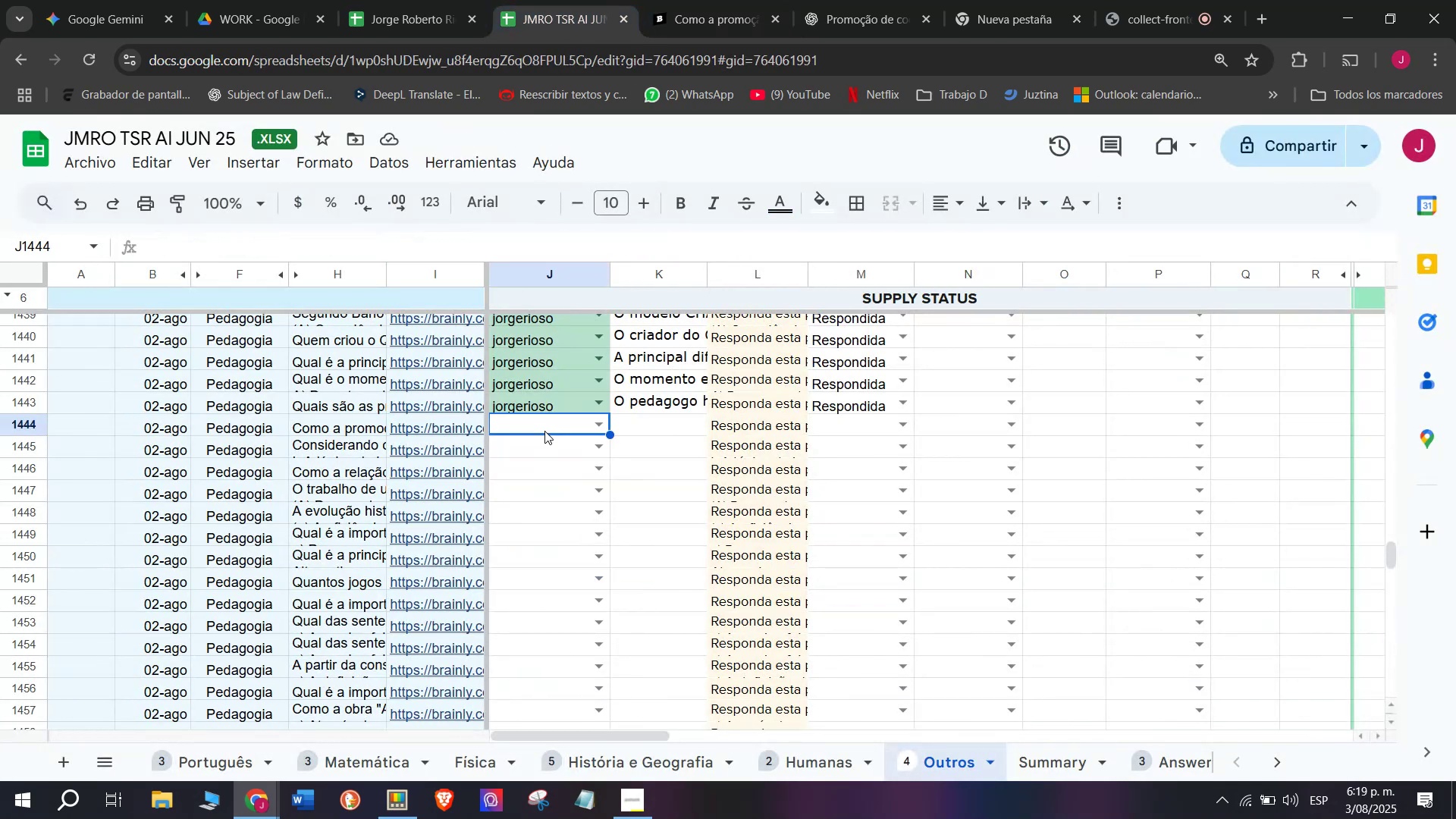 
key(J)
 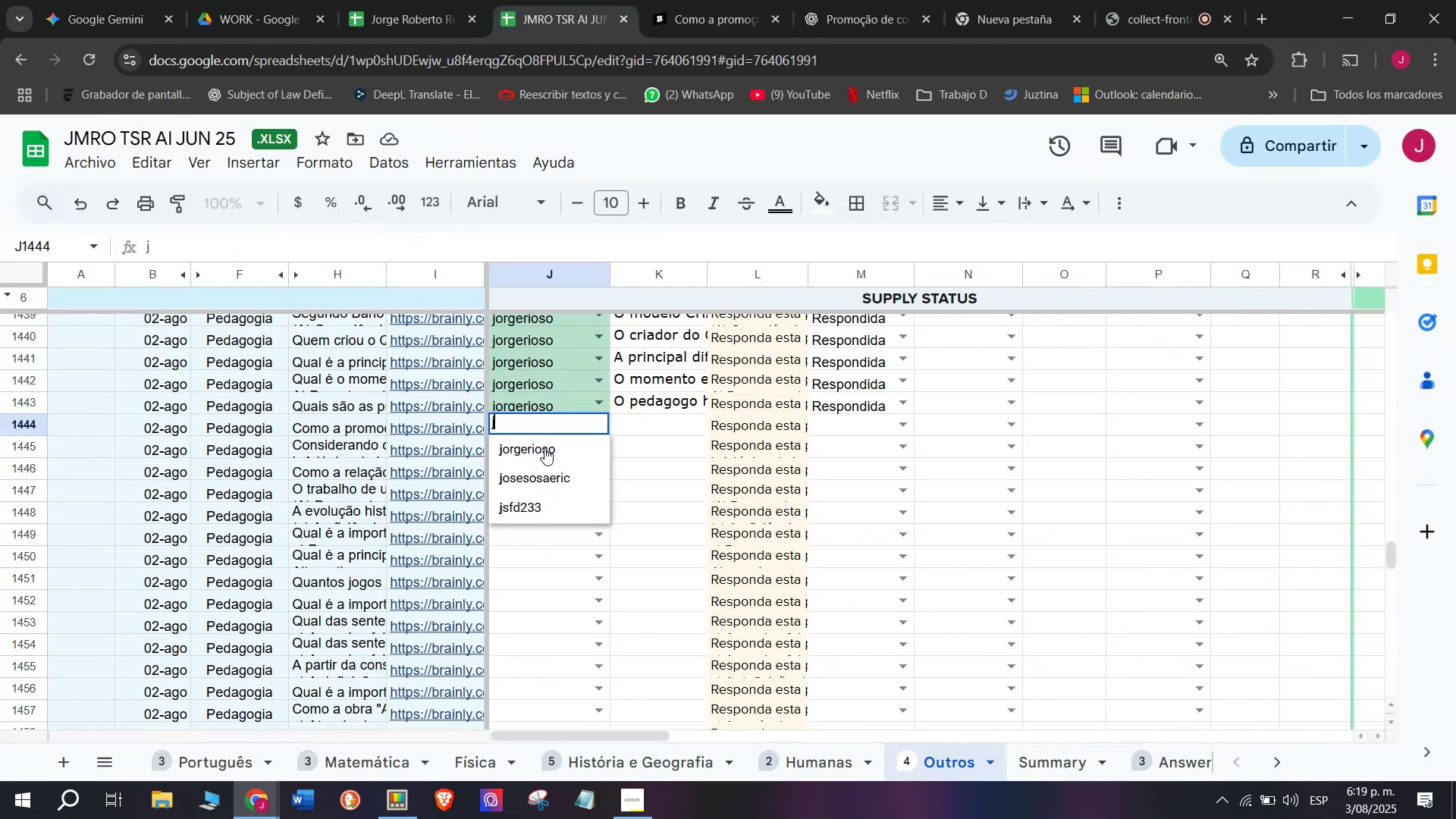 
left_click([544, 447])
 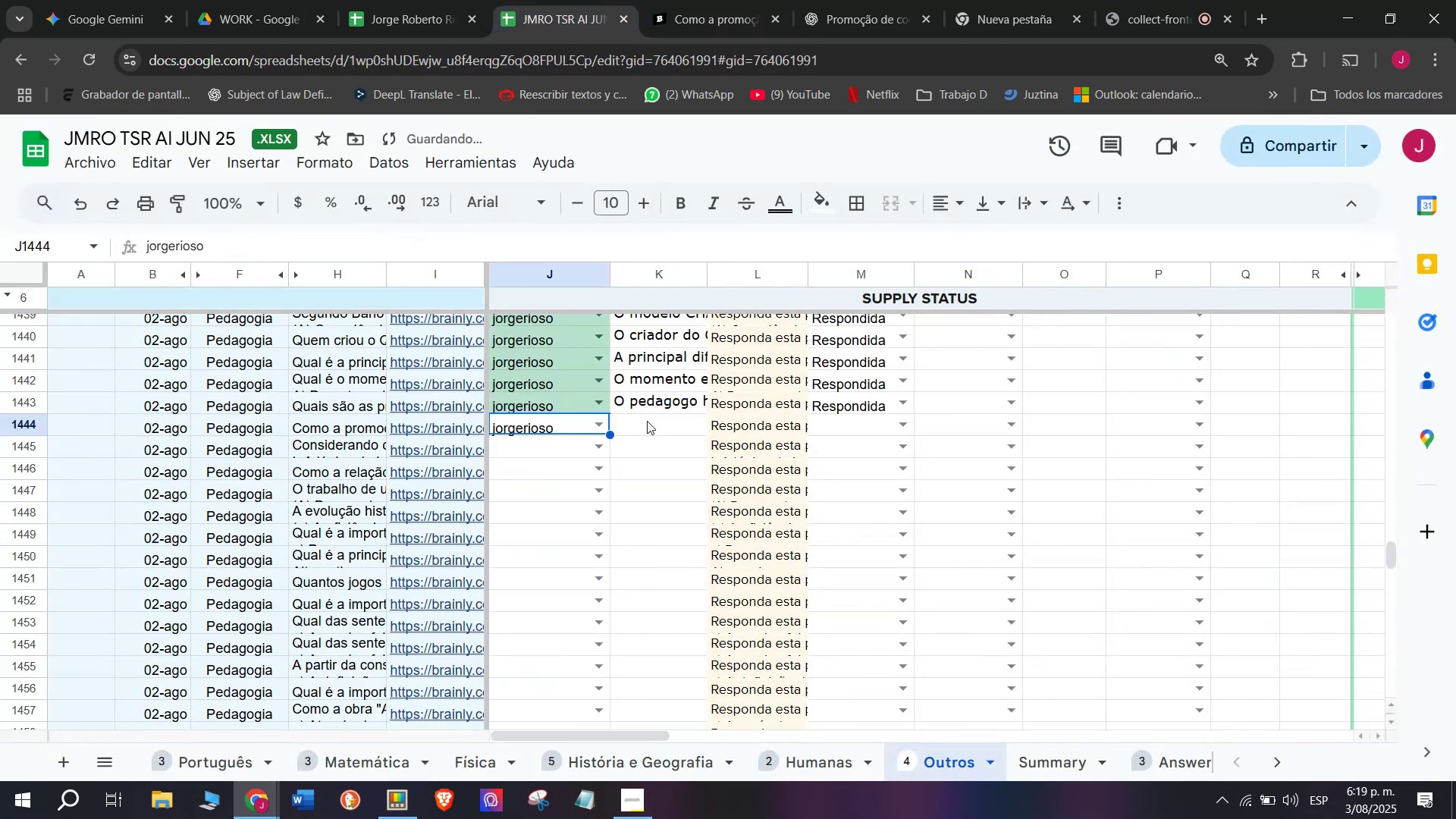 
double_click([647, 421])
 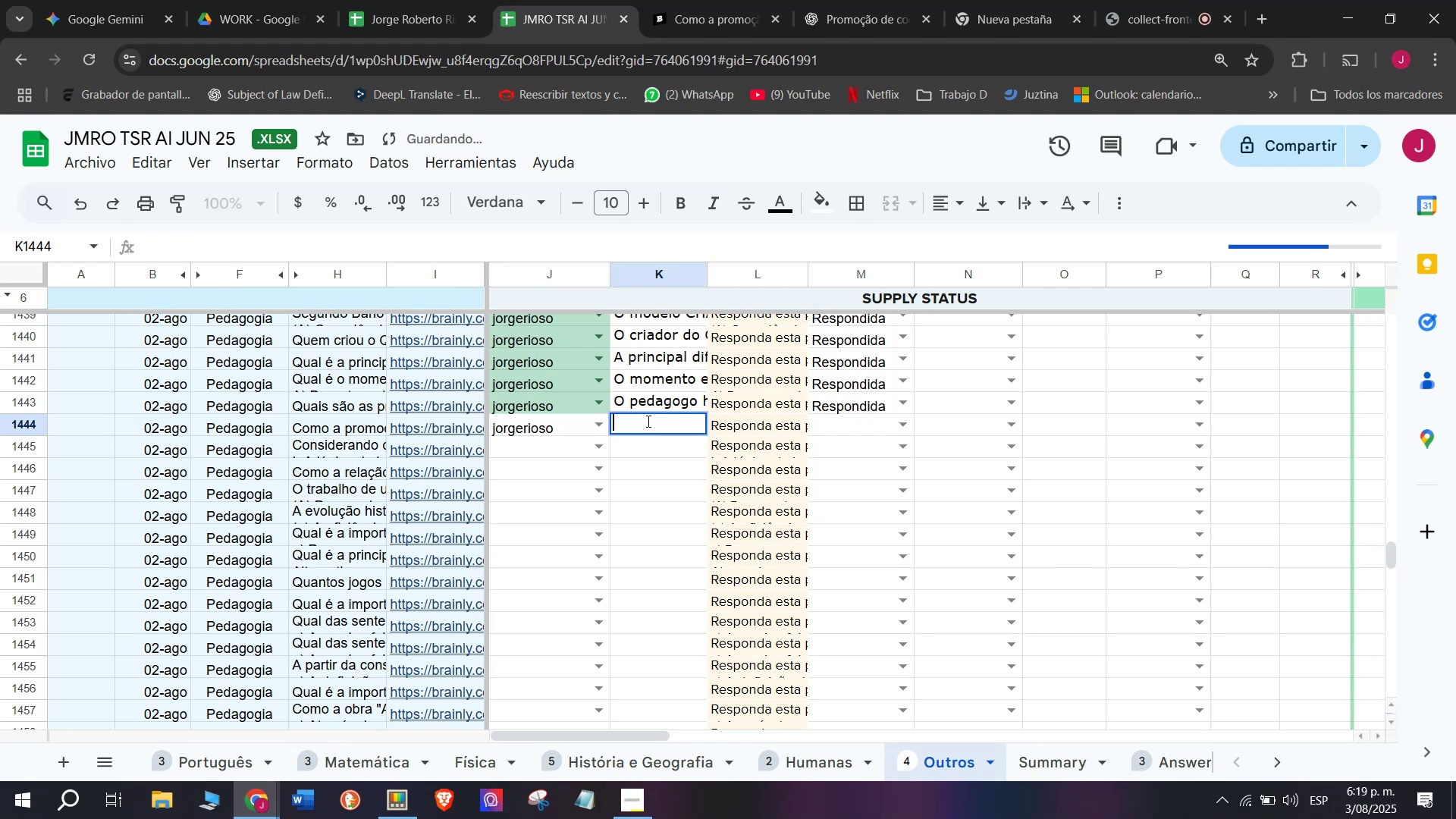 
key(Control+V)
 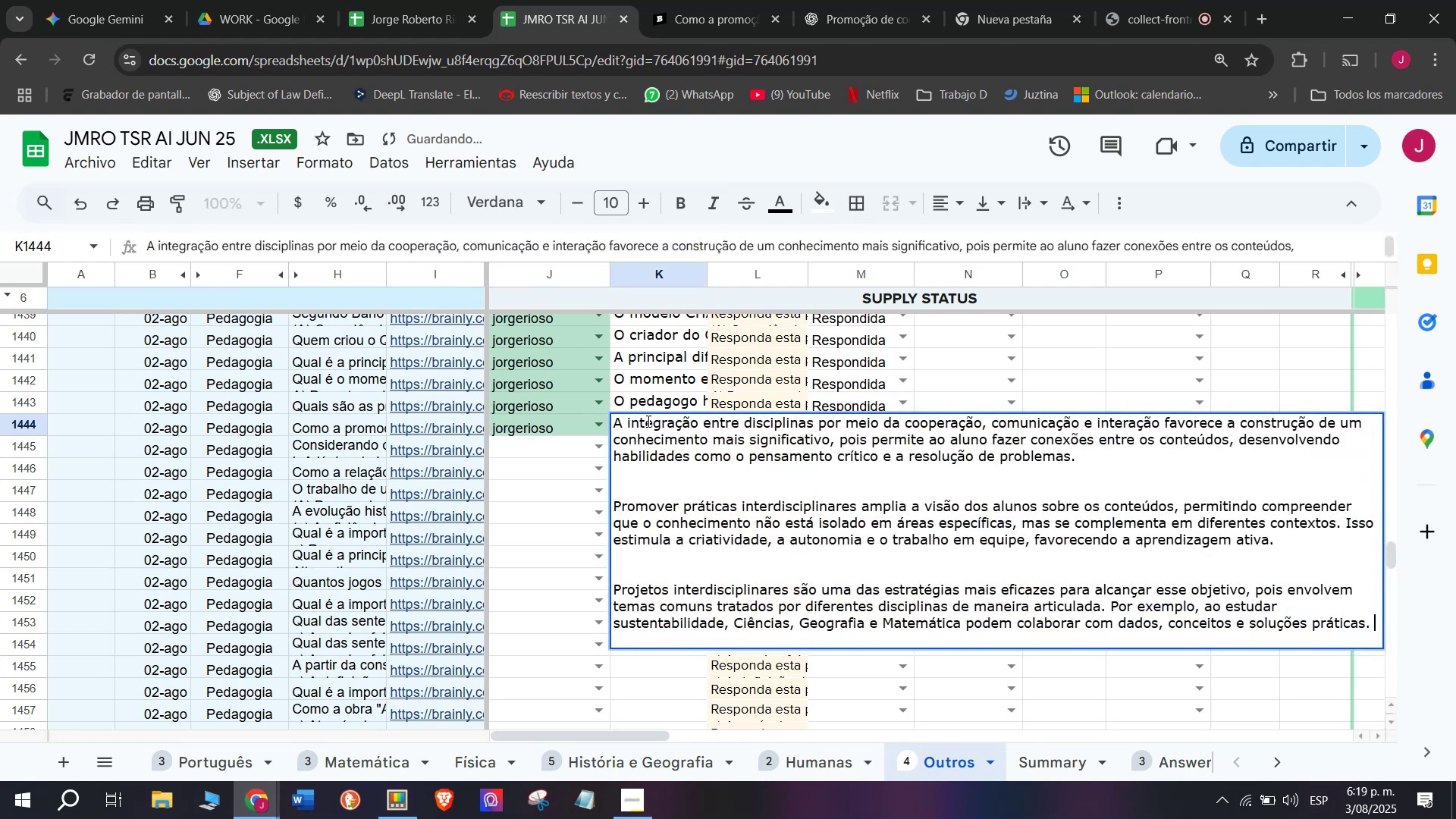 
key(Enter)
 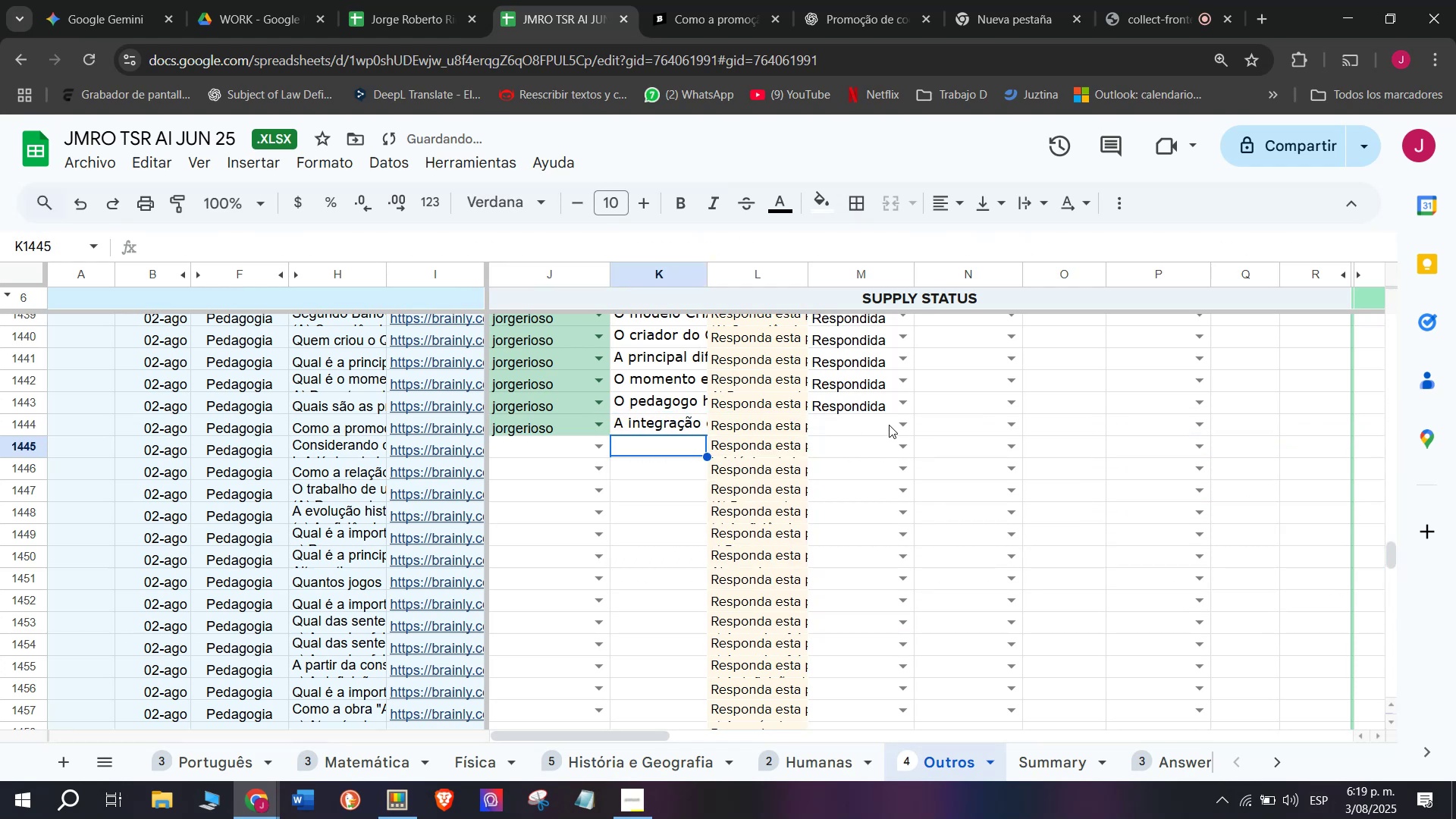 
left_click([908, 422])
 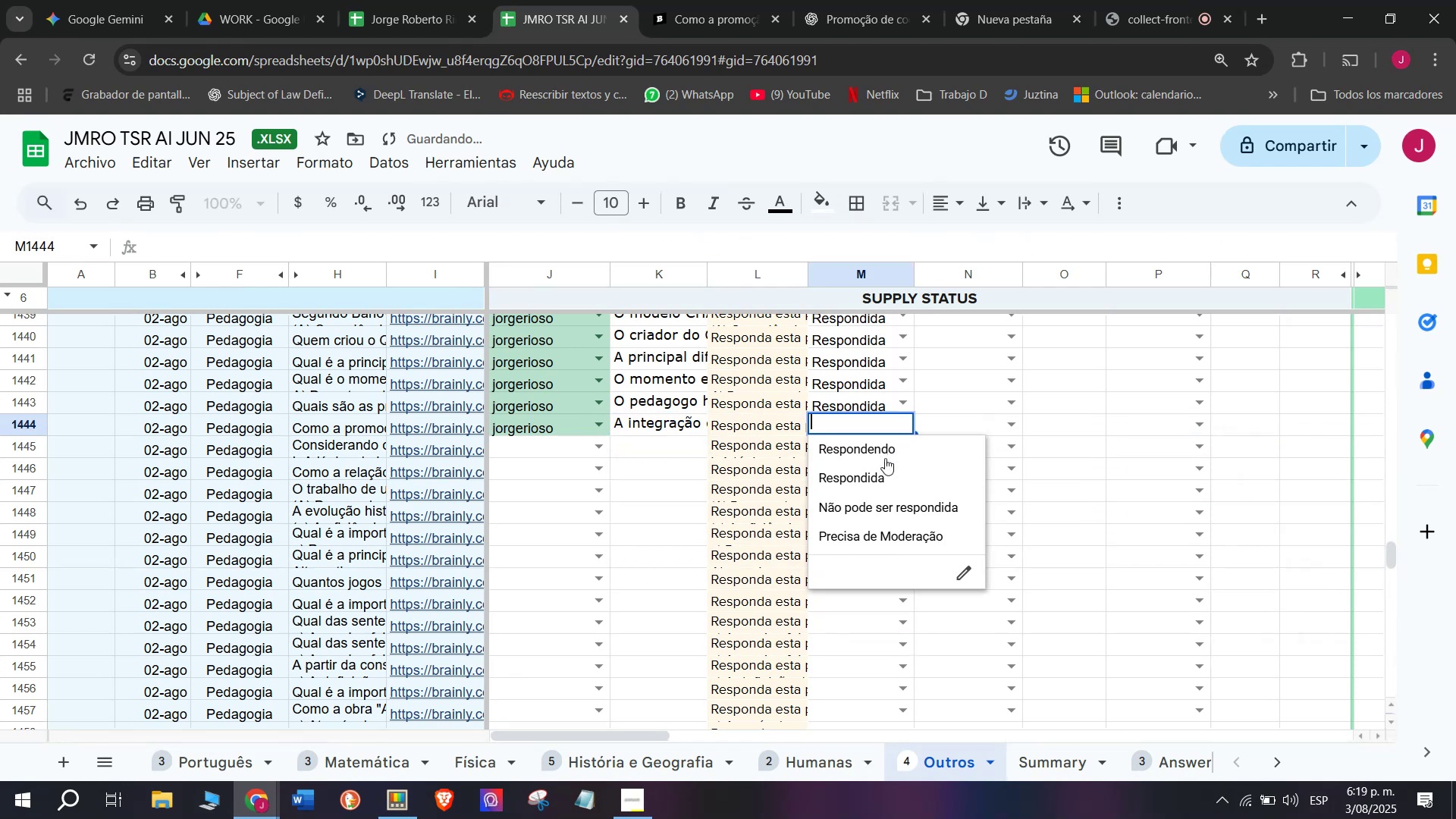 
left_click_drag(start_coordinate=[883, 463], to_coordinate=[883, 471])
 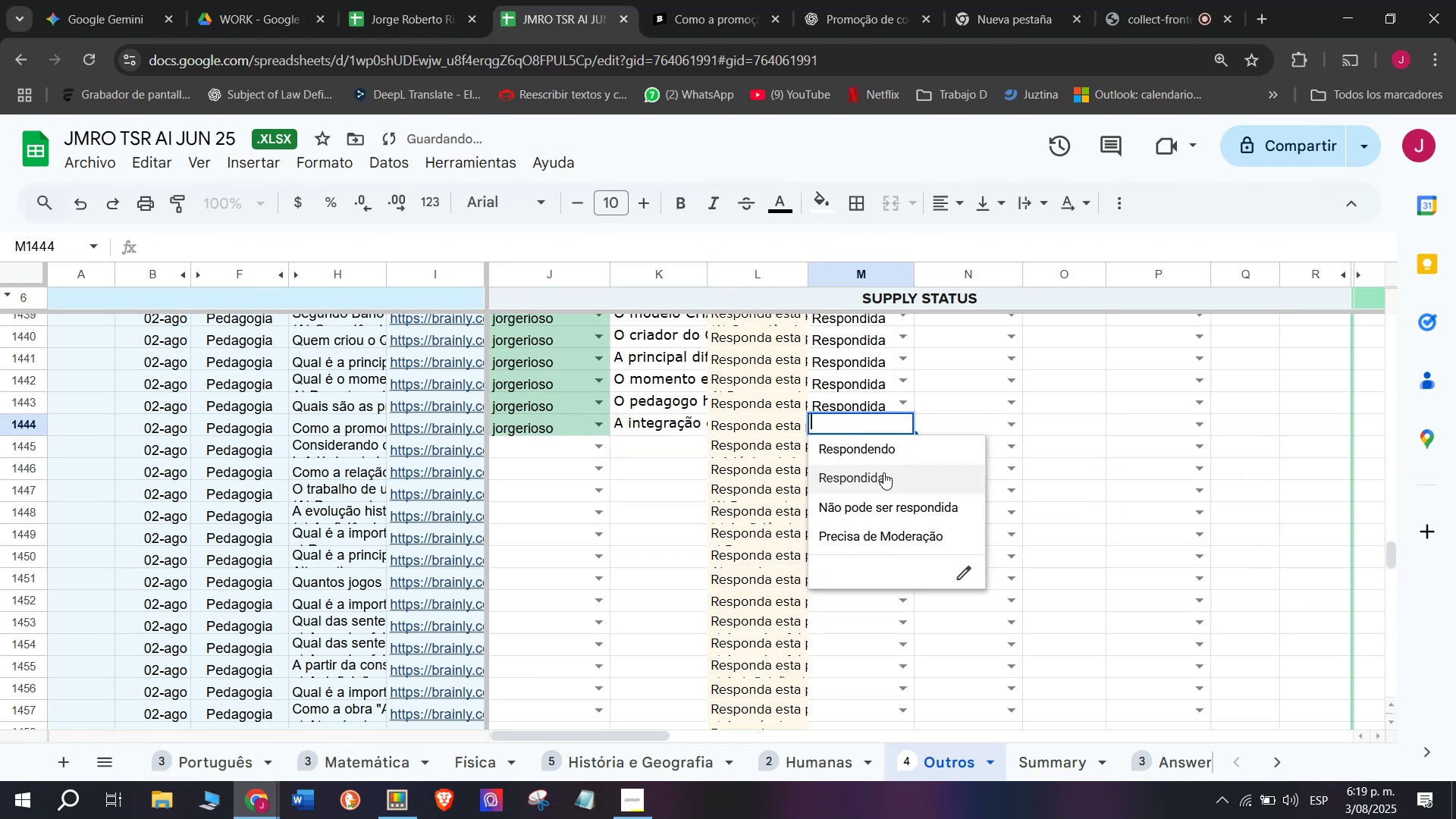 
left_click([883, 472])
 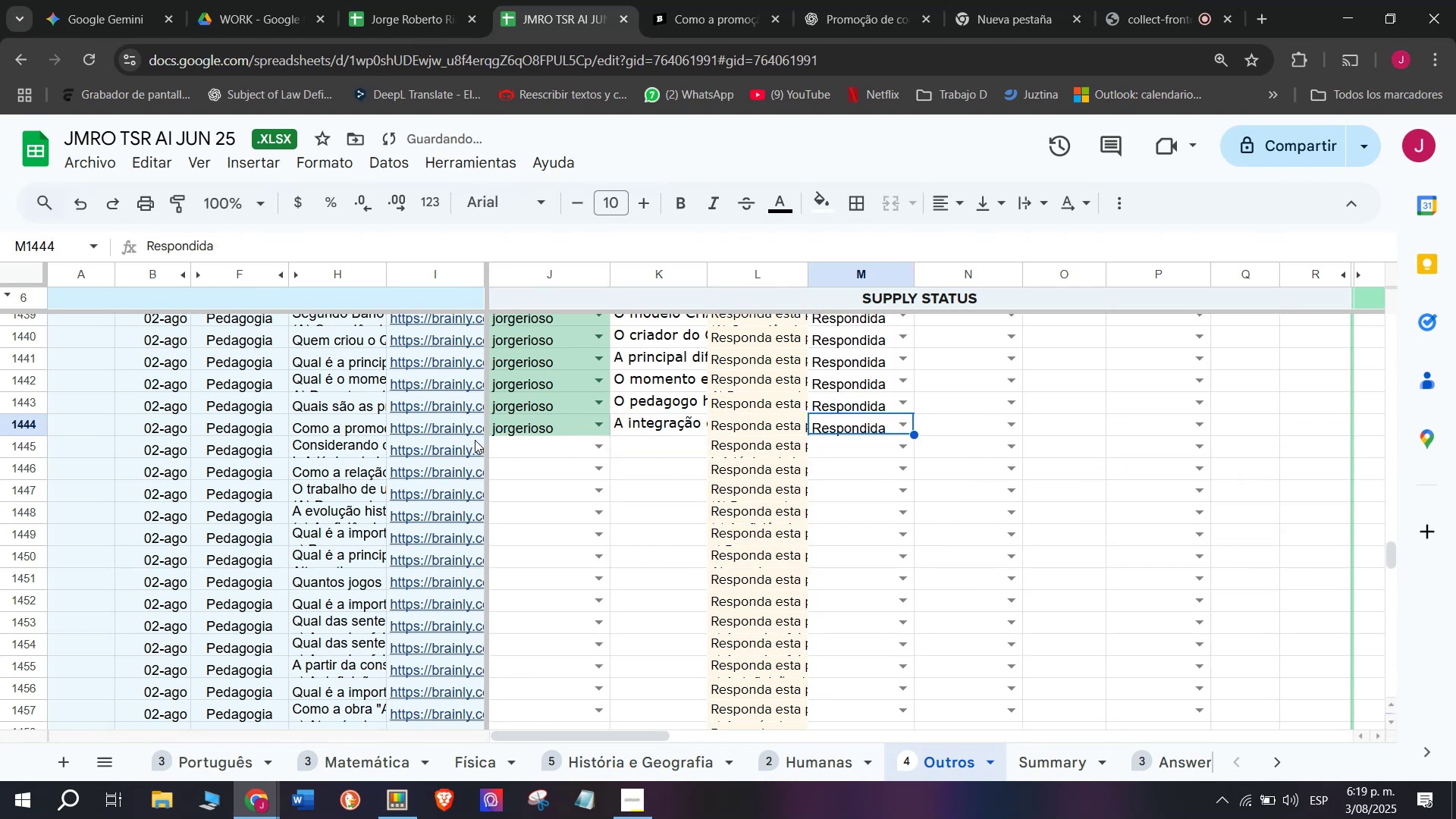 
left_click([469, 443])
 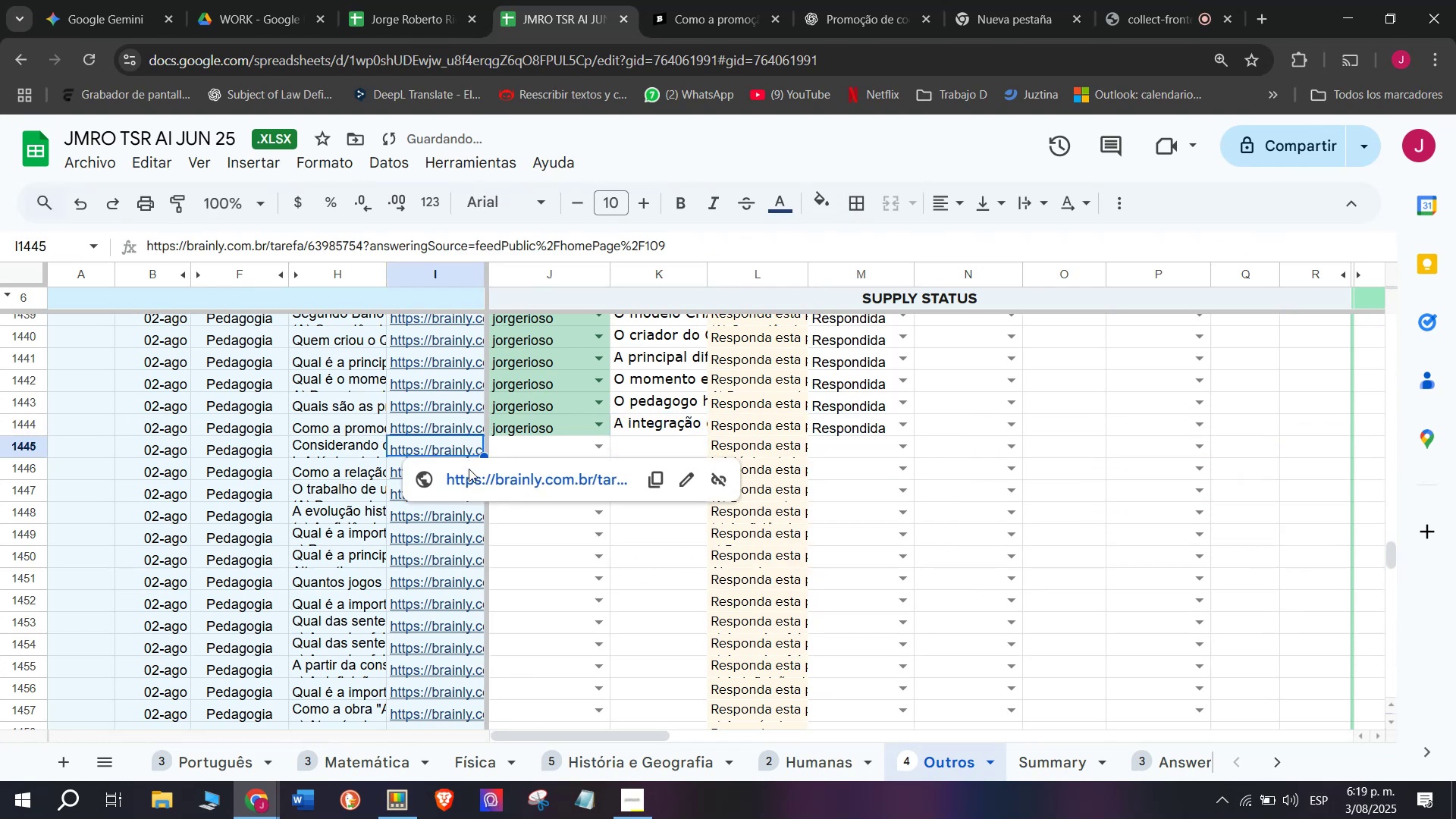 
left_click([468, 479])
 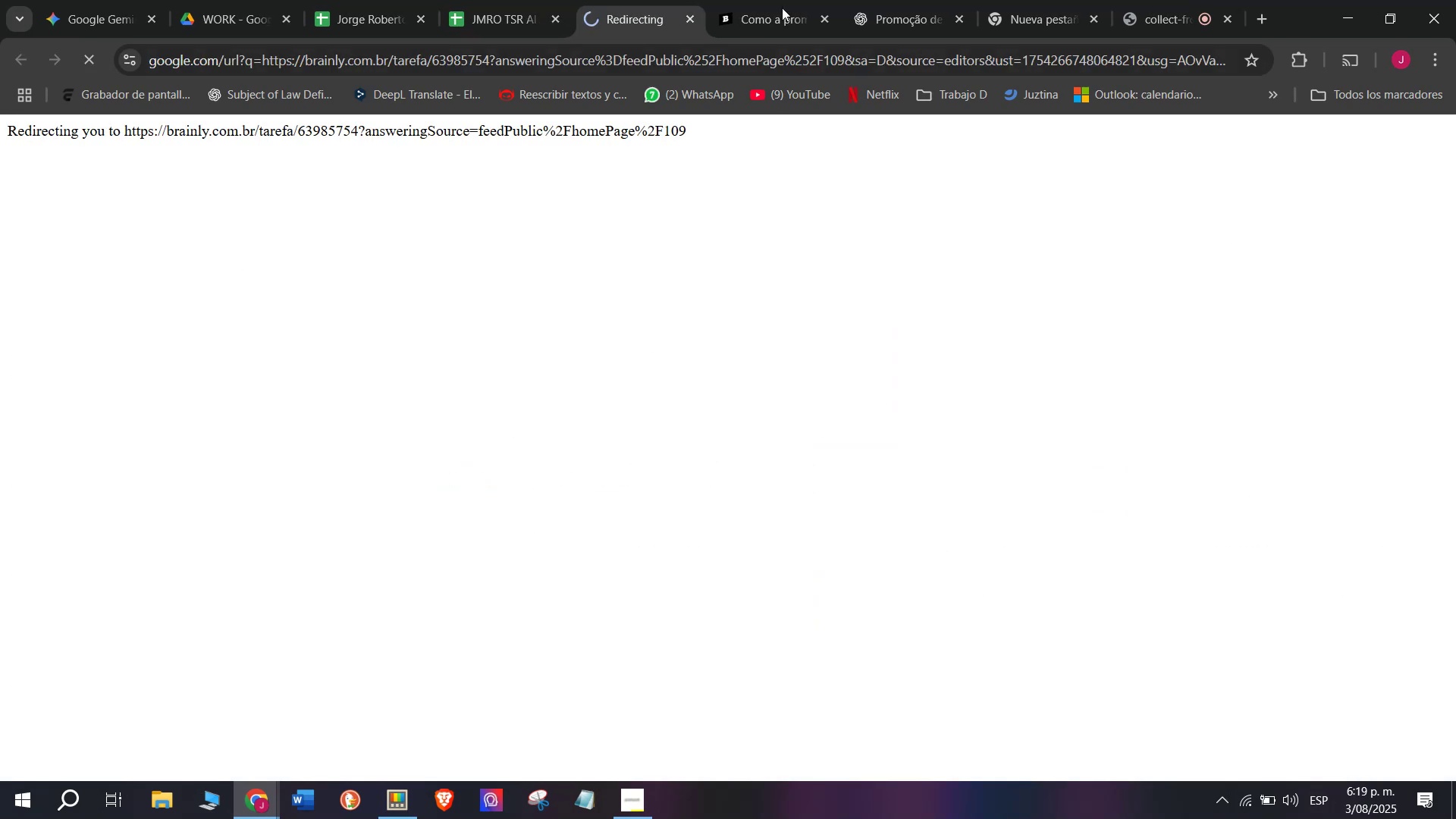 
left_click([795, 0])
 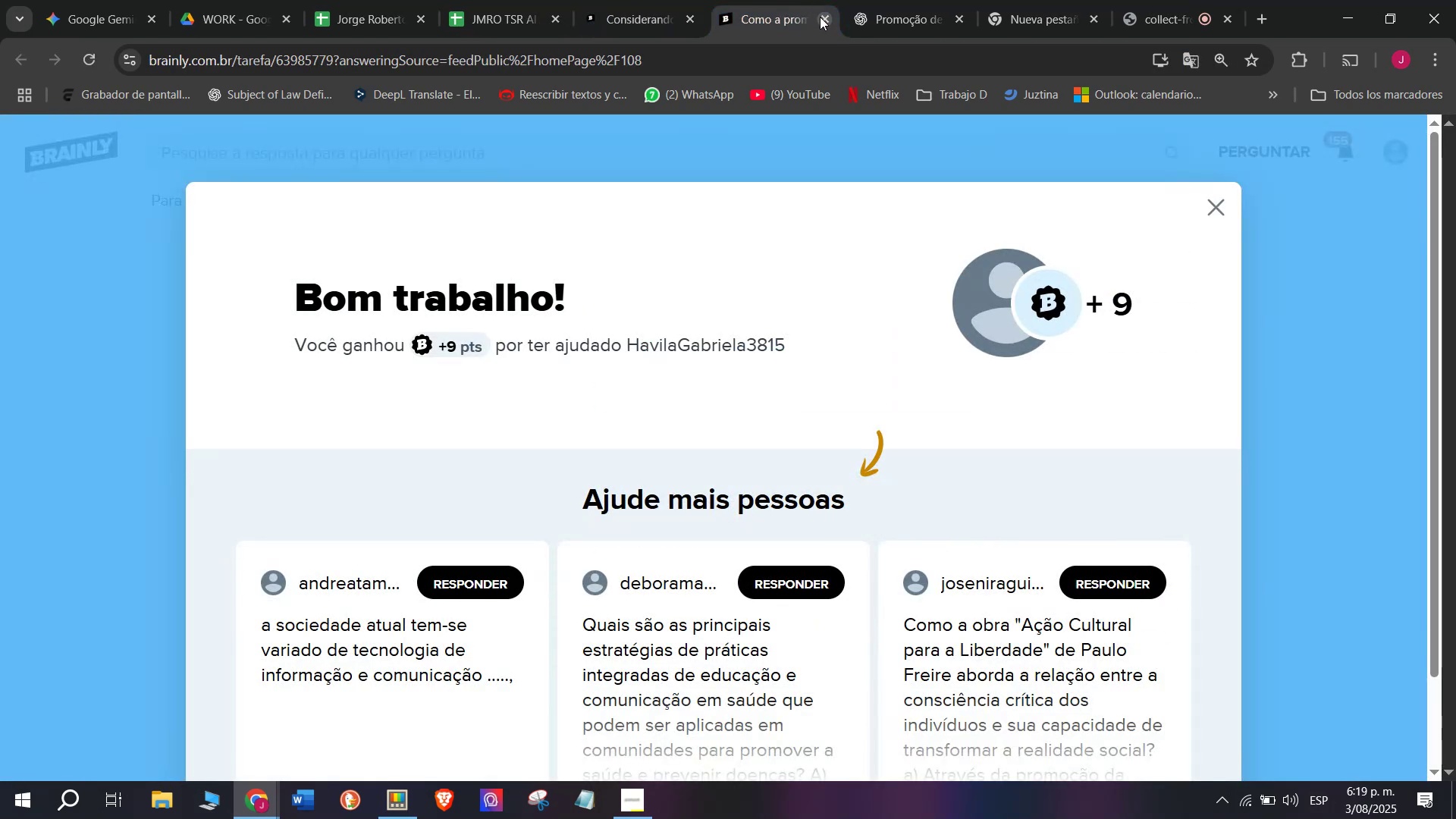 
double_click([635, 0])
 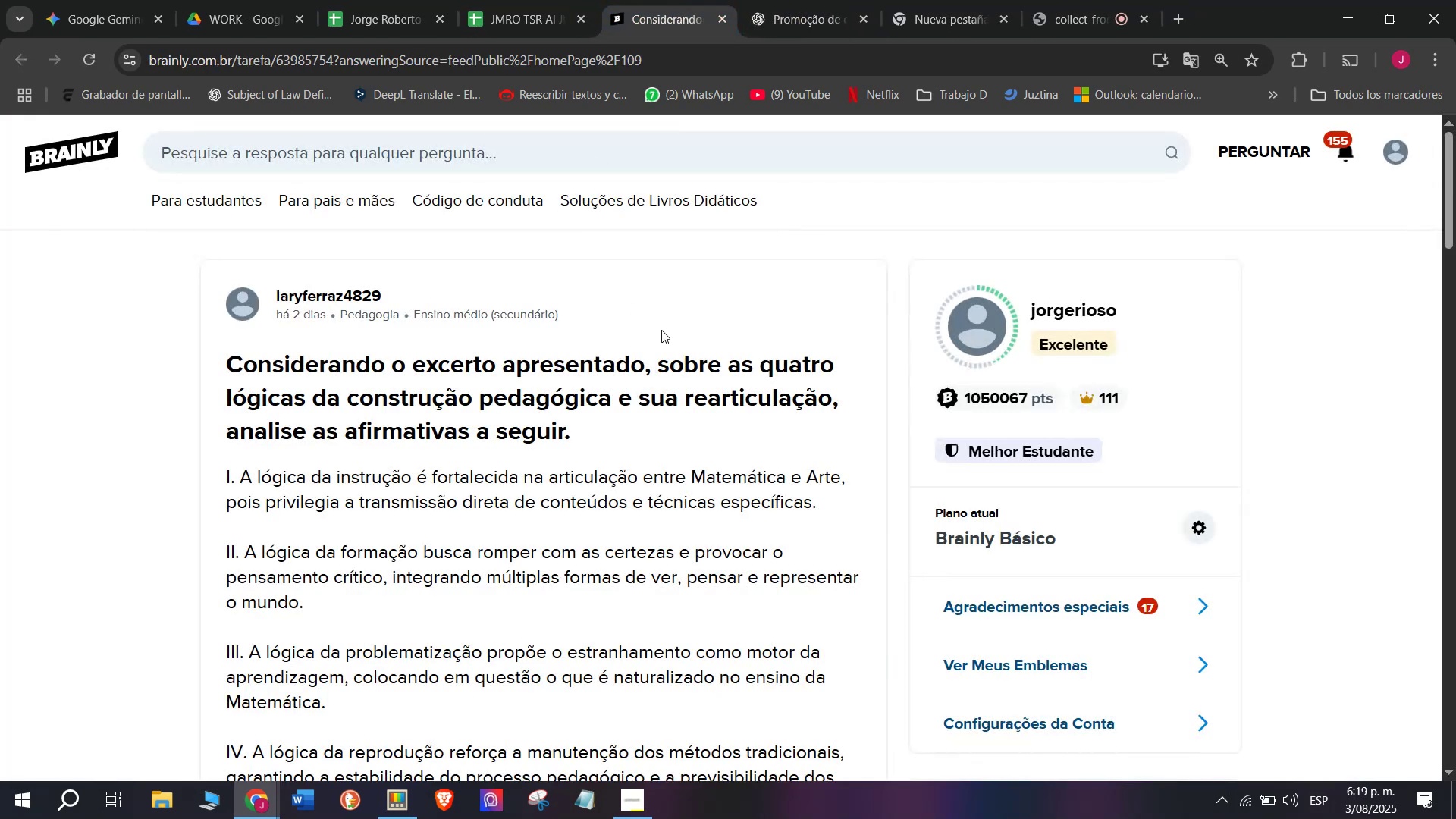 
scroll: coordinate [654, 315], scroll_direction: down, amount: 1.0
 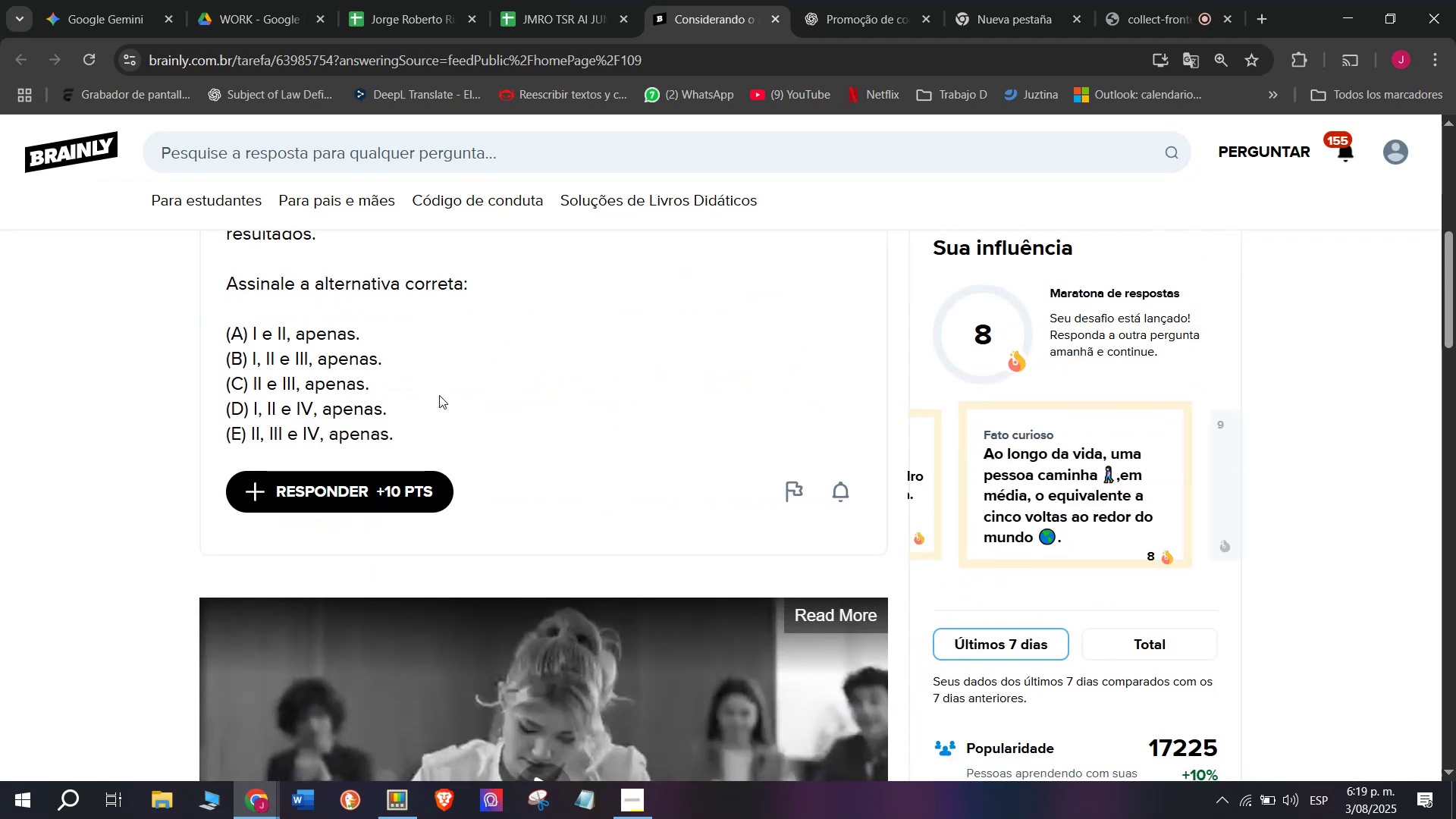 
left_click_drag(start_coordinate=[407, 431], to_coordinate=[171, 360])
 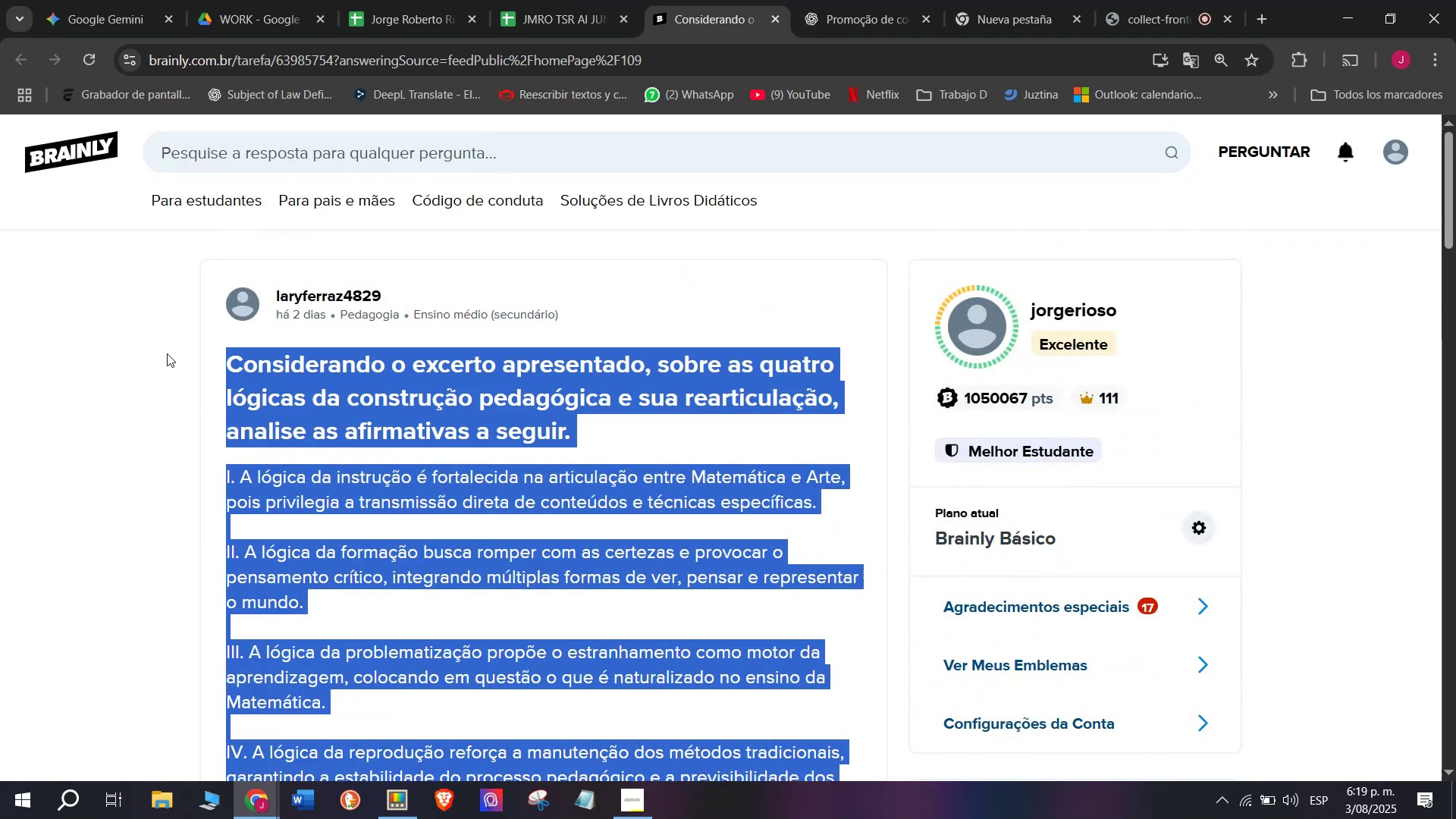 
key(Control+C)
 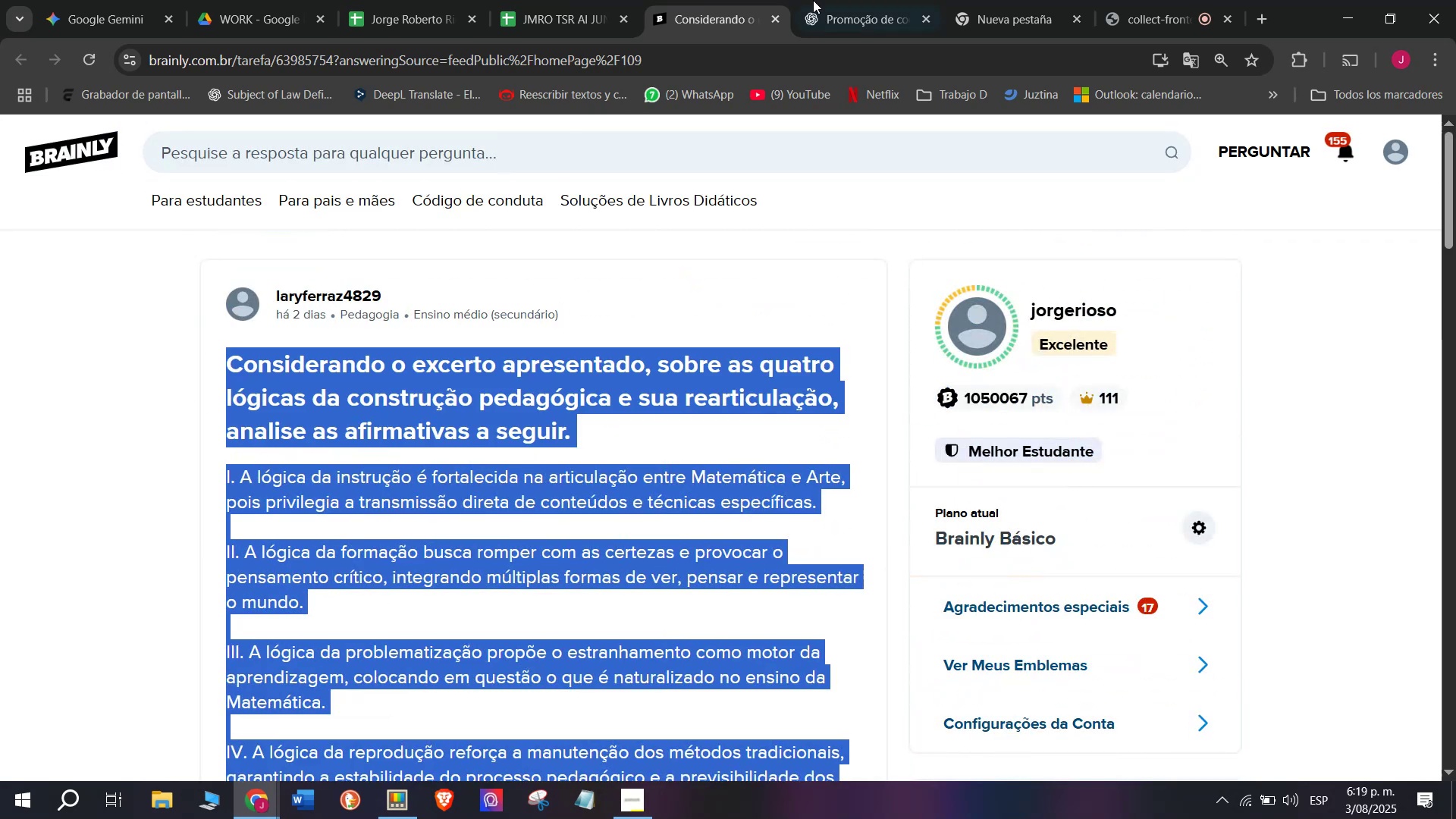 
left_click([866, 0])
 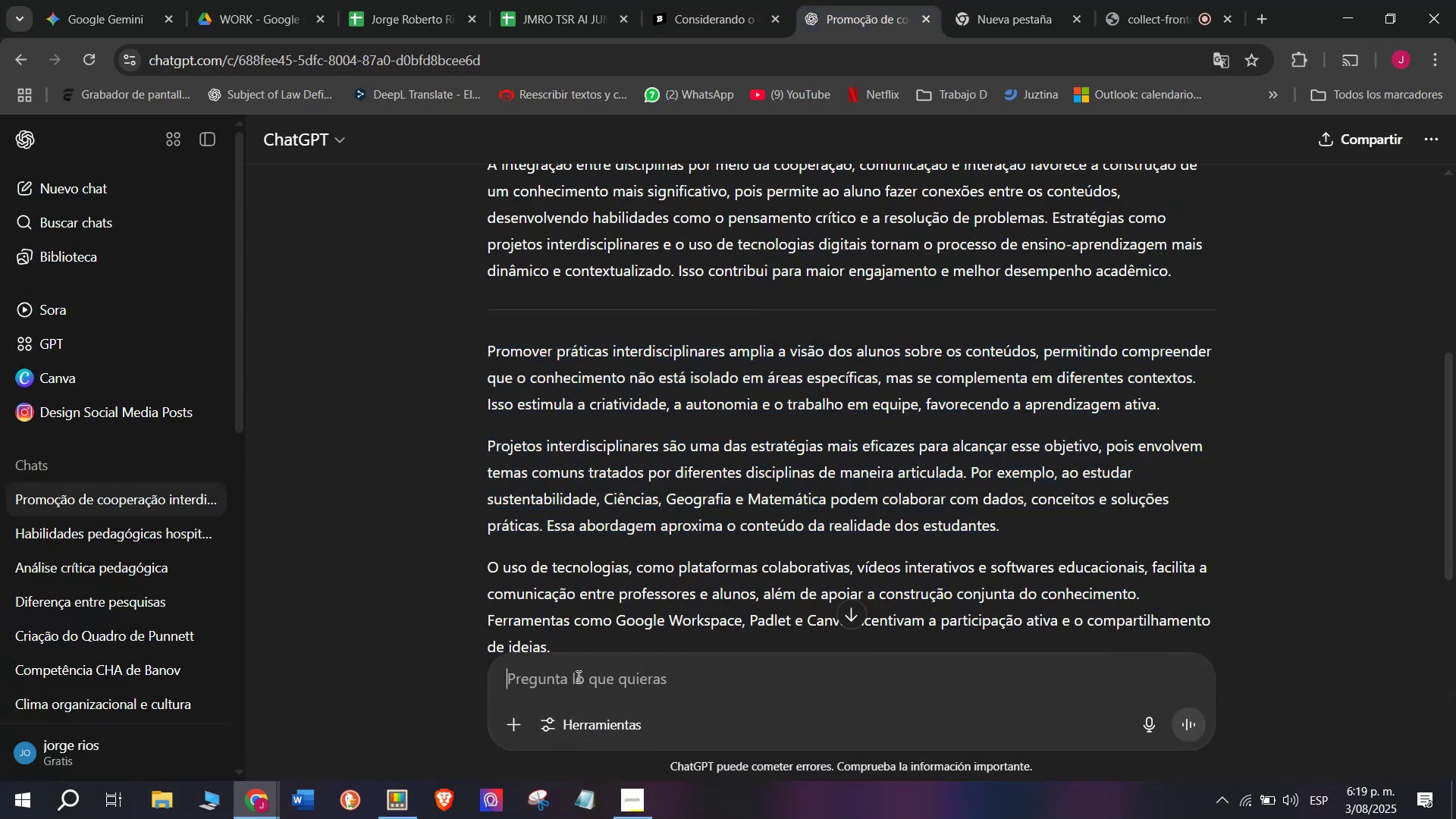 
key(Meta+MetaLeft)
 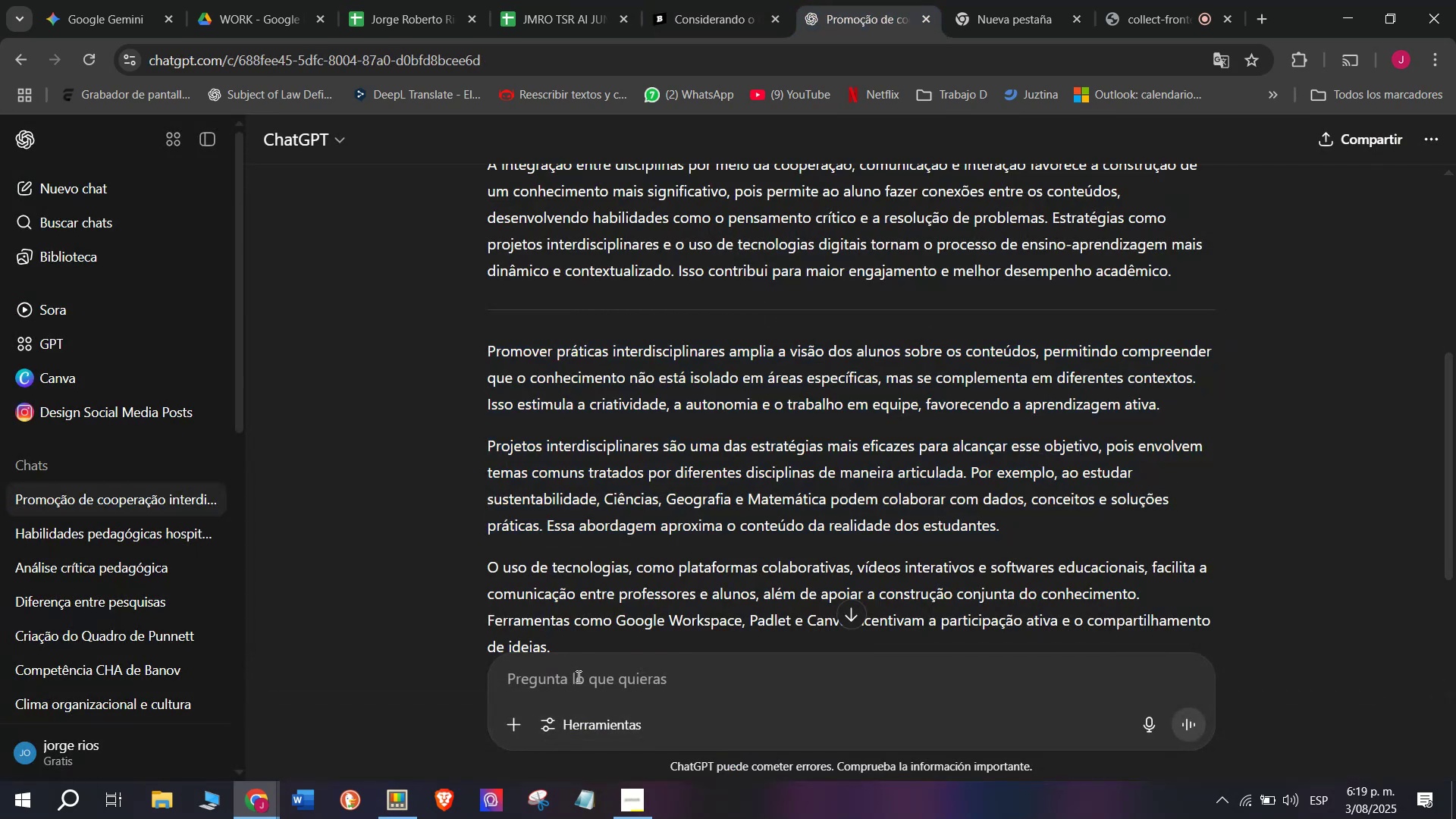 
key(Meta+V)
 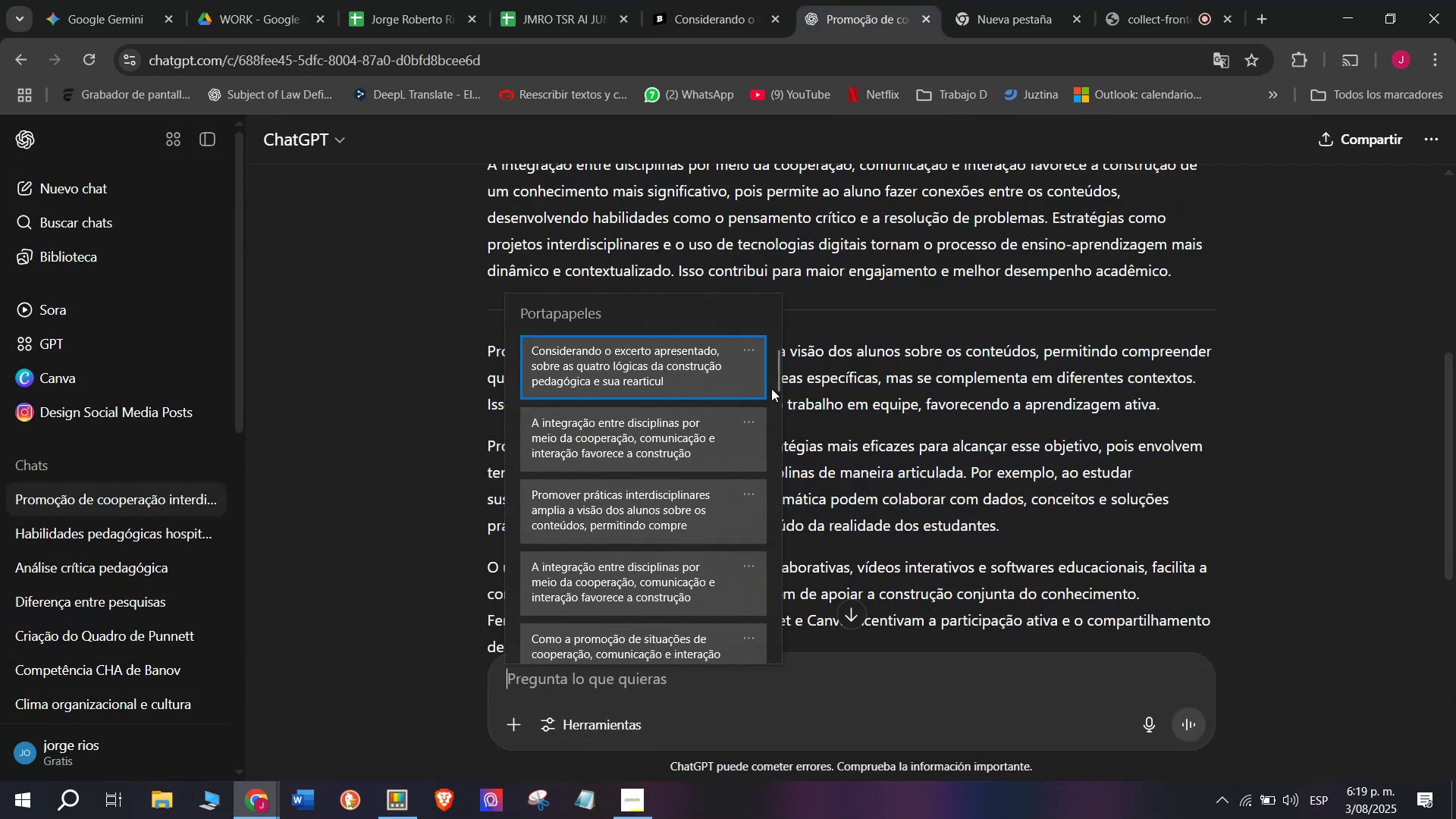 
left_click_drag(start_coordinate=[773, 386], to_coordinate=[761, 699])
 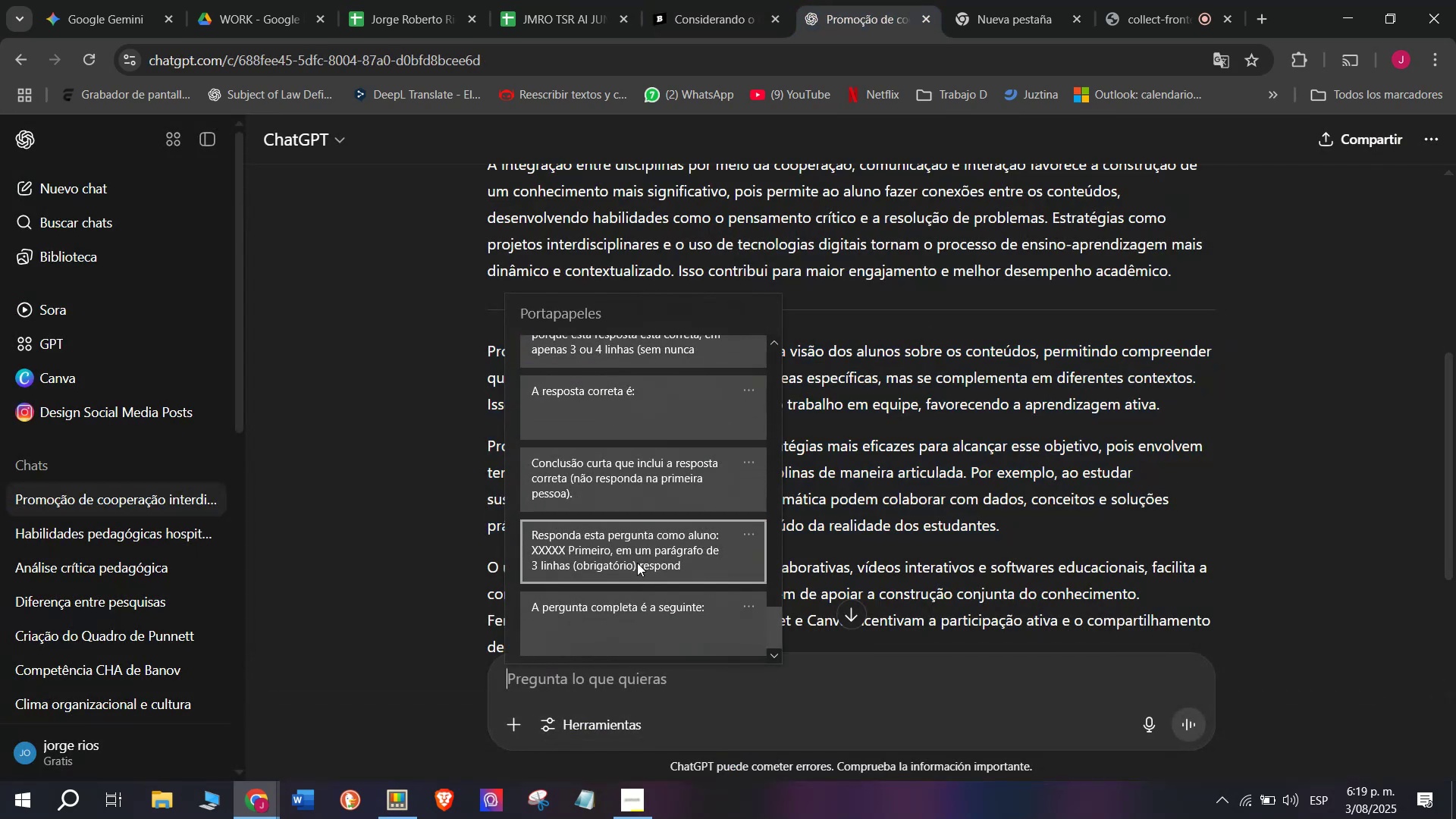 
key(Control+ControlLeft)
 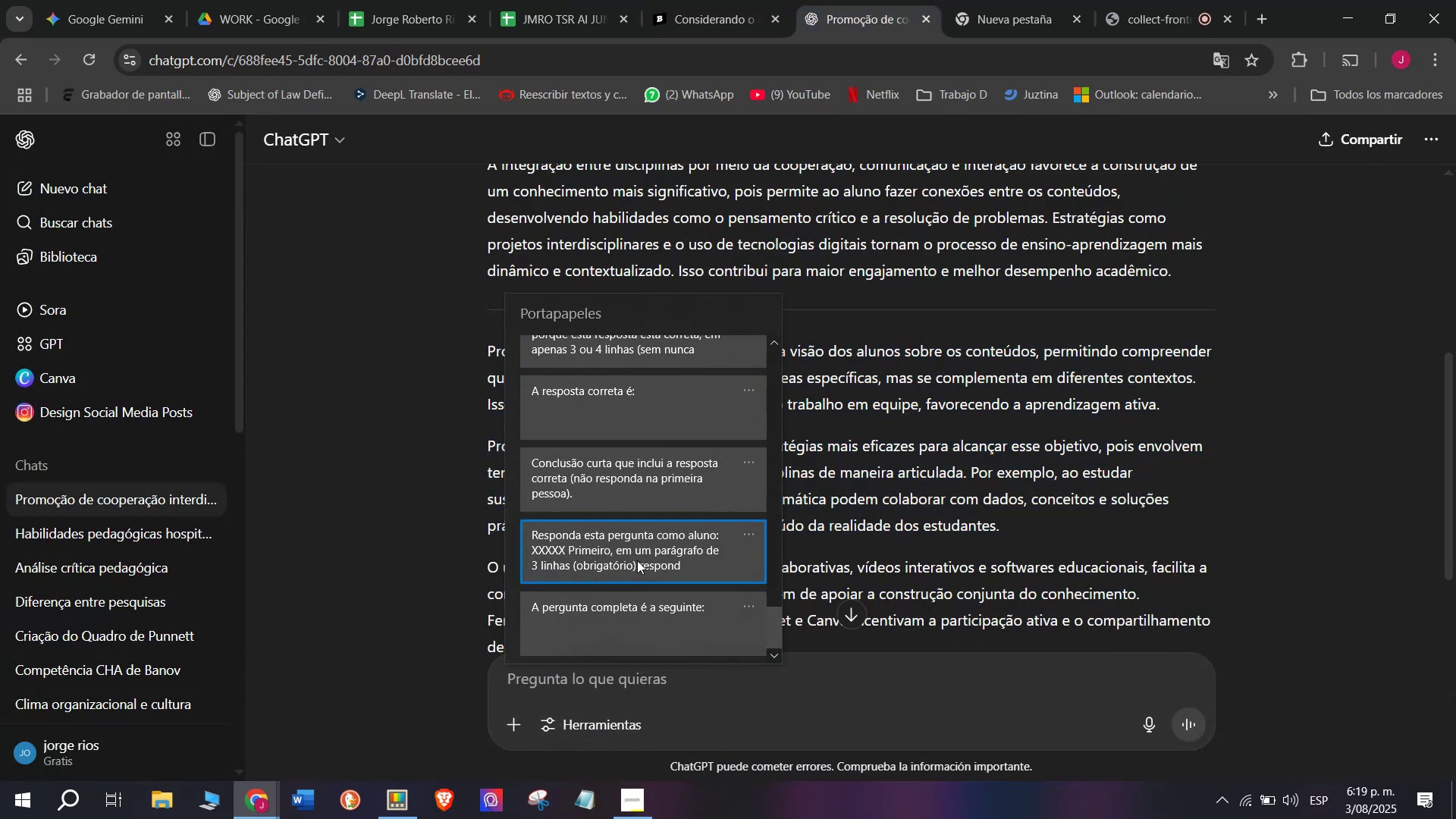 
key(Control+V)
 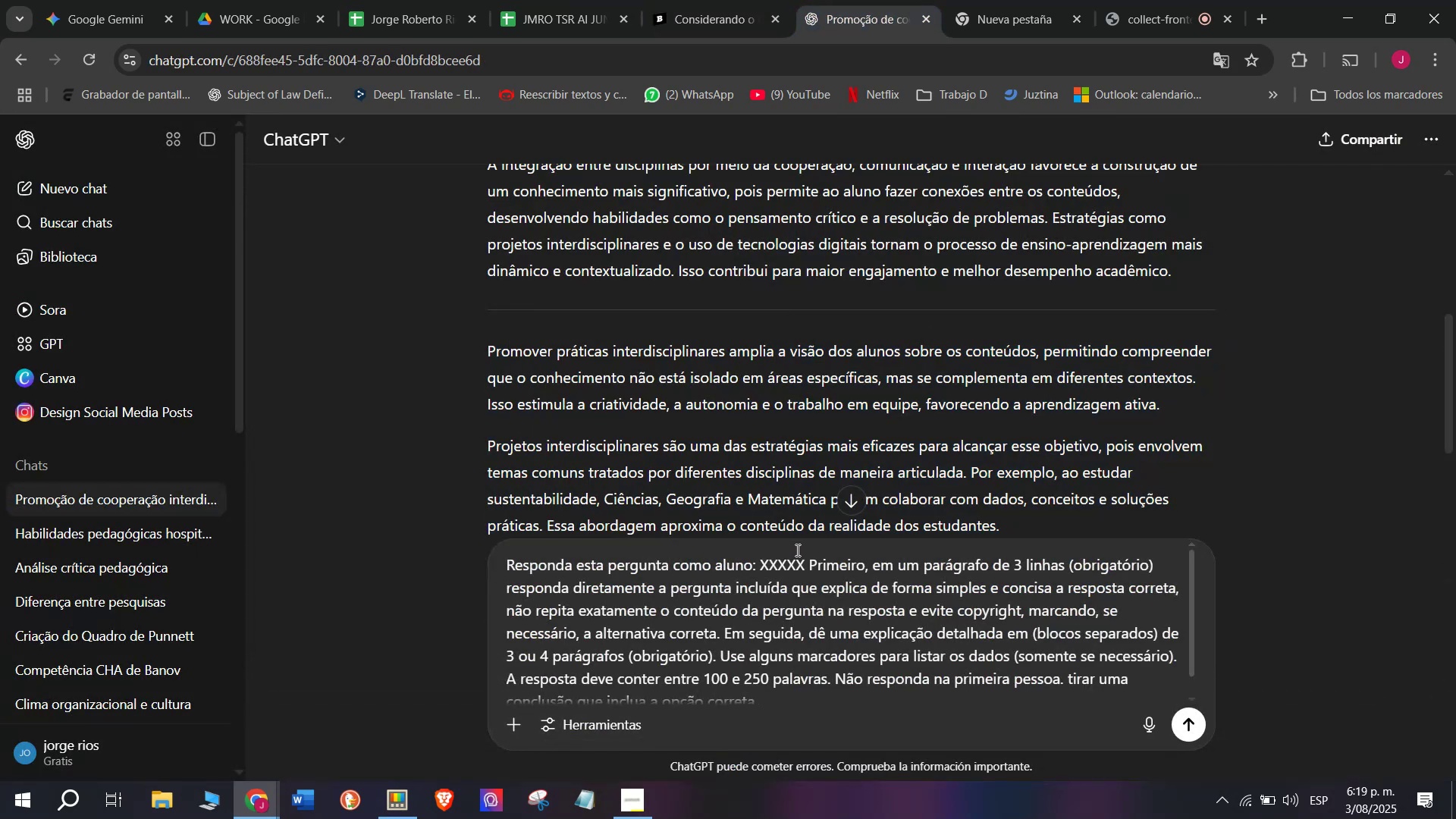 
left_click_drag(start_coordinate=[806, 558], to_coordinate=[761, 554])
 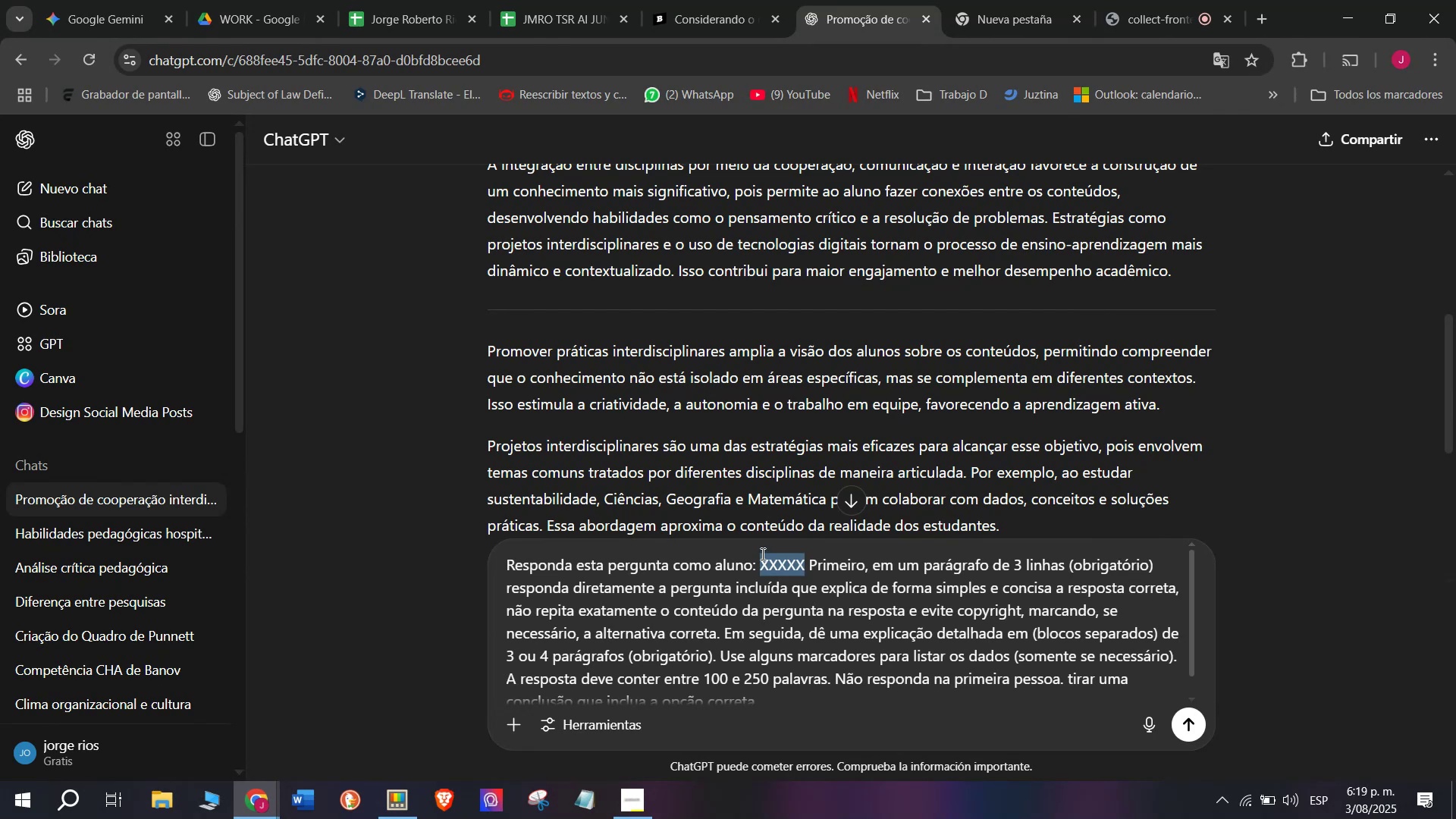 
key(Meta+V)
 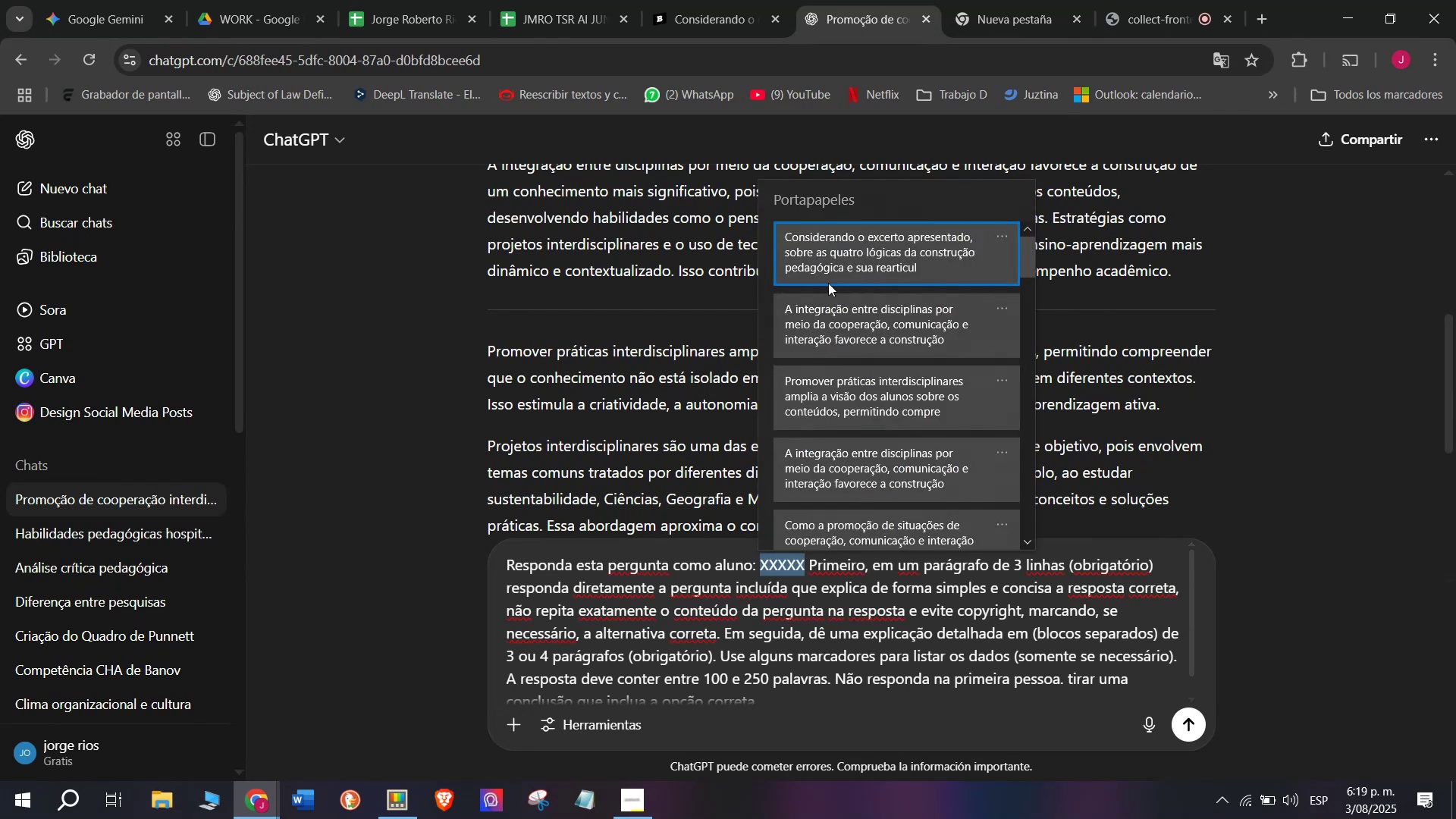 
left_click([834, 261])
 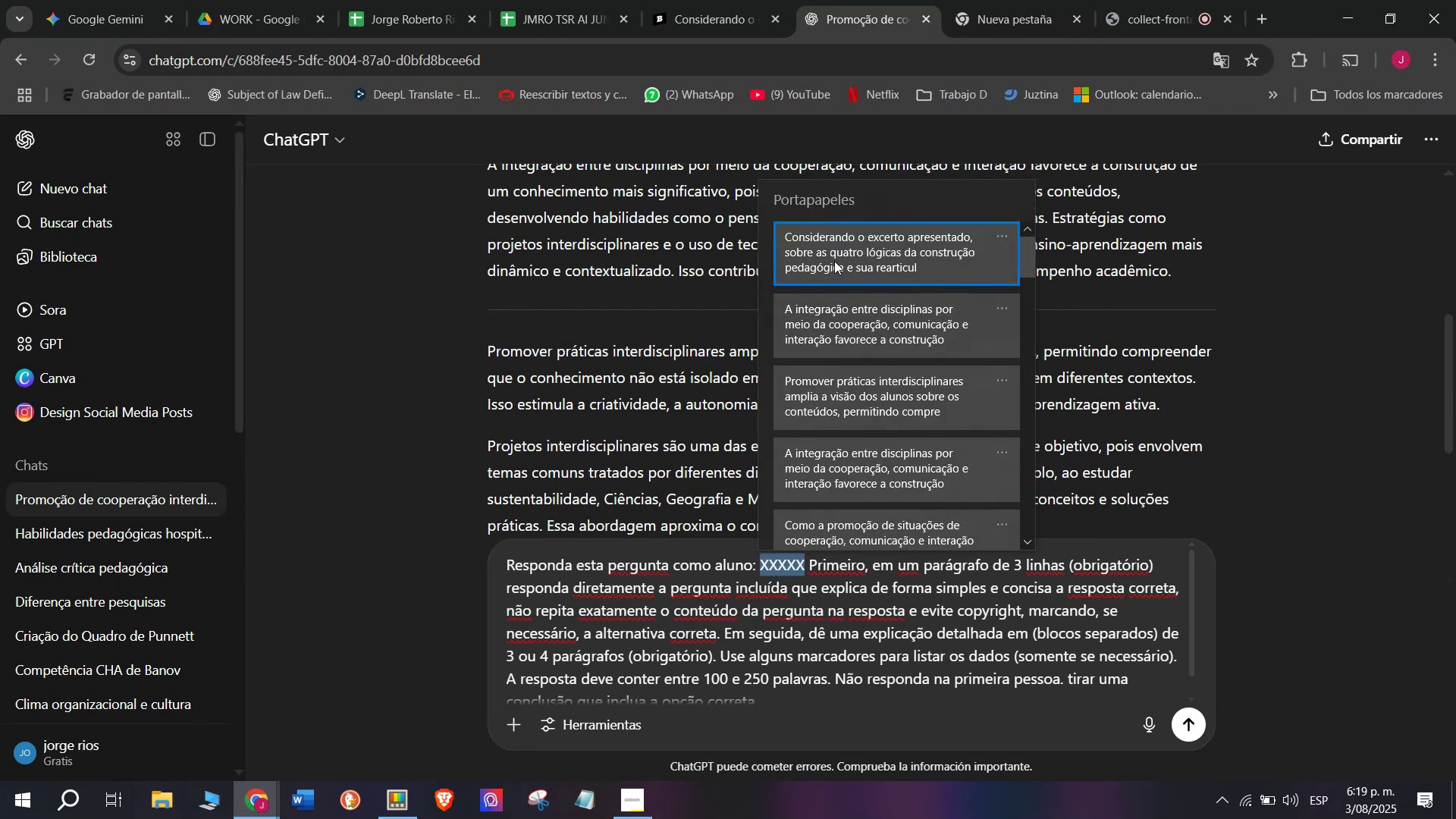 
key(Control+ControlLeft)
 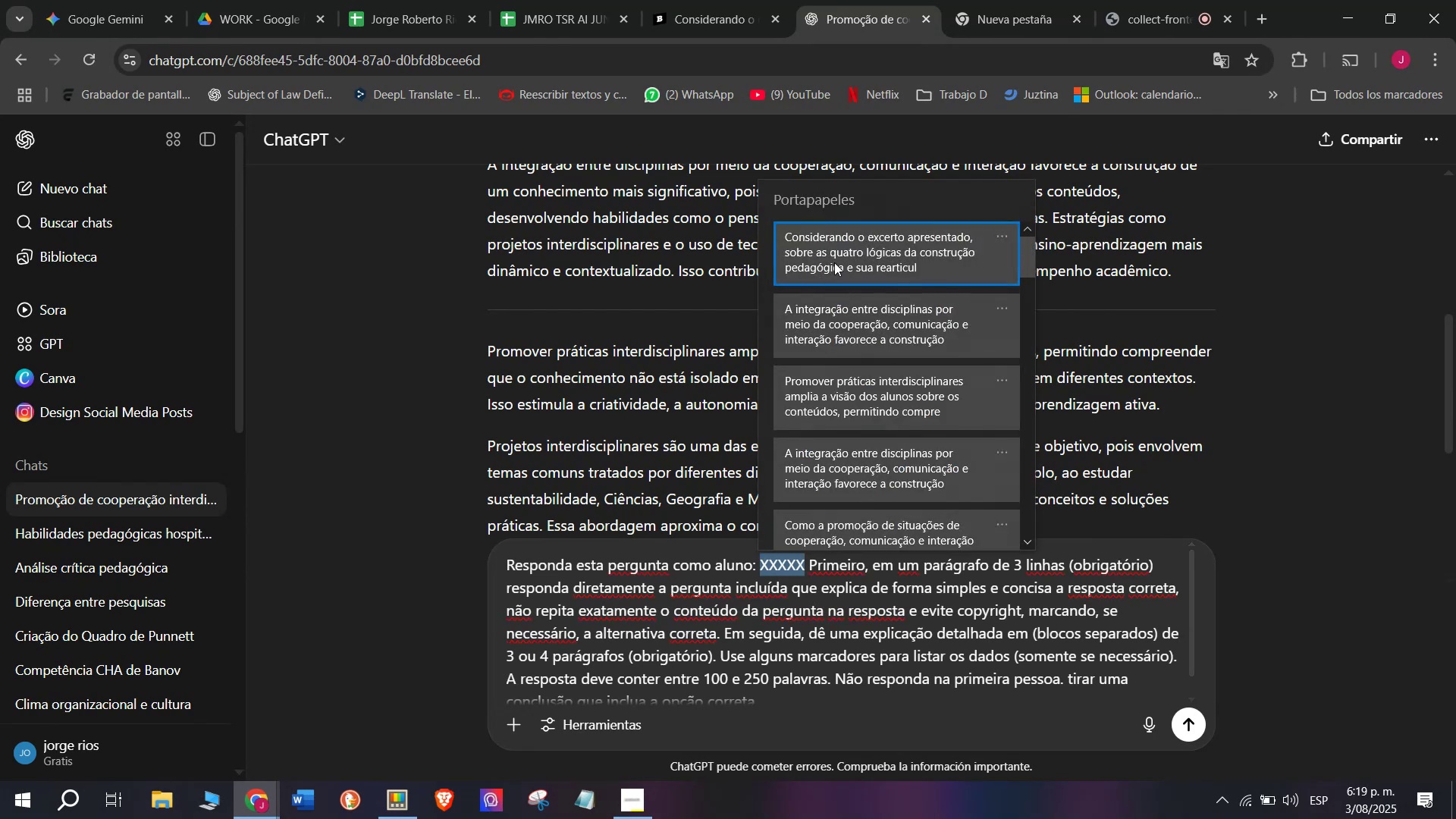 
key(Control+V)
 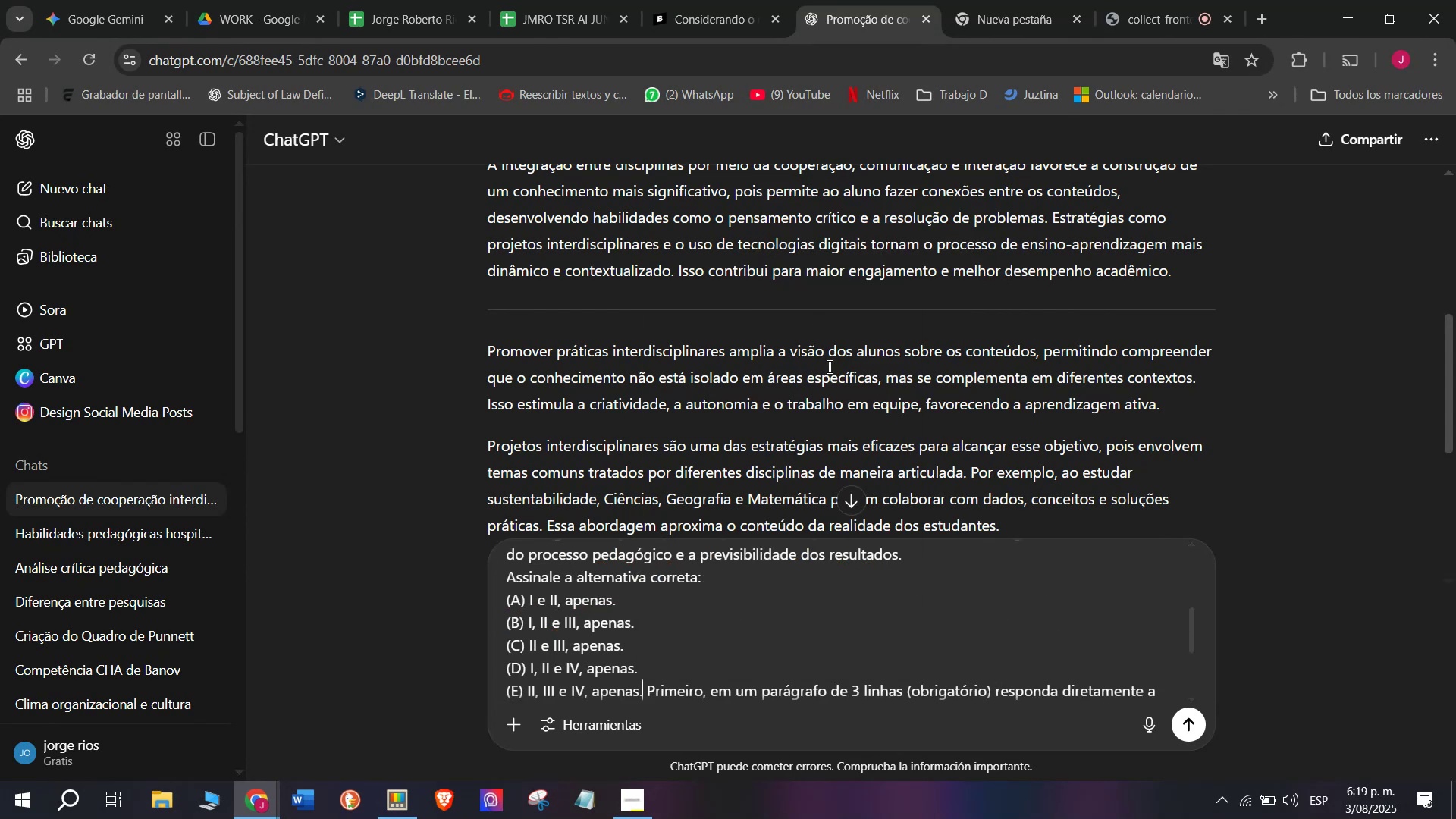 
key(Enter)
 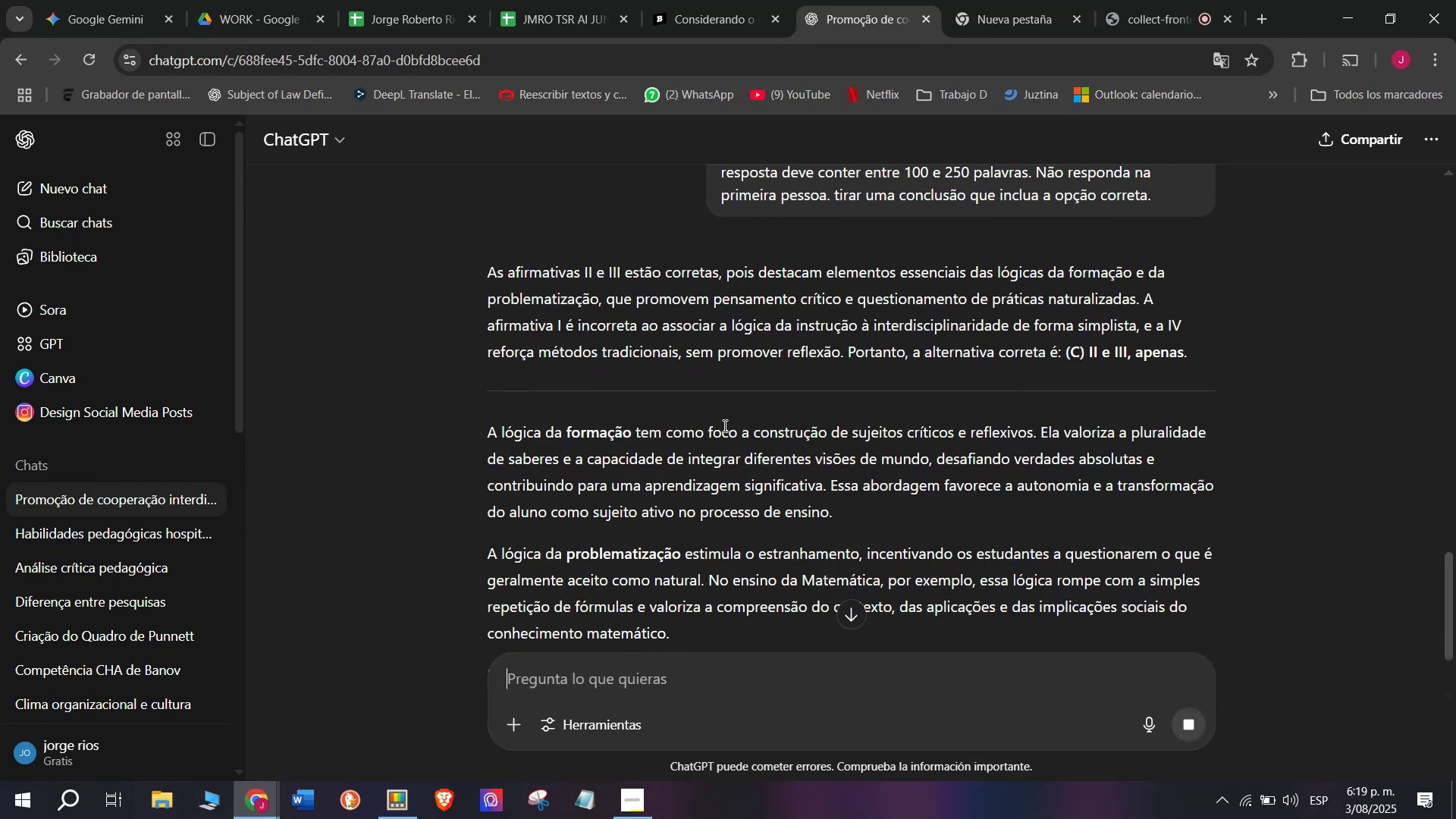 
wait(9.88)
 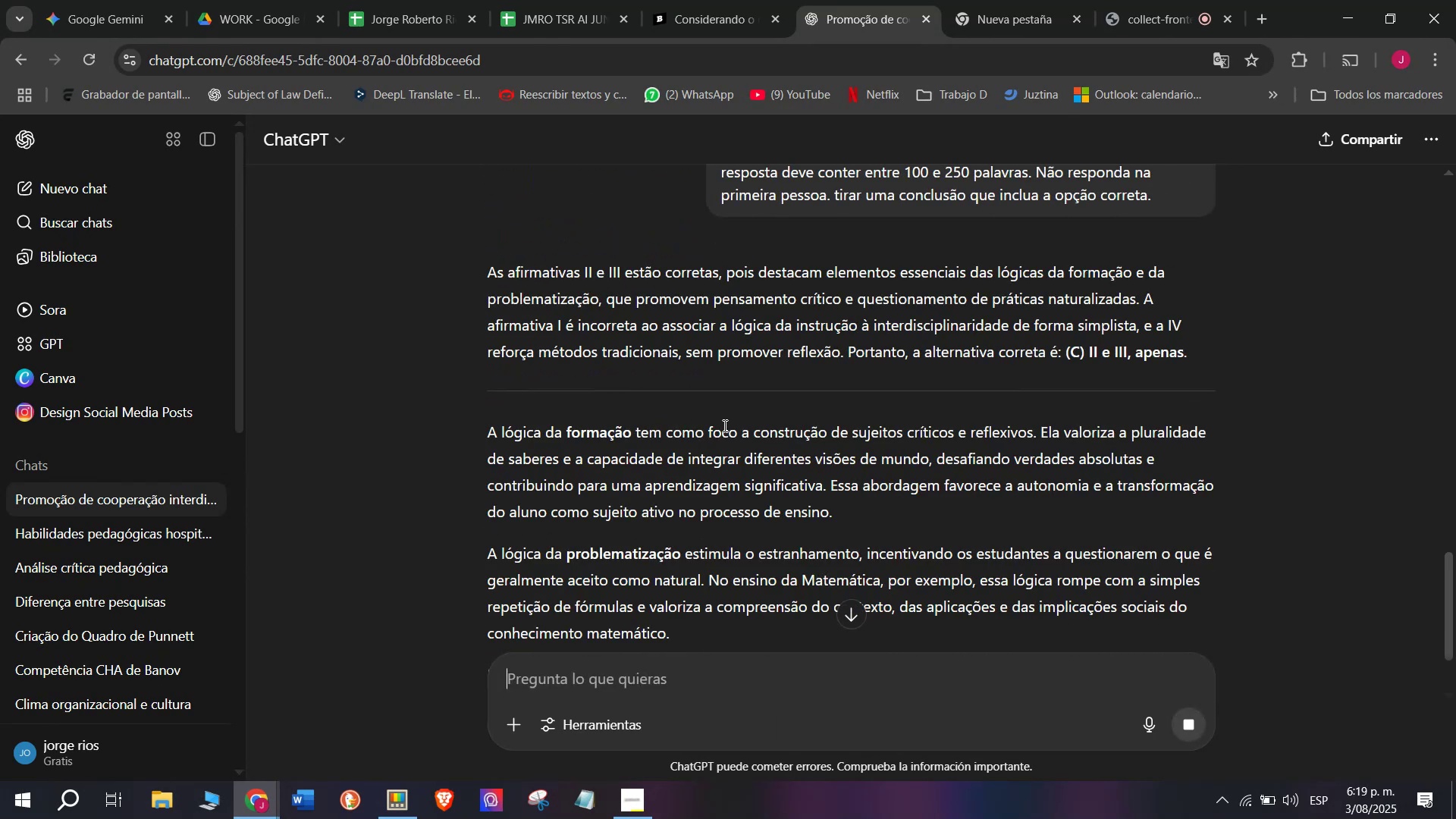 
left_click_drag(start_coordinate=[1188, 353], to_coordinate=[479, 267])
 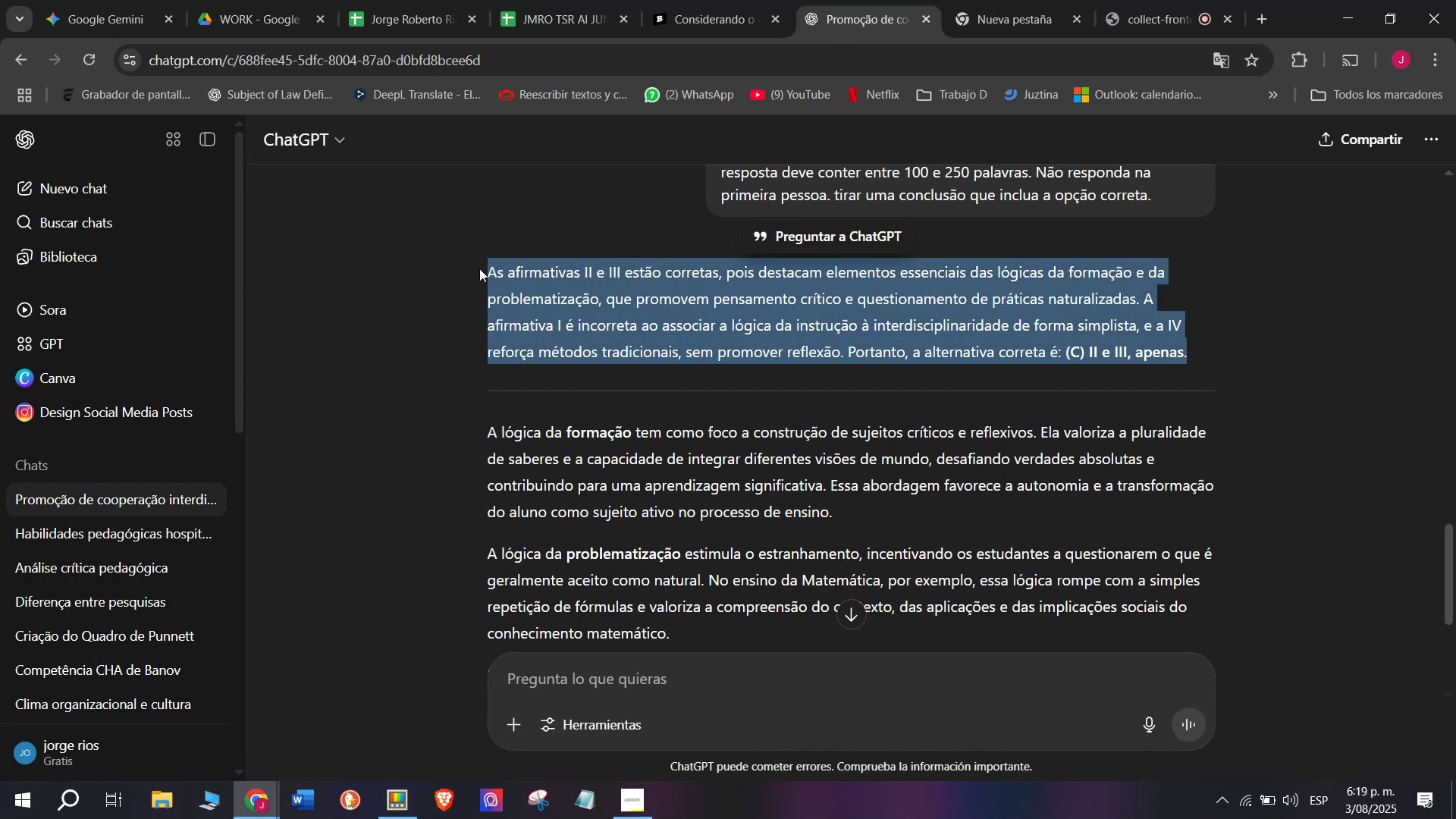 
key(Control+C)
 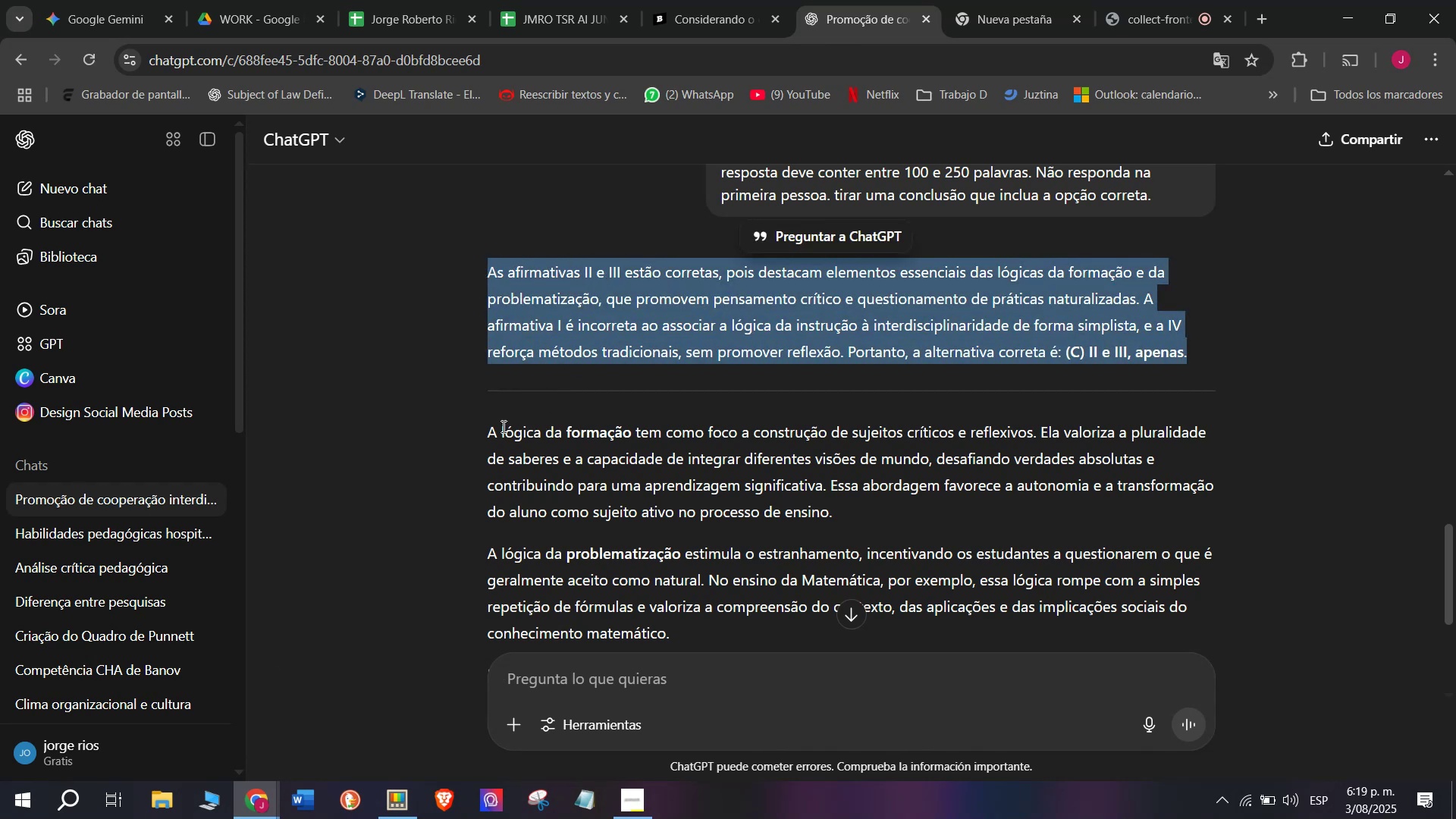 
left_click_drag(start_coordinate=[476, 425], to_coordinate=[844, 420])
 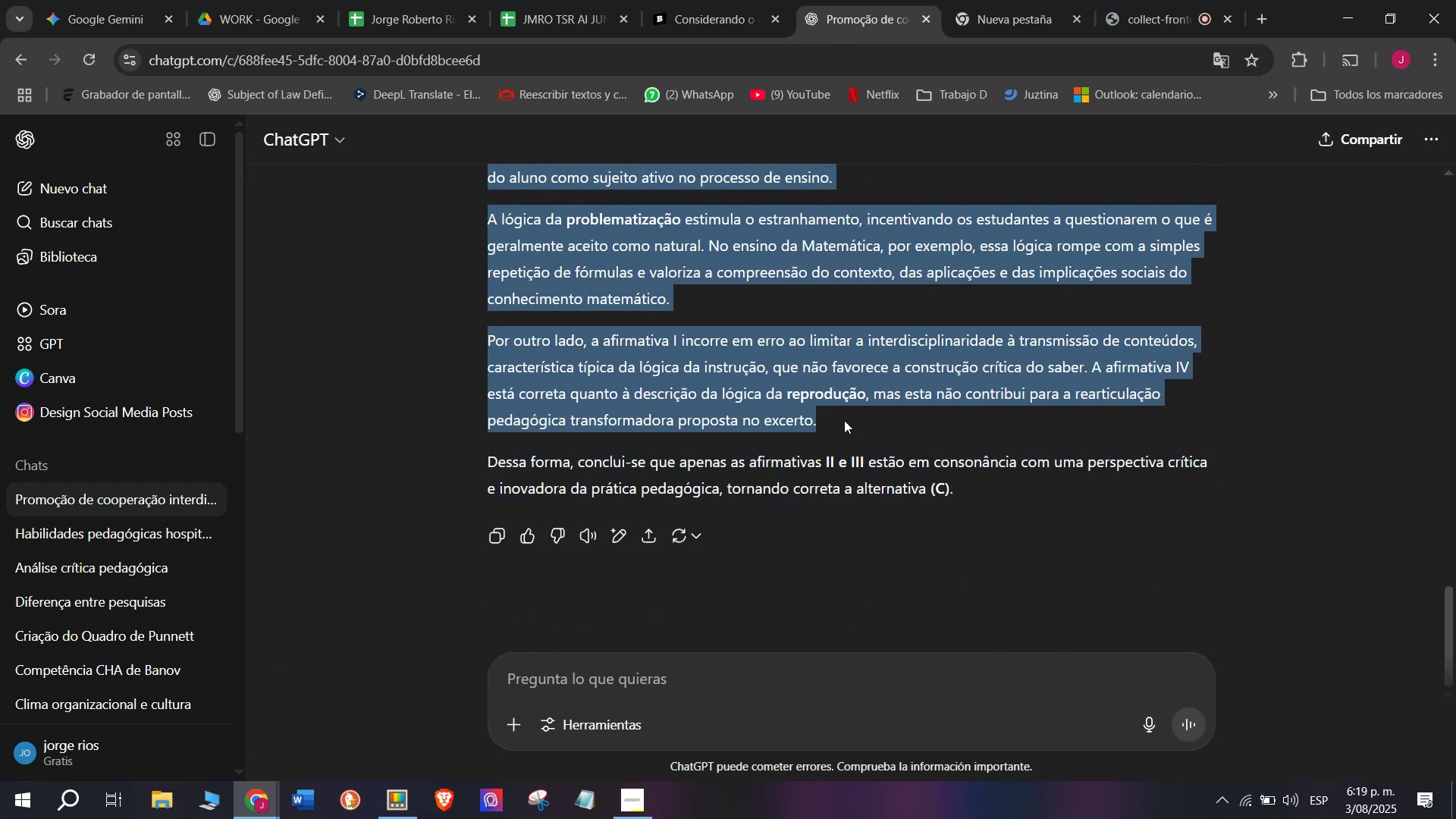 
key(Control+C)
 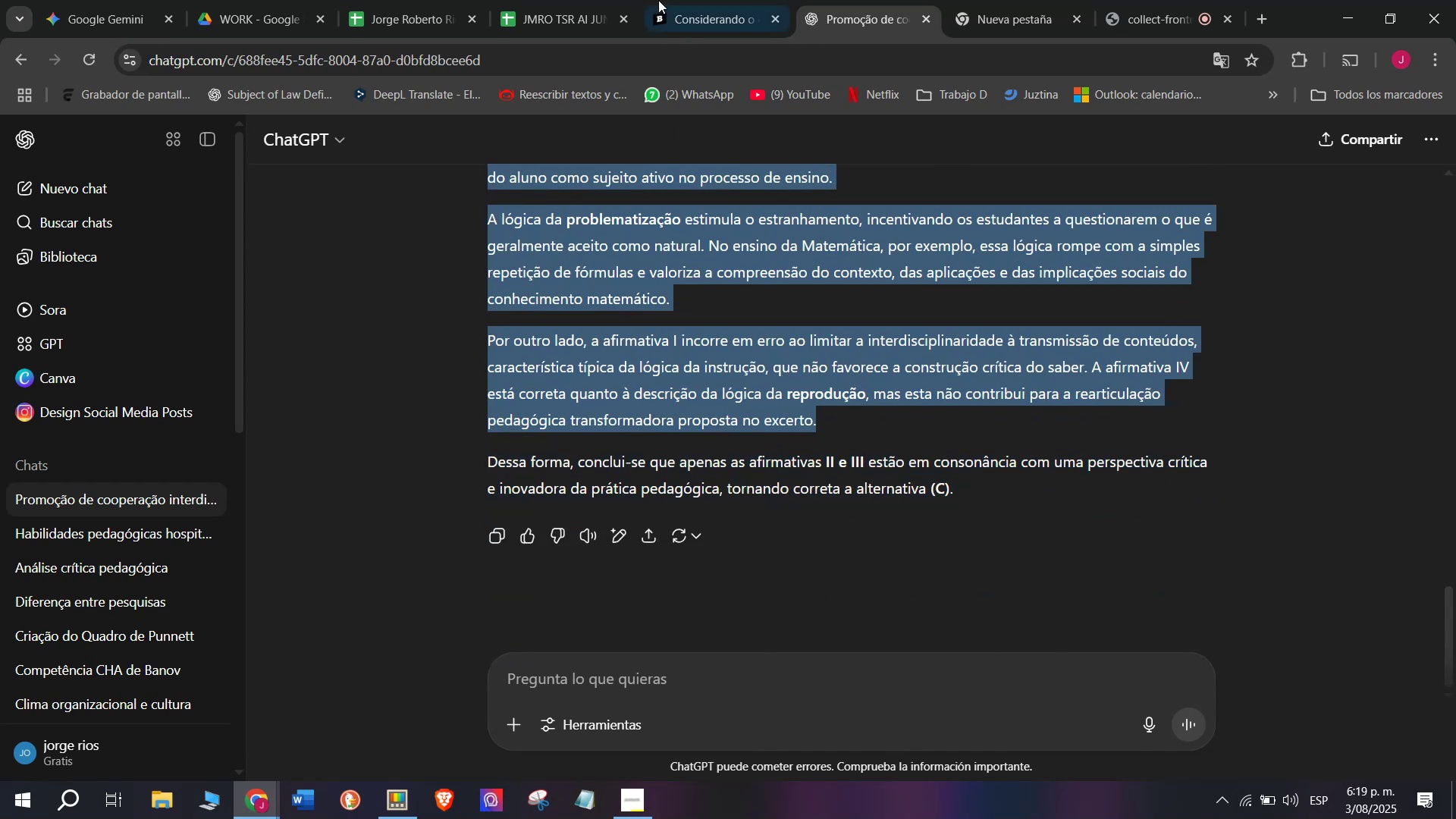 
left_click([674, 0])
 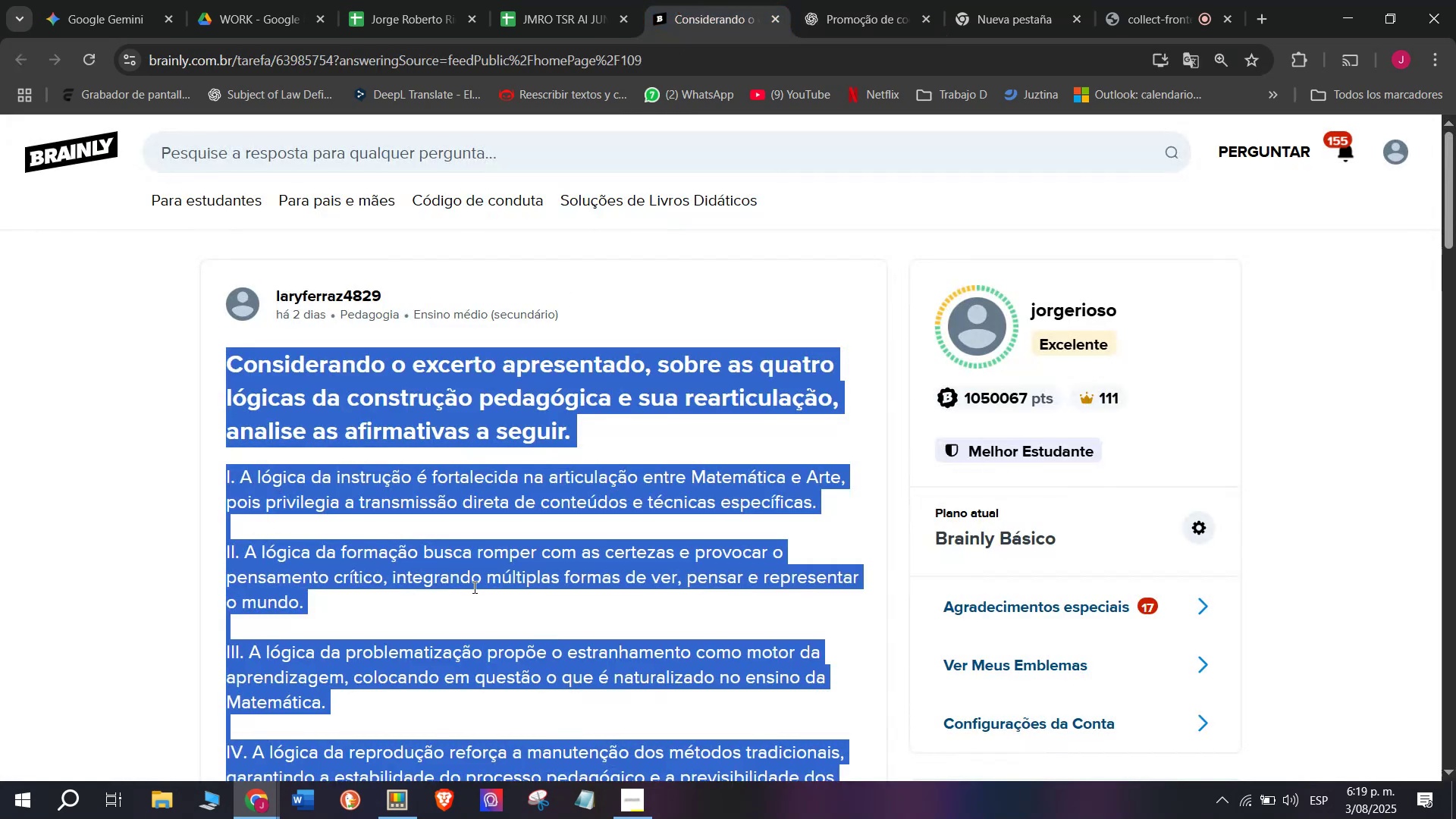 
scroll: coordinate [472, 588], scroll_direction: down, amount: 2.0
 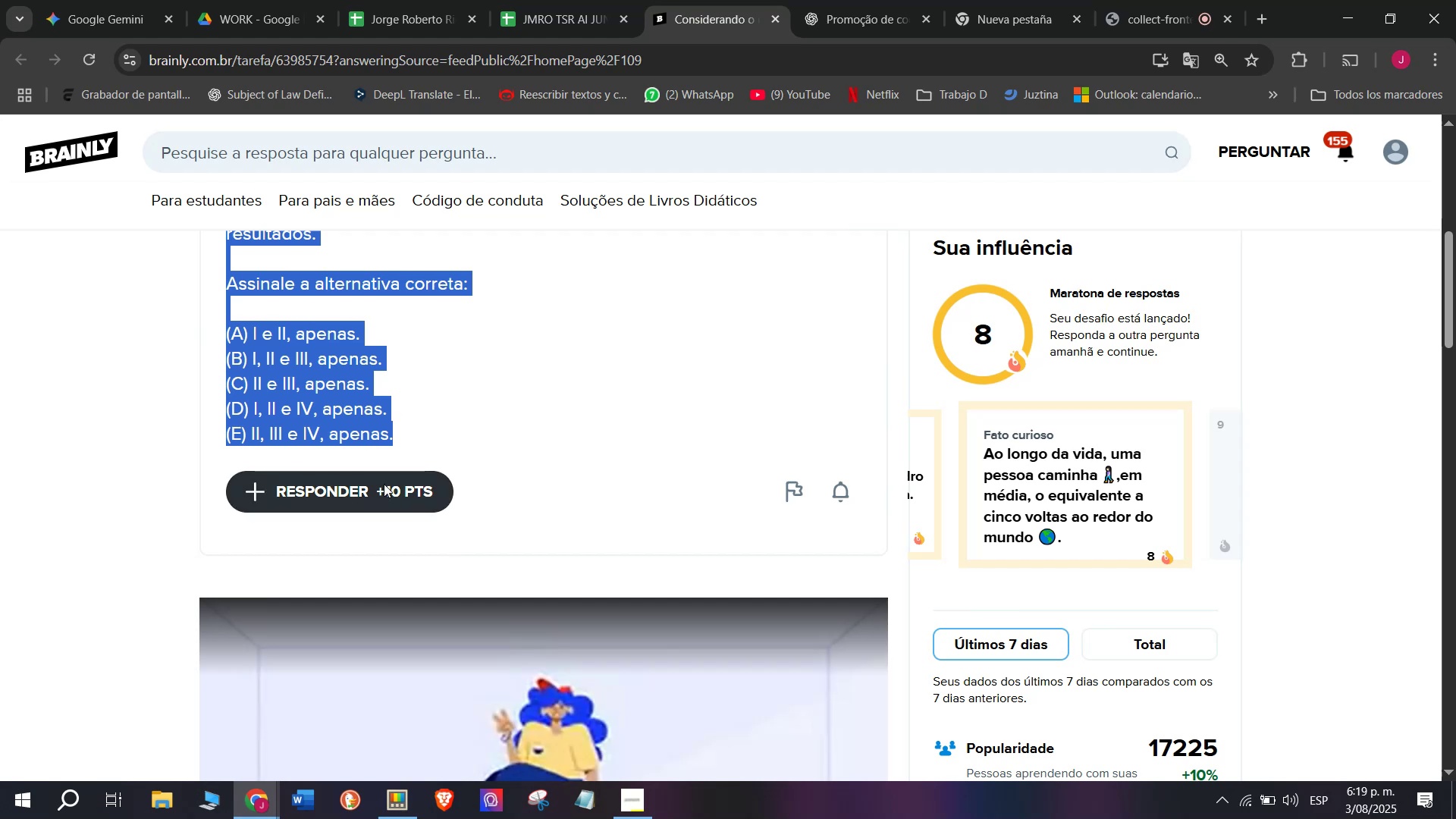 
left_click([378, 479])
 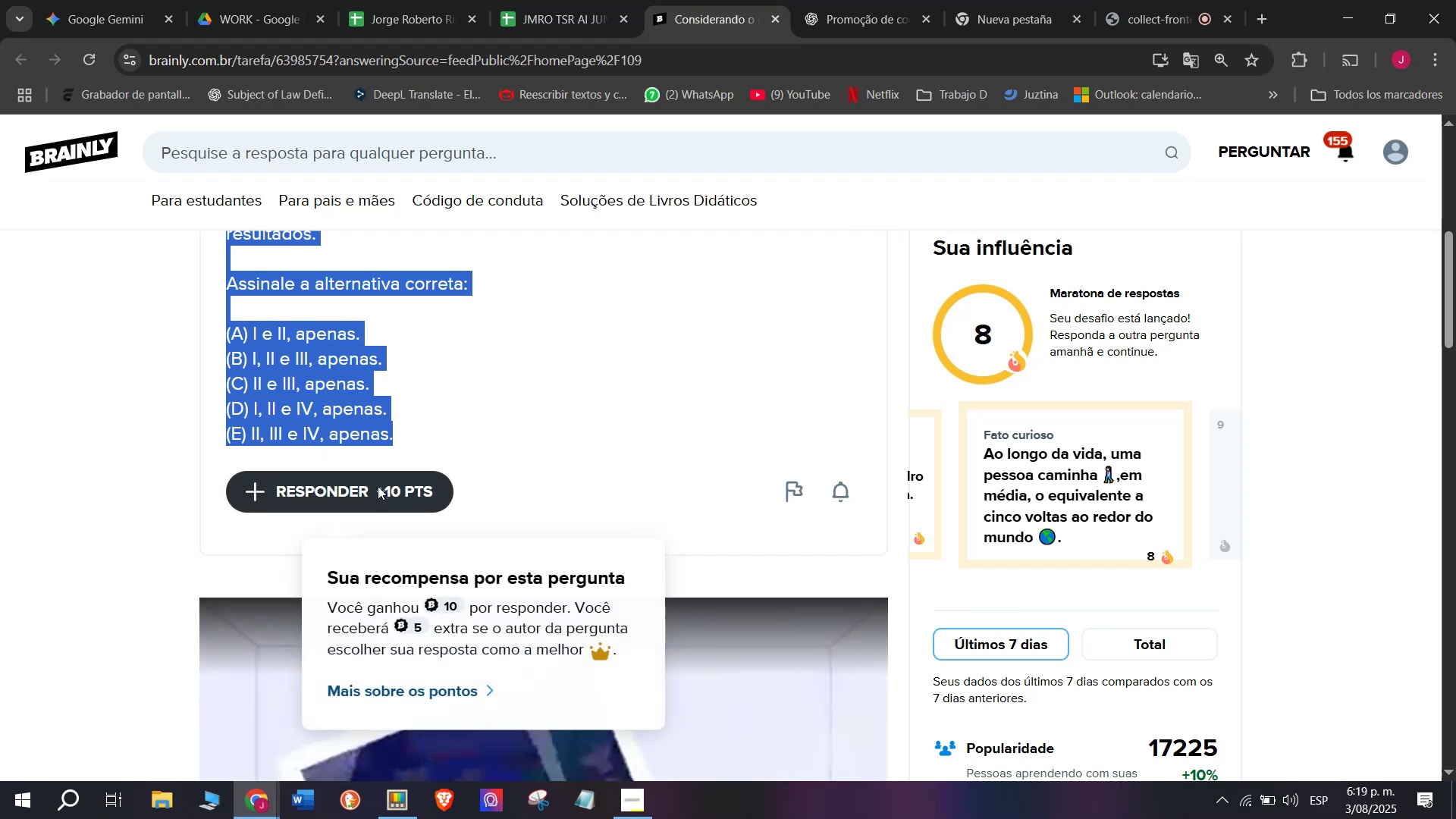 
left_click([378, 488])
 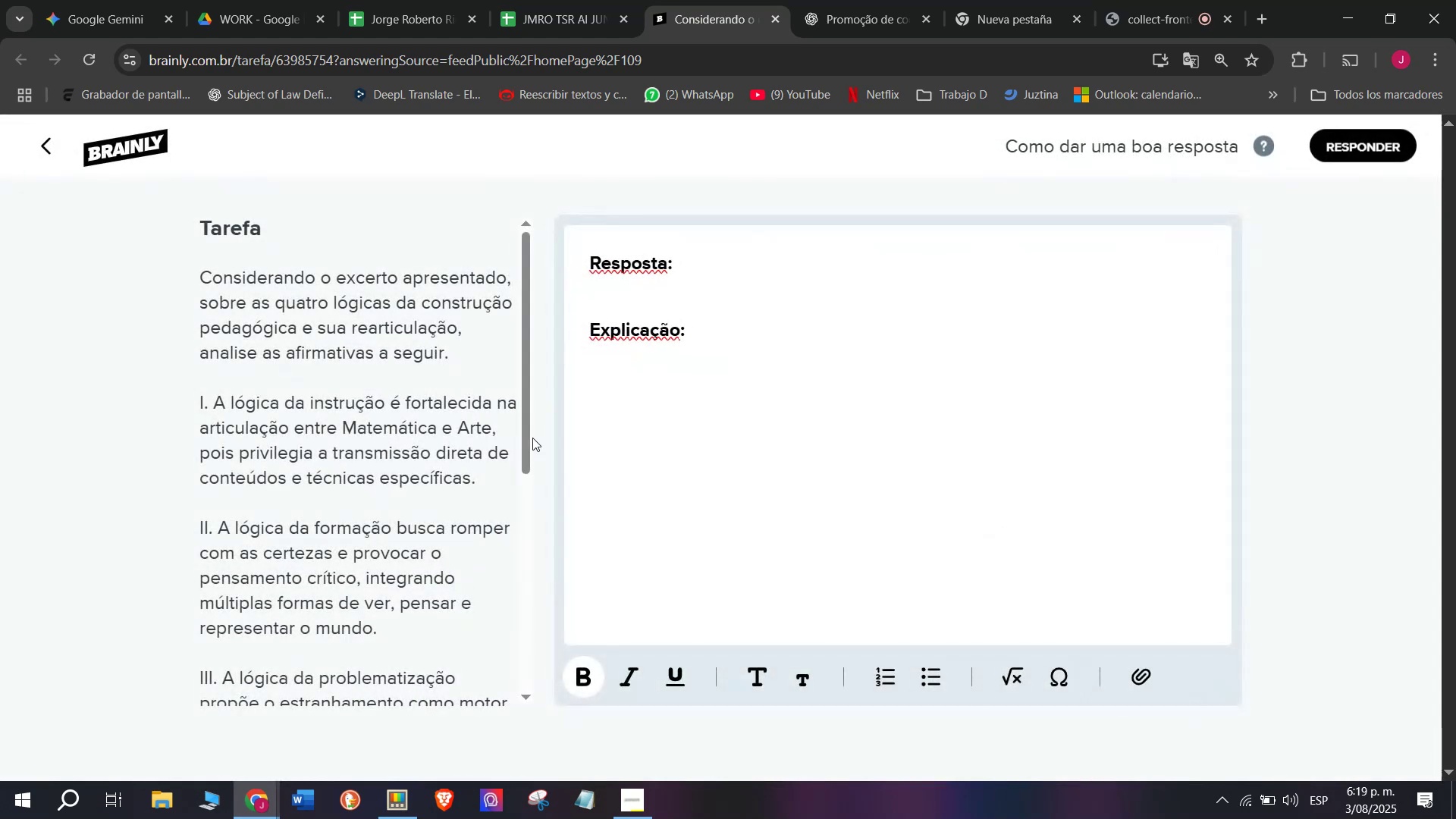 
left_click_drag(start_coordinate=[635, 367], to_coordinate=[498, 193])
 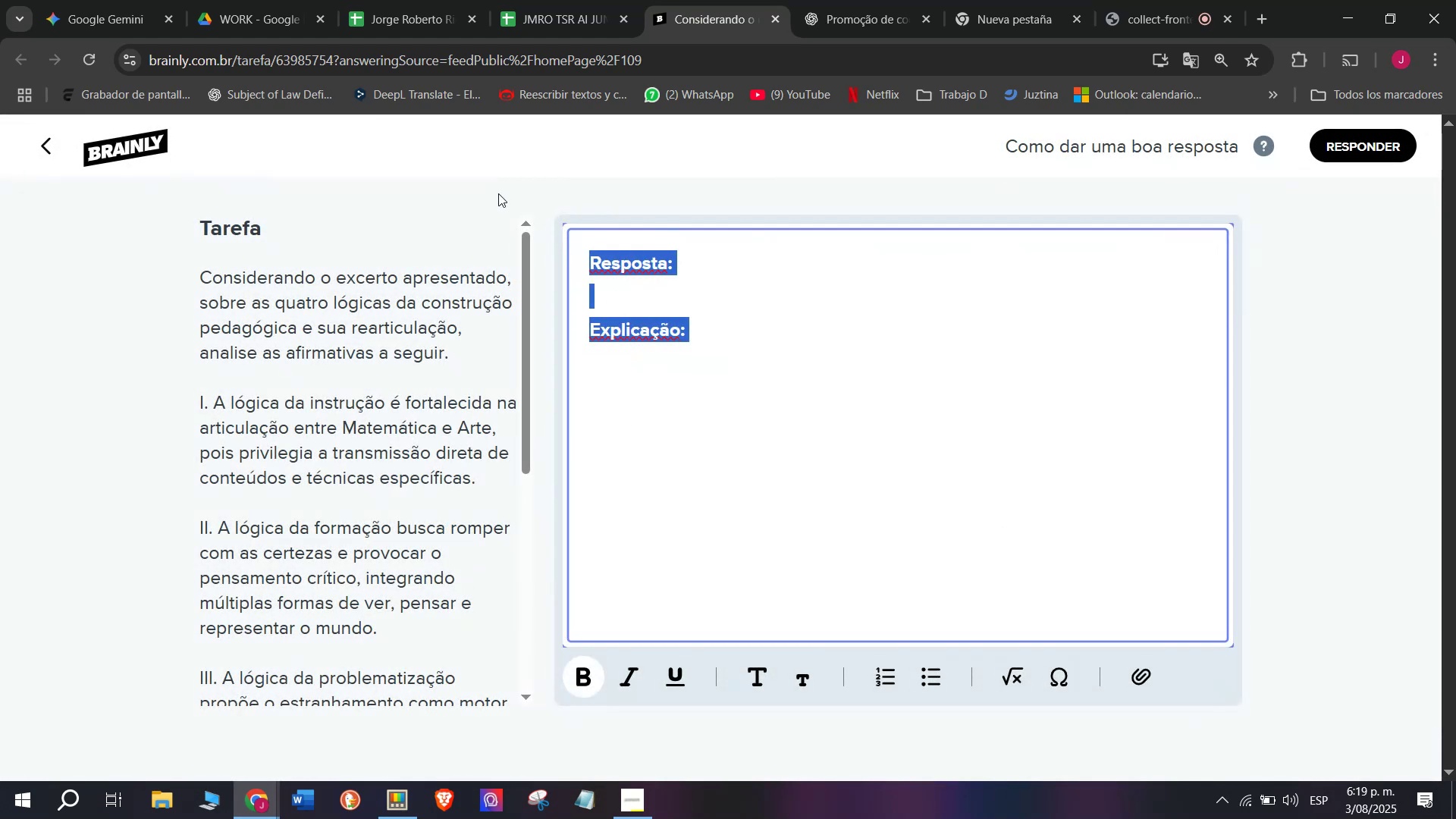 
key(Meta+MetaLeft)
 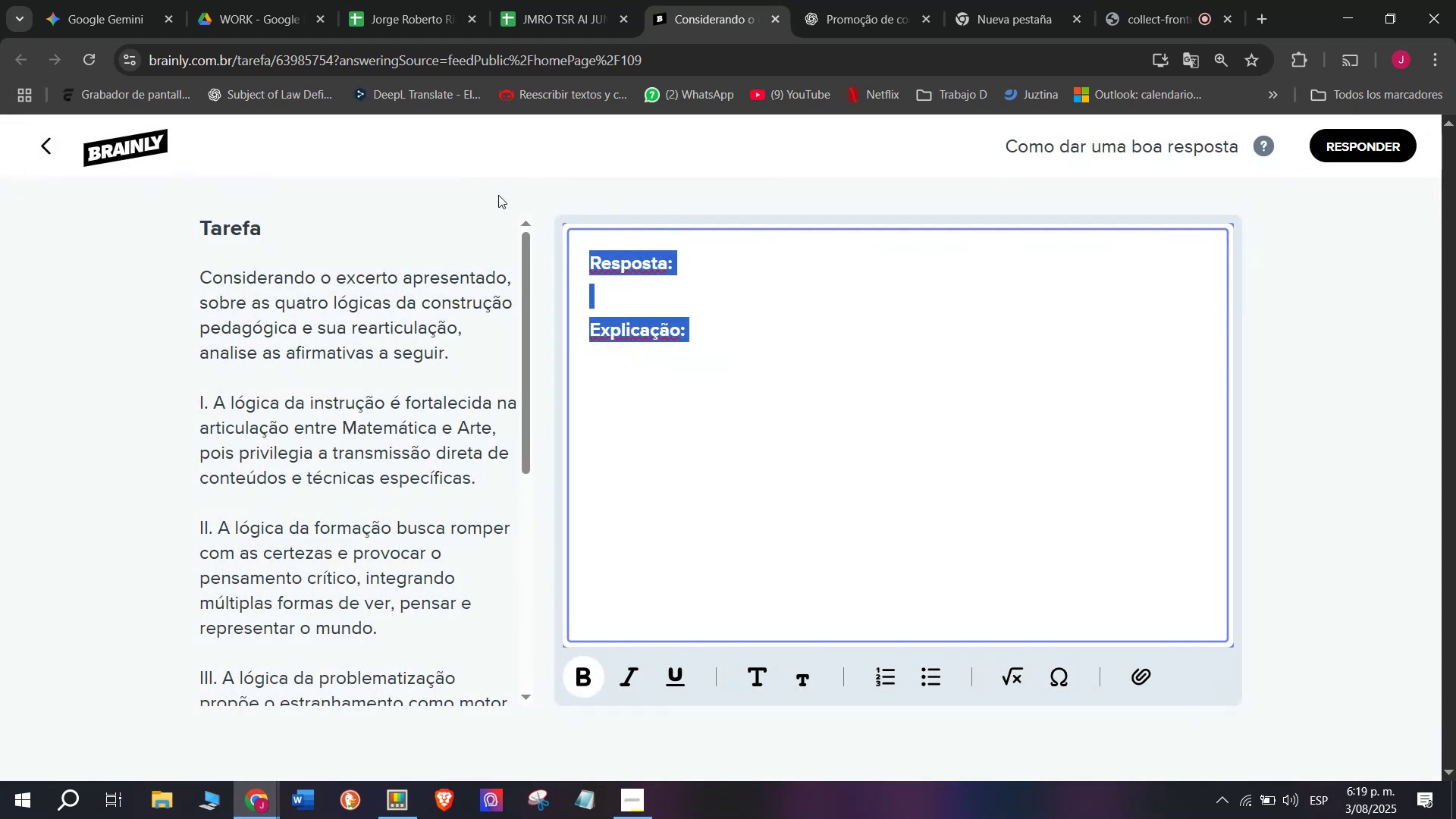 
key(Meta+V)
 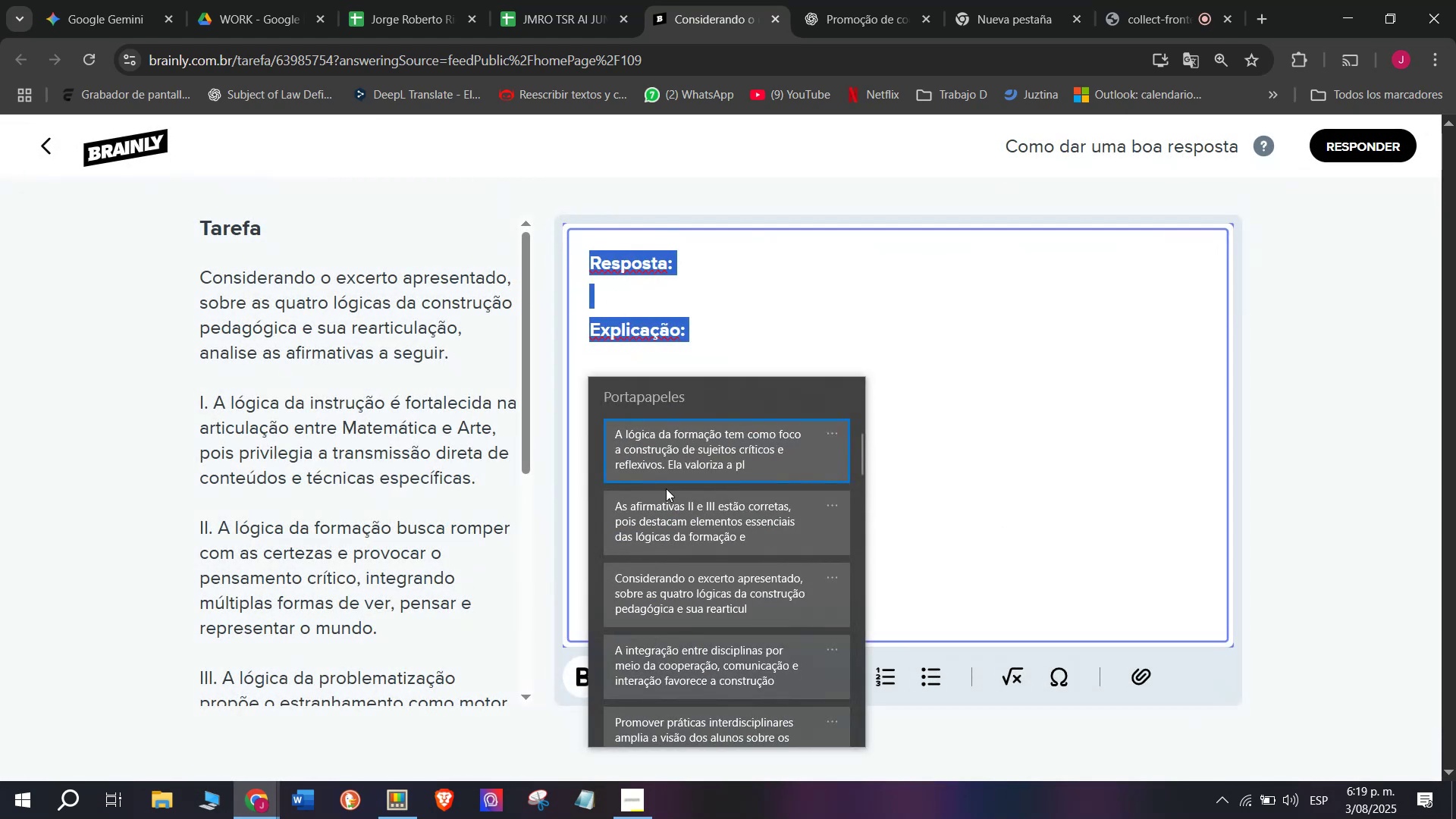 
left_click([673, 519])
 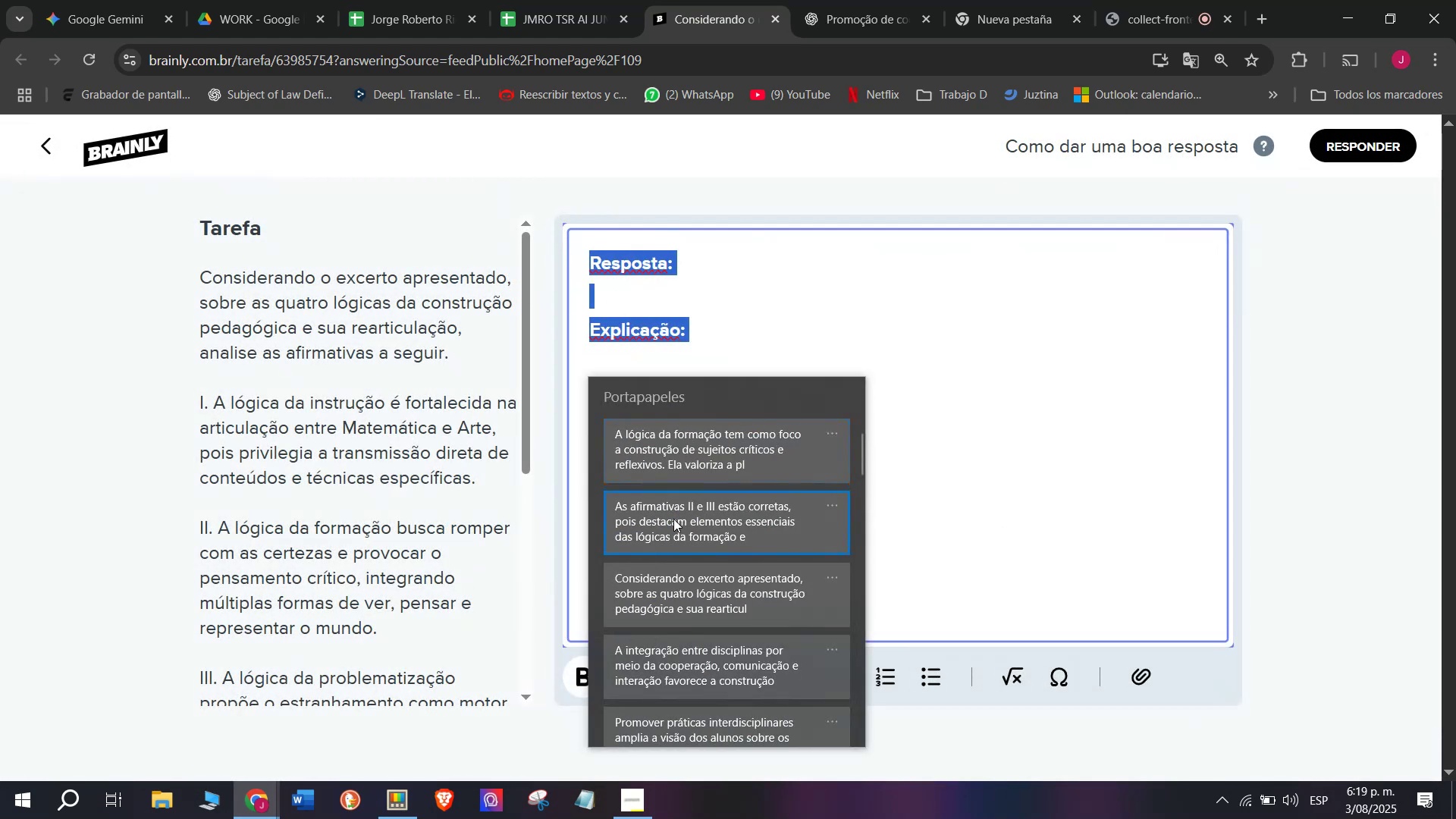 
key(Control+ControlLeft)
 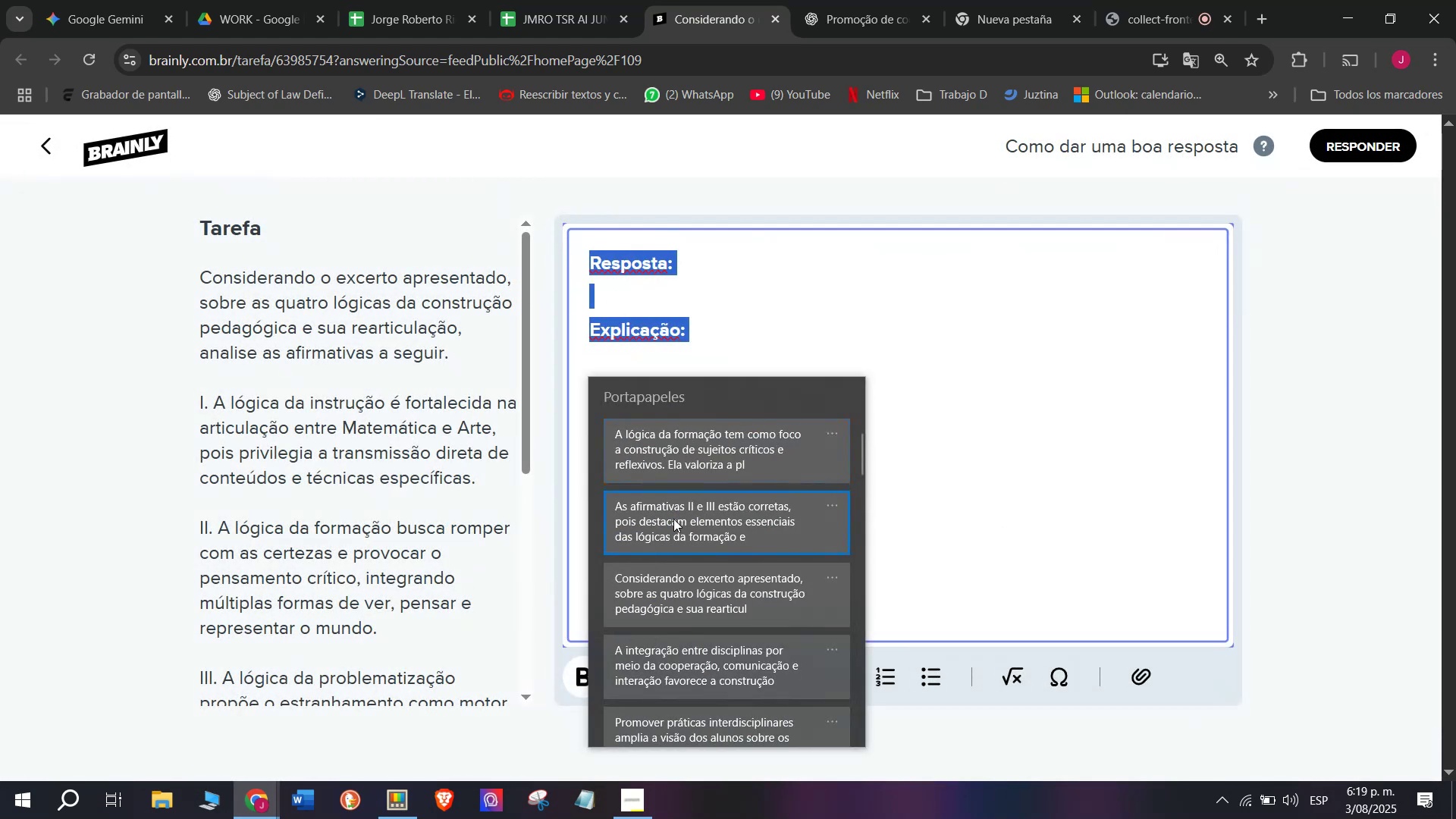 
key(Control+V)
 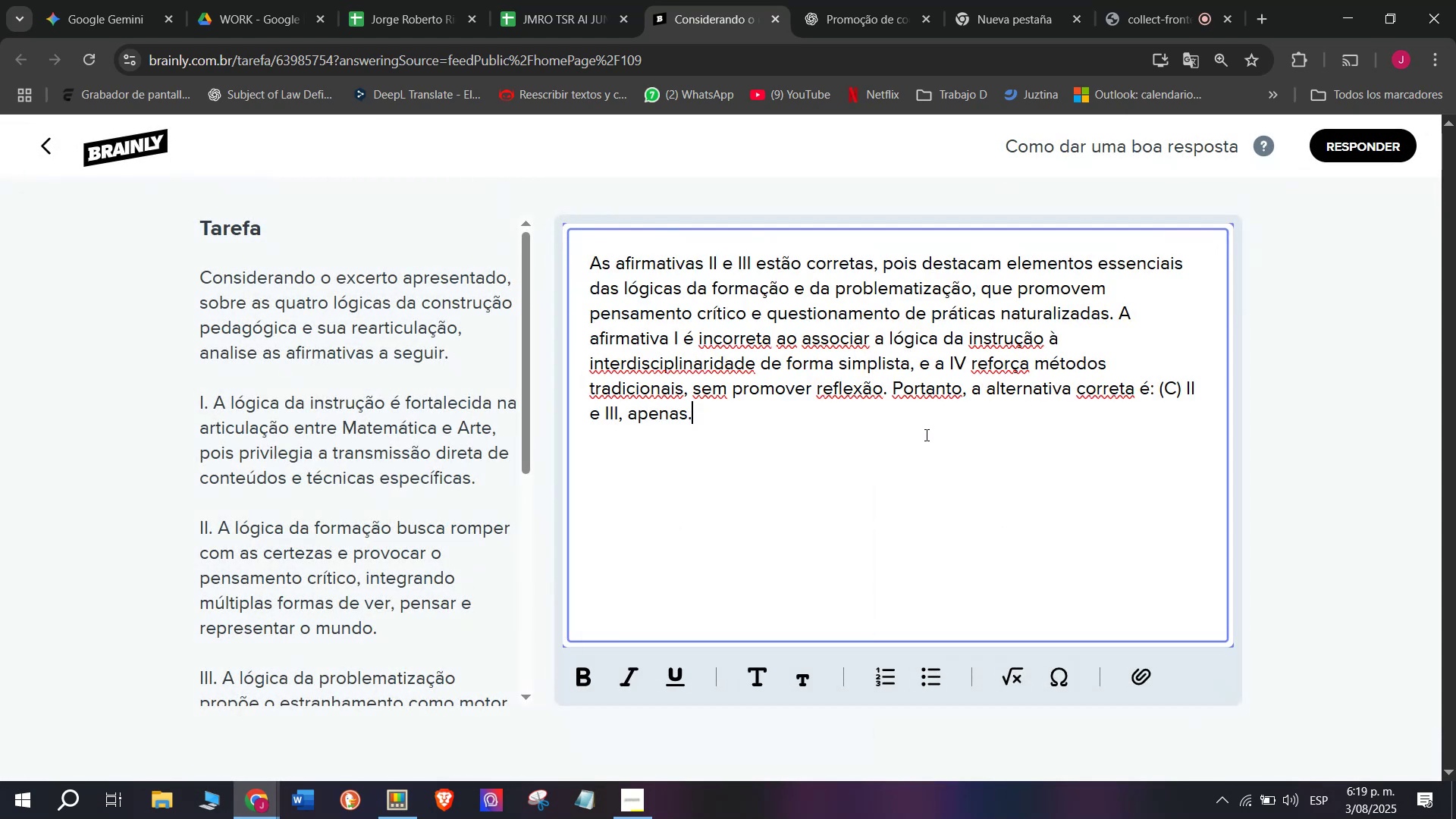 
wait(7.42)
 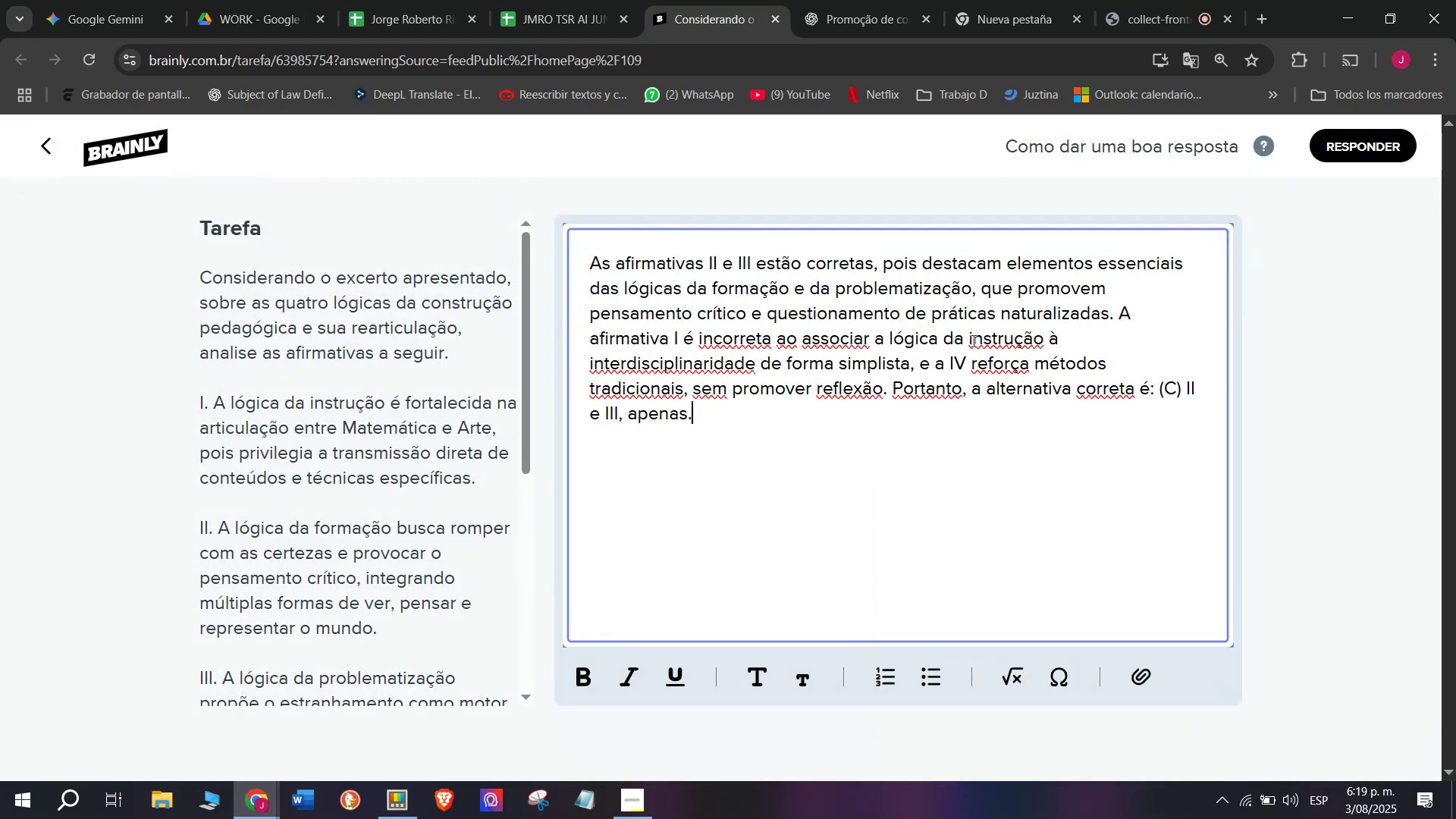 
key(Enter)
 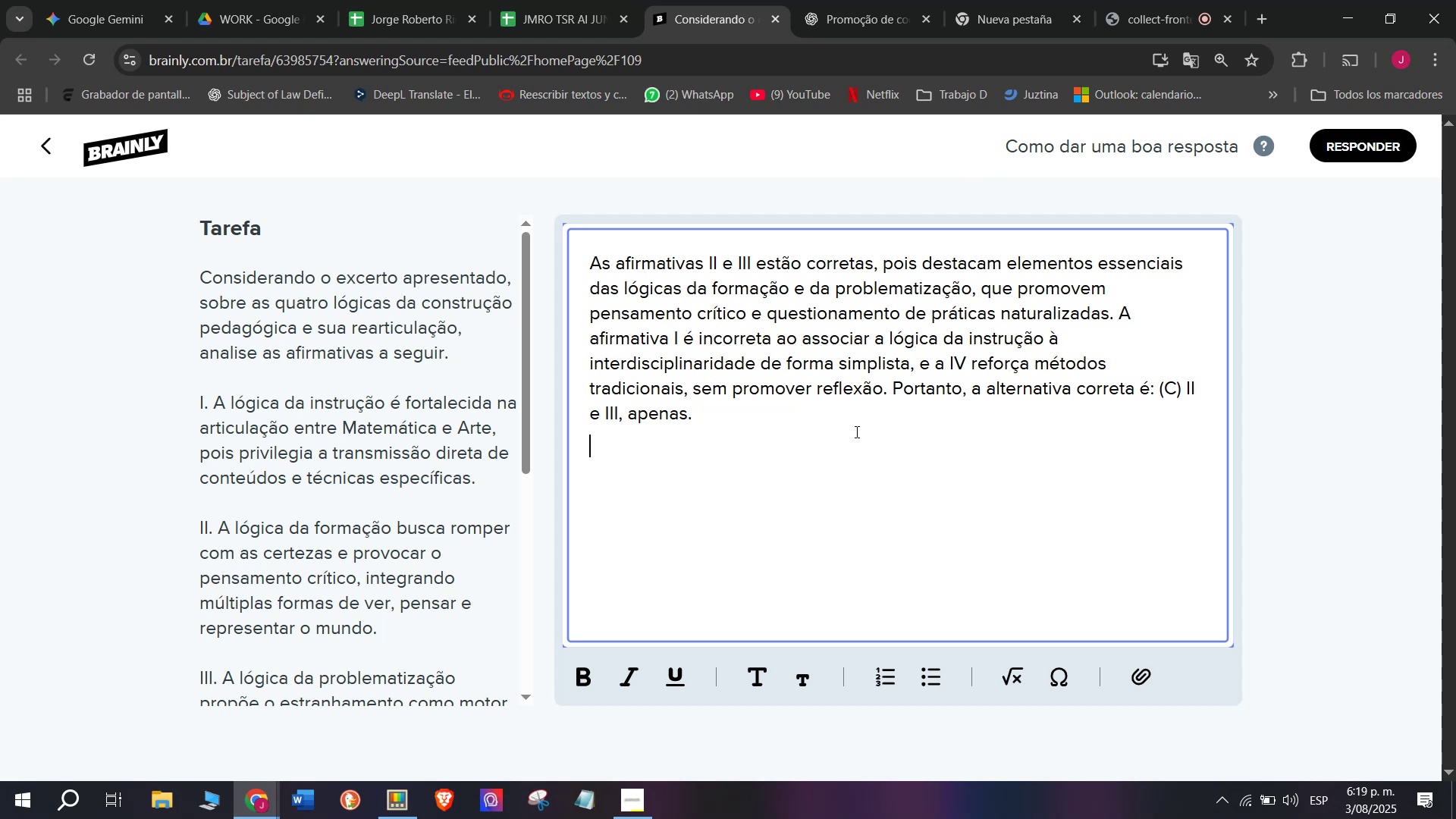 
key(Enter)
 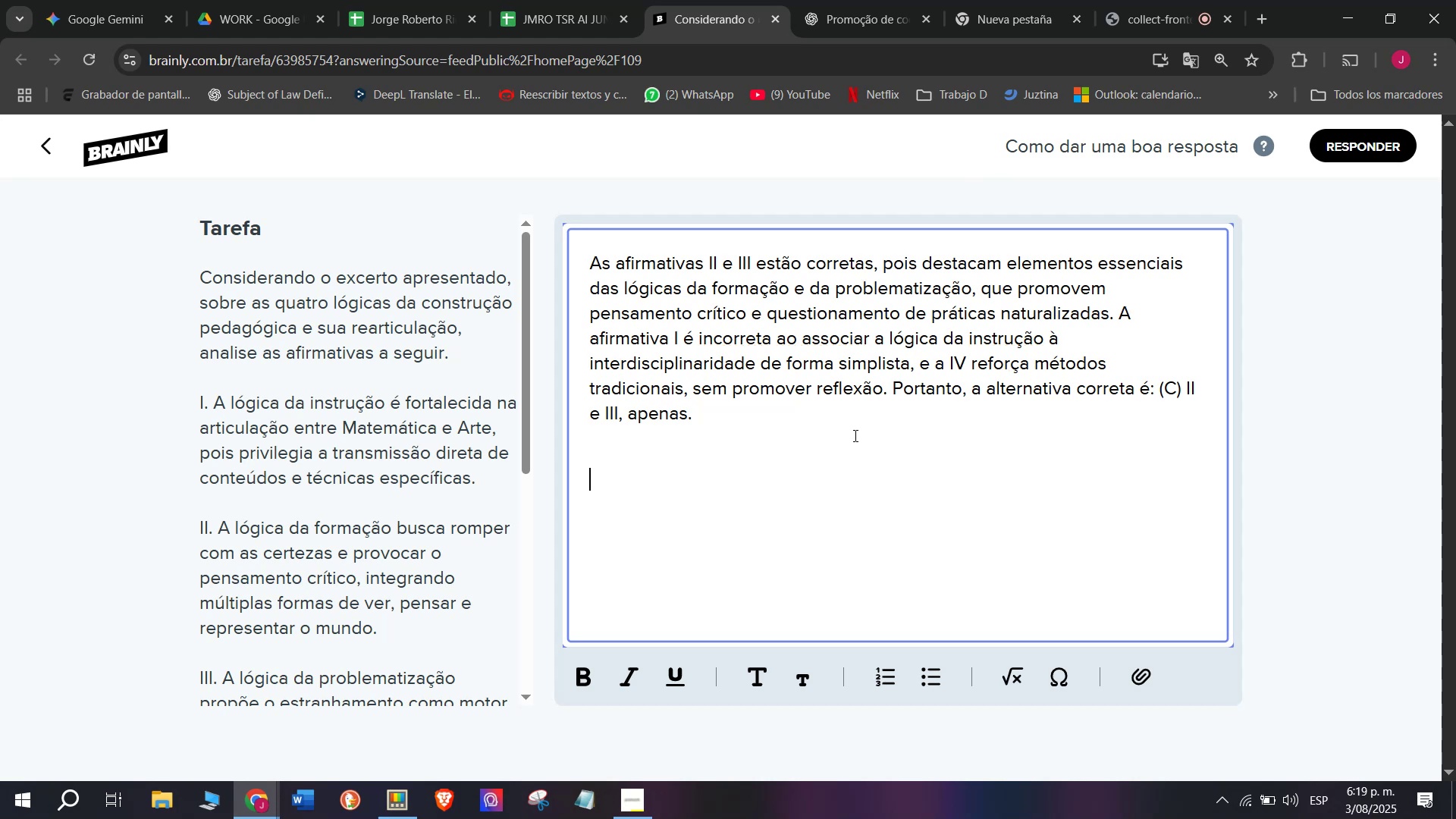 
key(Meta+V)
 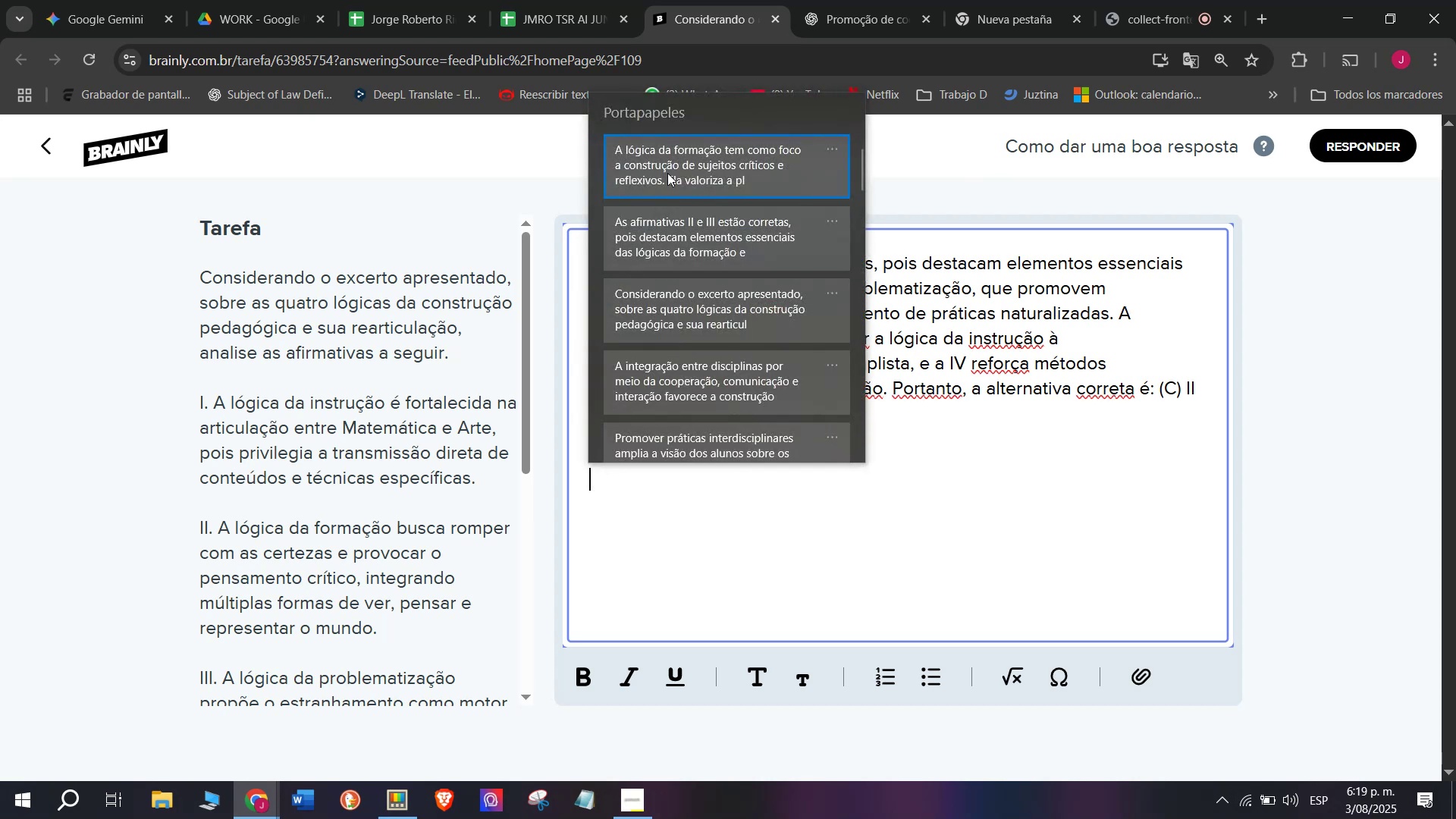 
left_click([670, 149])
 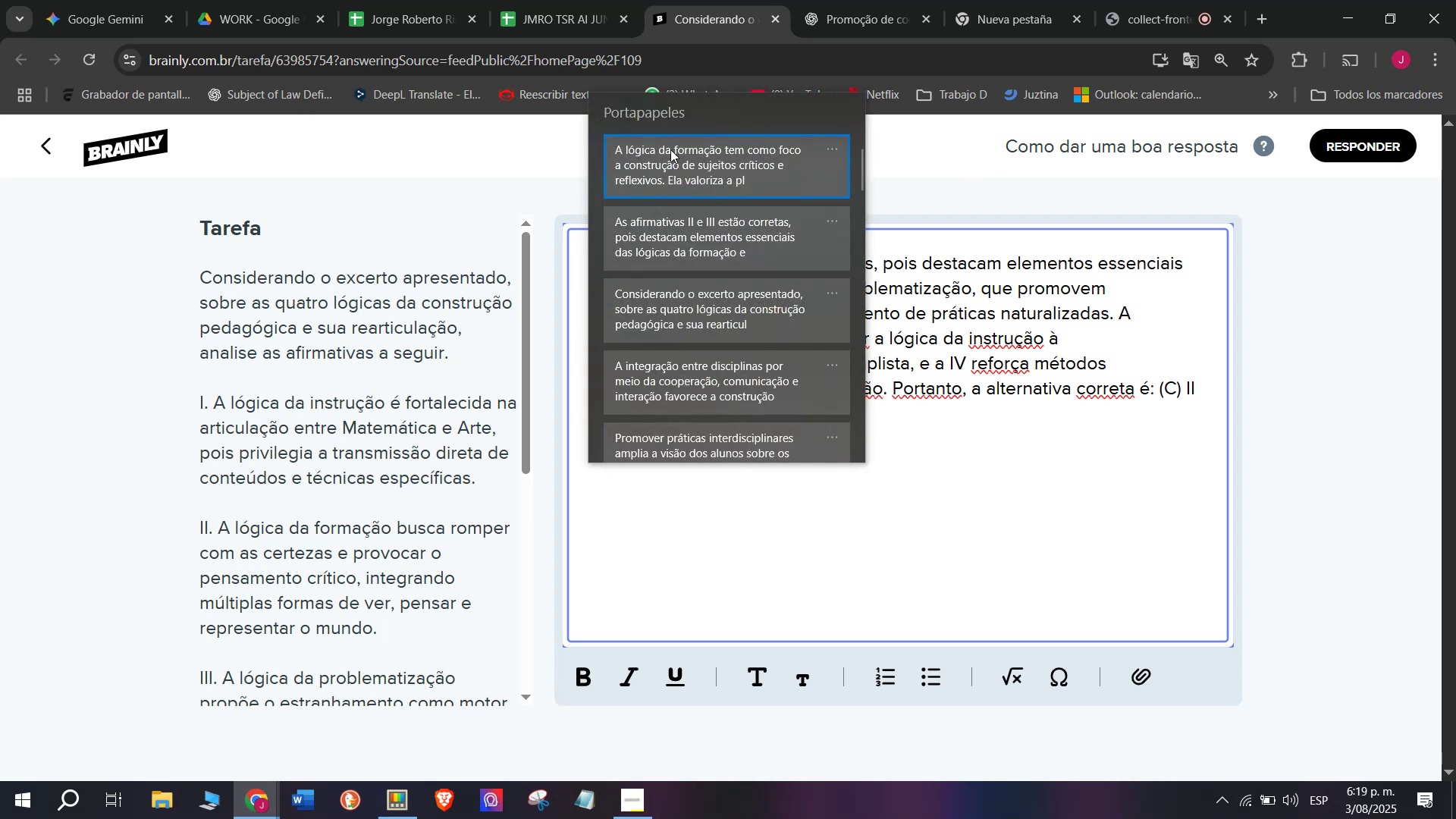 
key(Control+ControlLeft)
 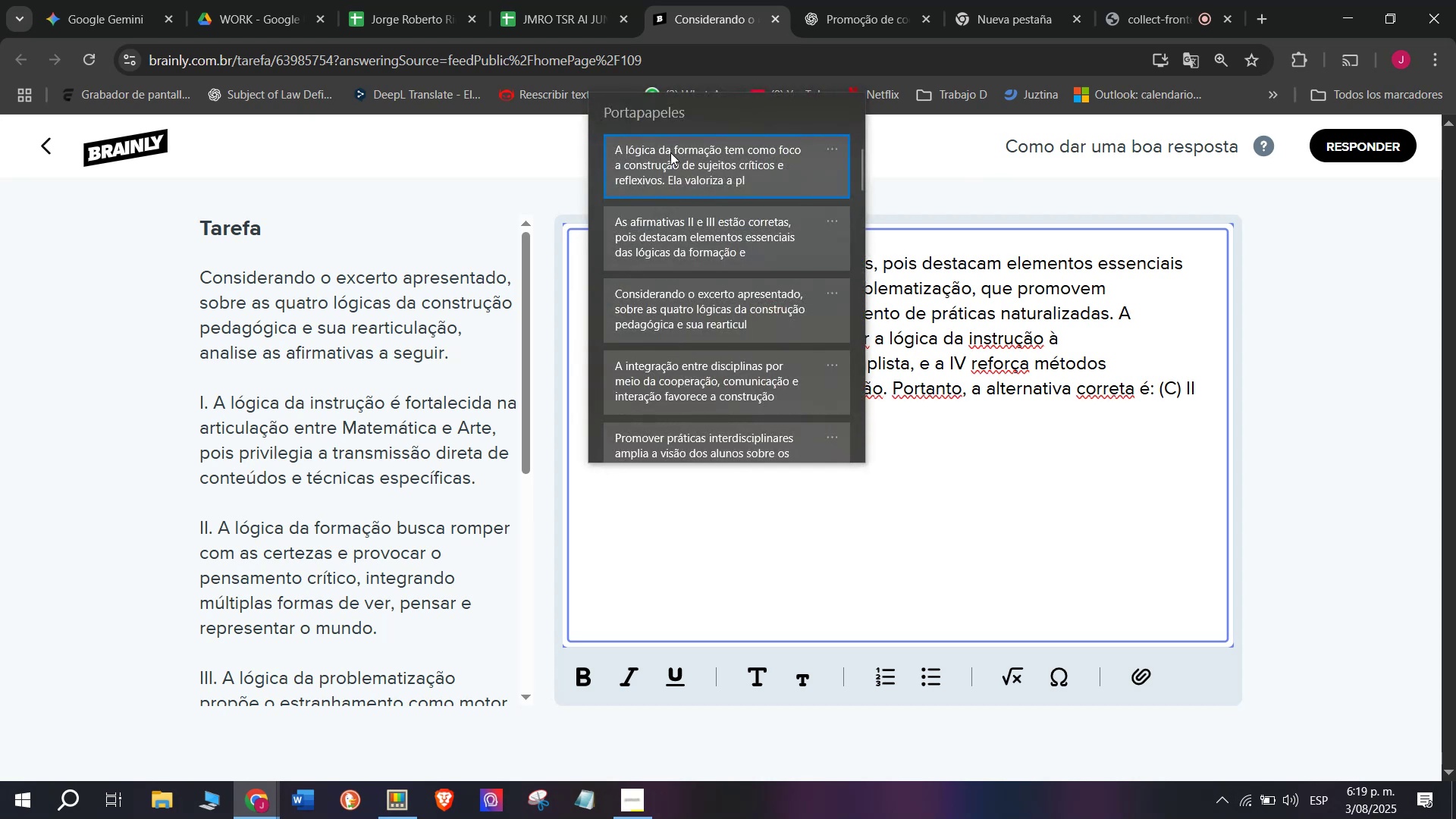 
hold_key(key=V, duration=7.66)
 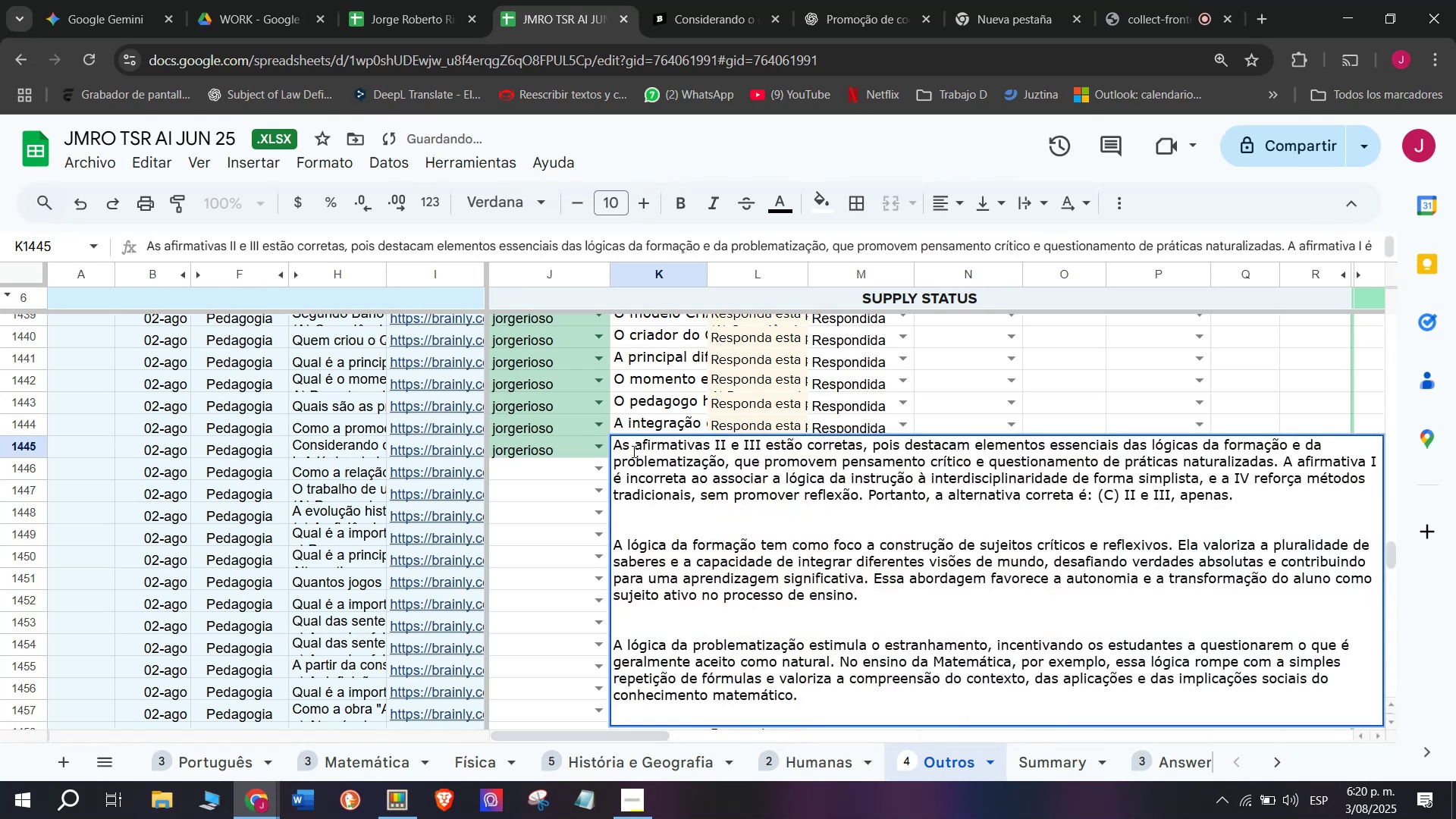 
left_click_drag(start_coordinate=[797, 610], to_coordinate=[456, 105])
 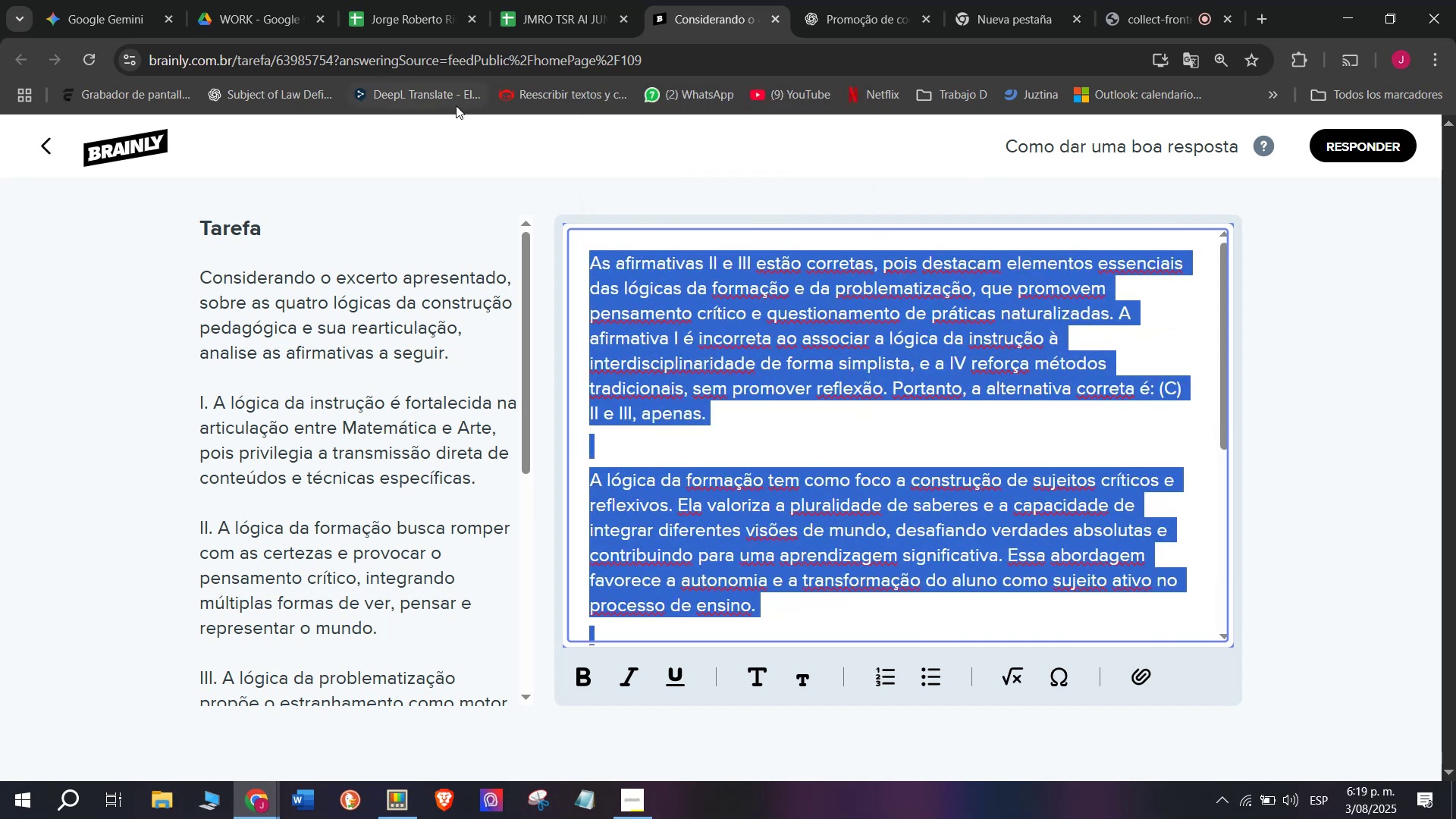 
key(Control+C)
 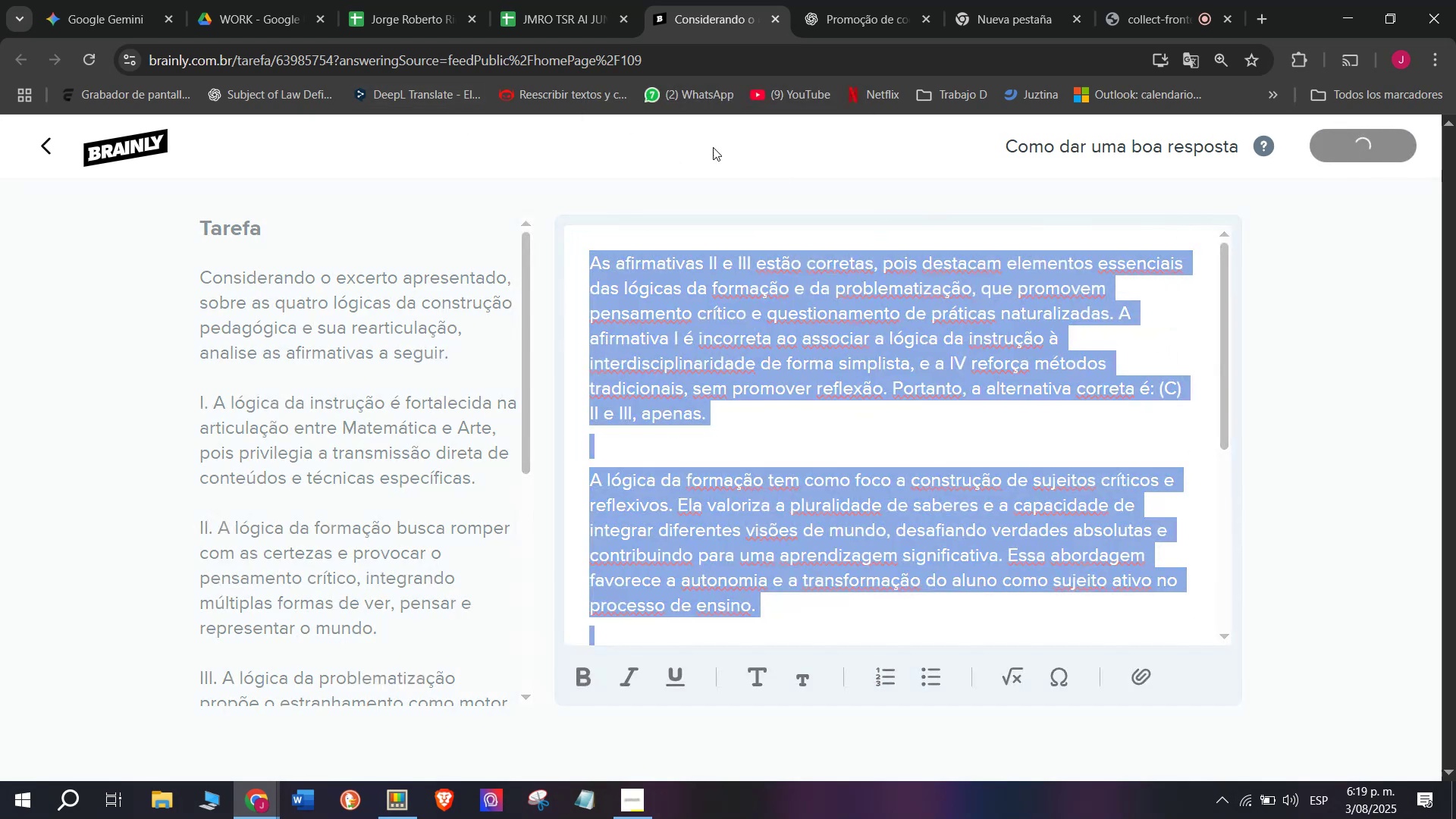 
left_click([557, 0])
 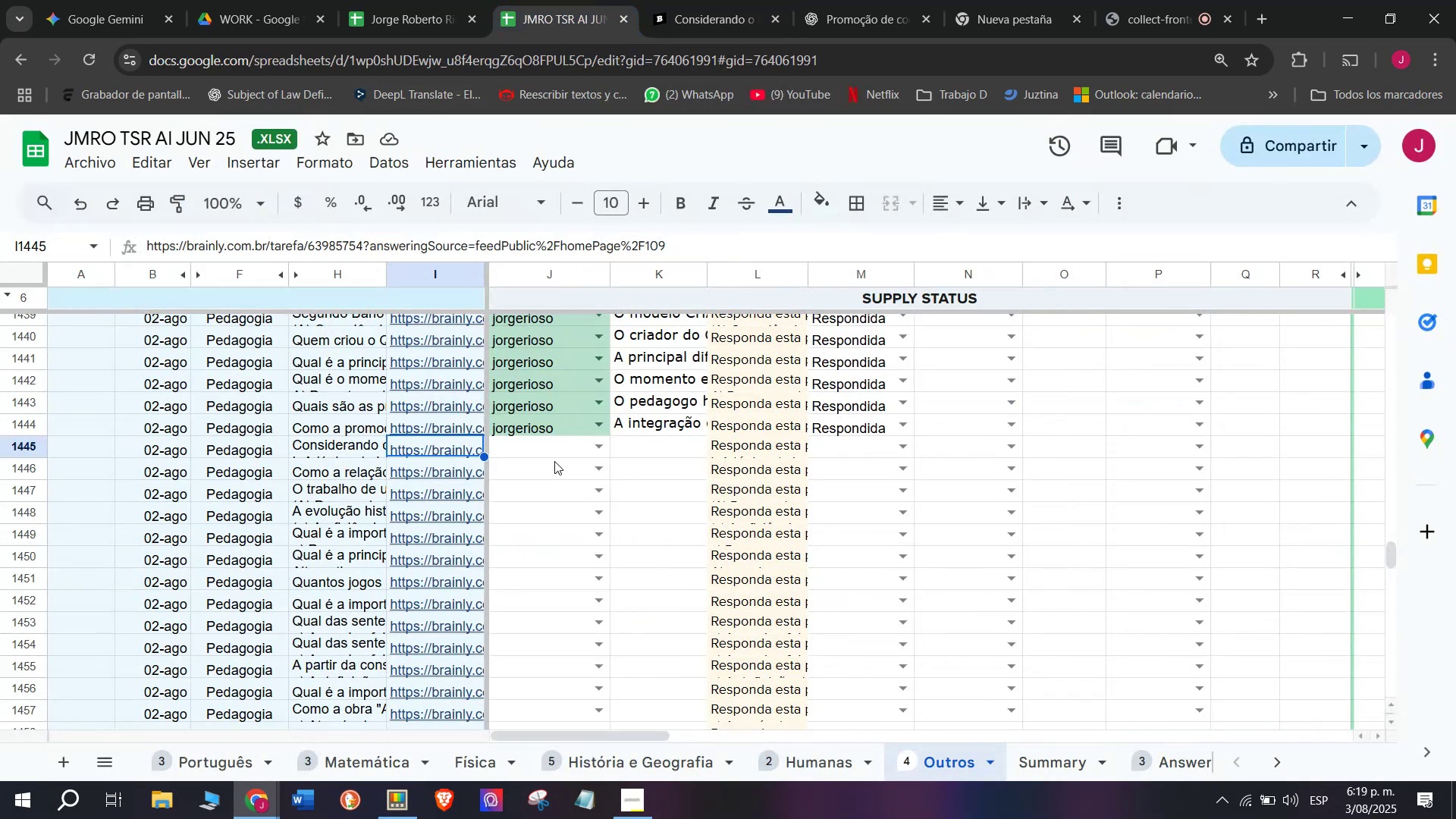 
left_click([553, 454])
 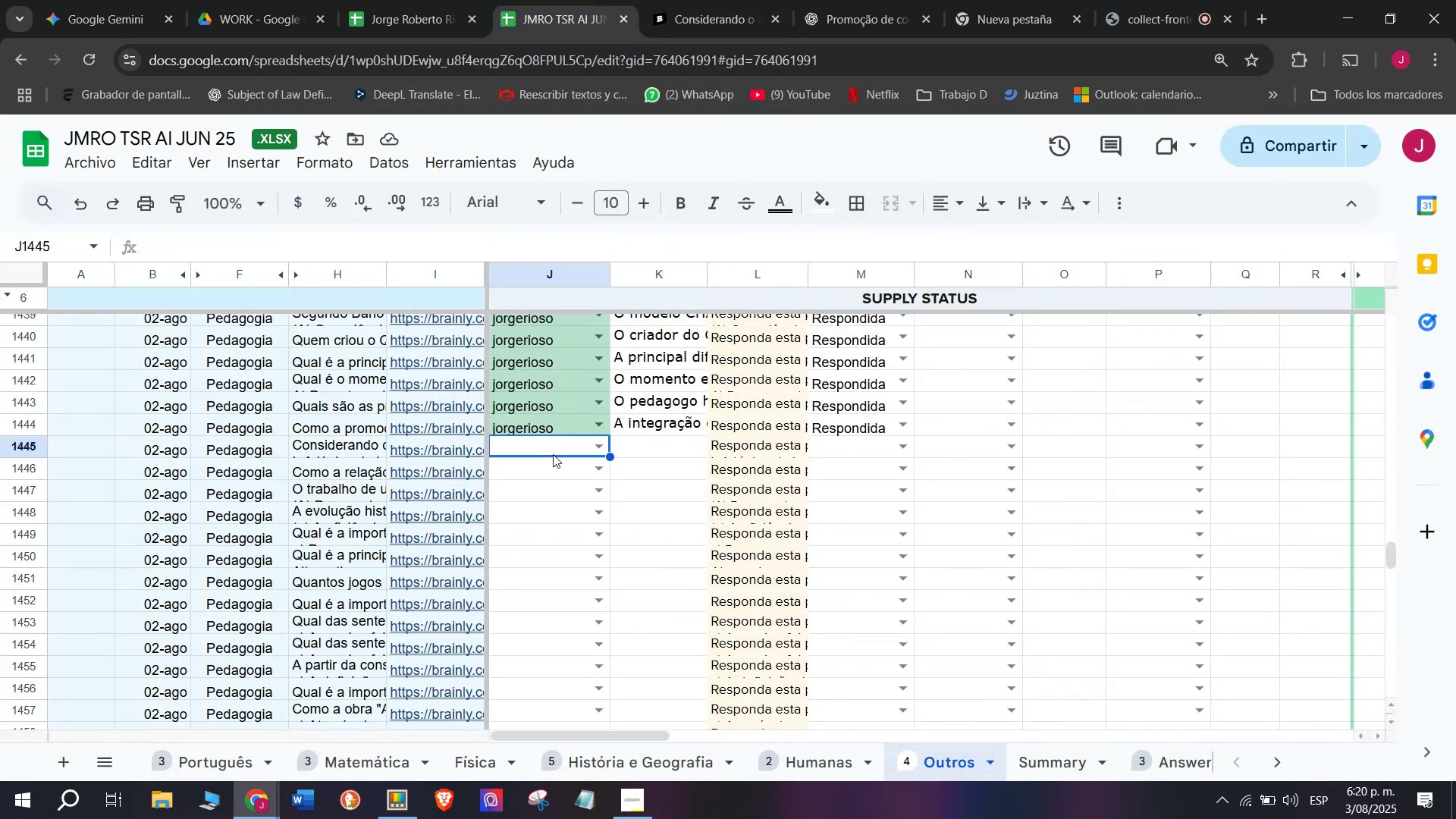 
key(J)
 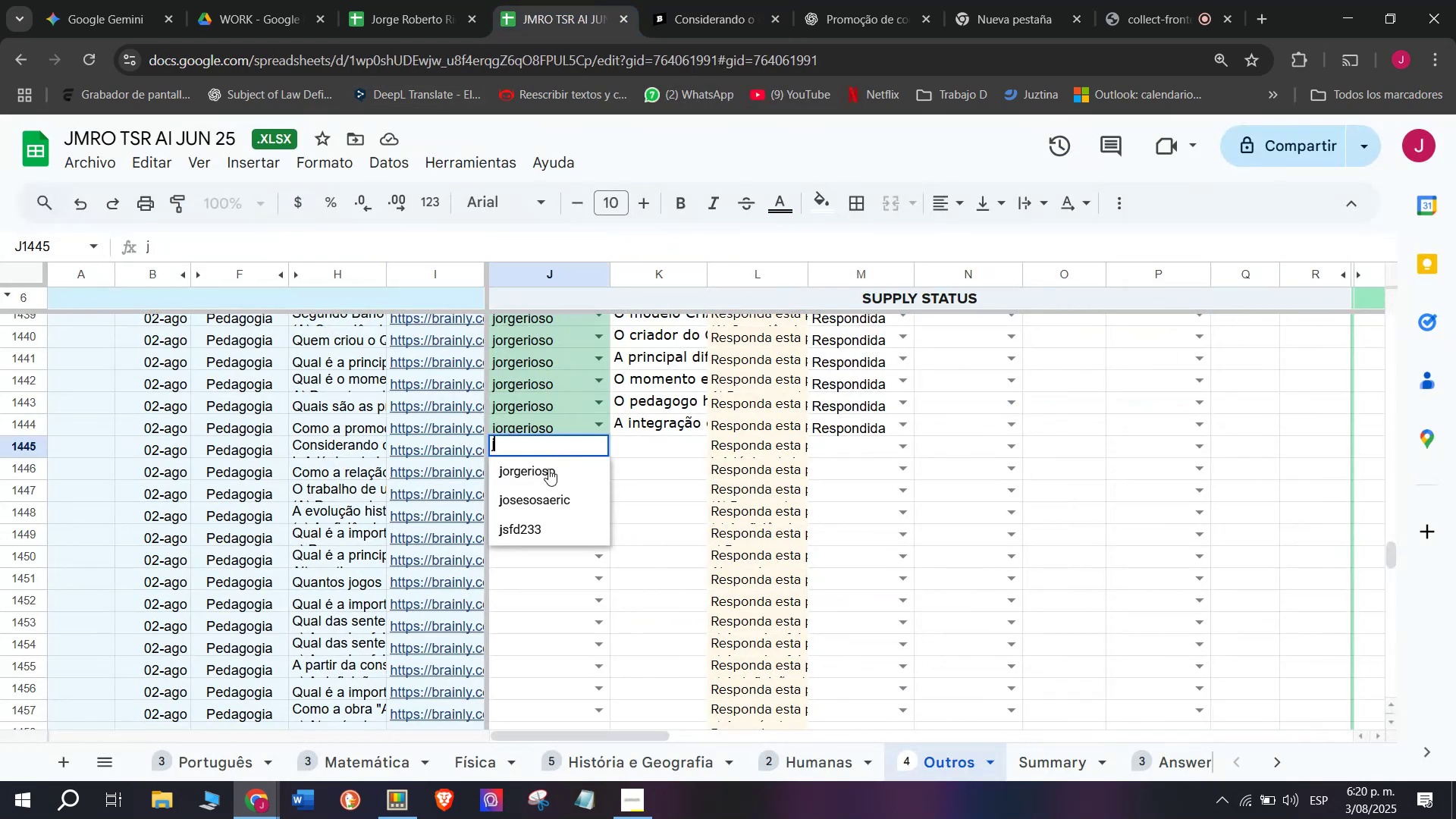 
left_click([548, 469])
 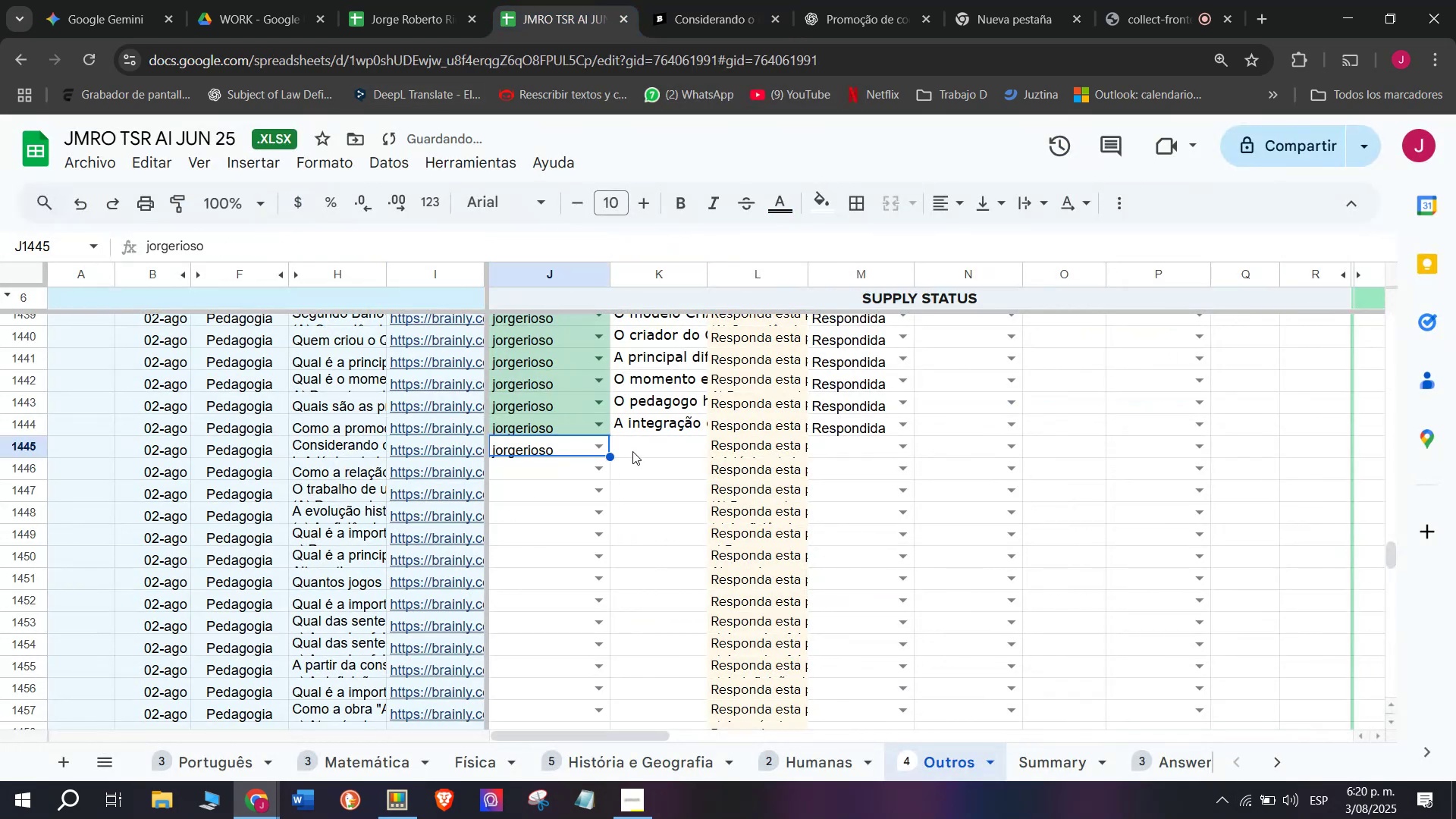 
double_click([632, 451])
 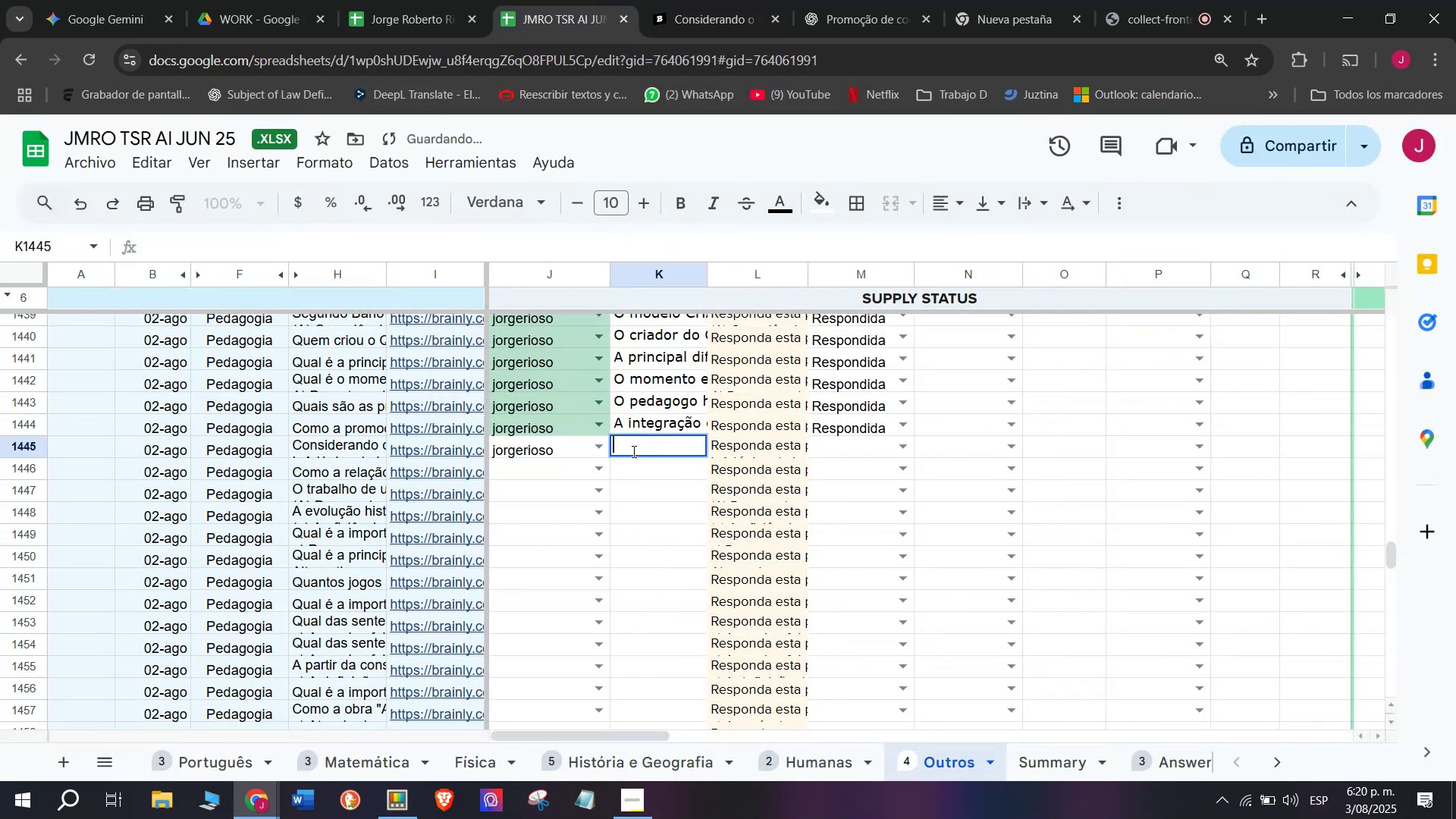 
hold_key(key=ControlLeft, duration=0.38)
 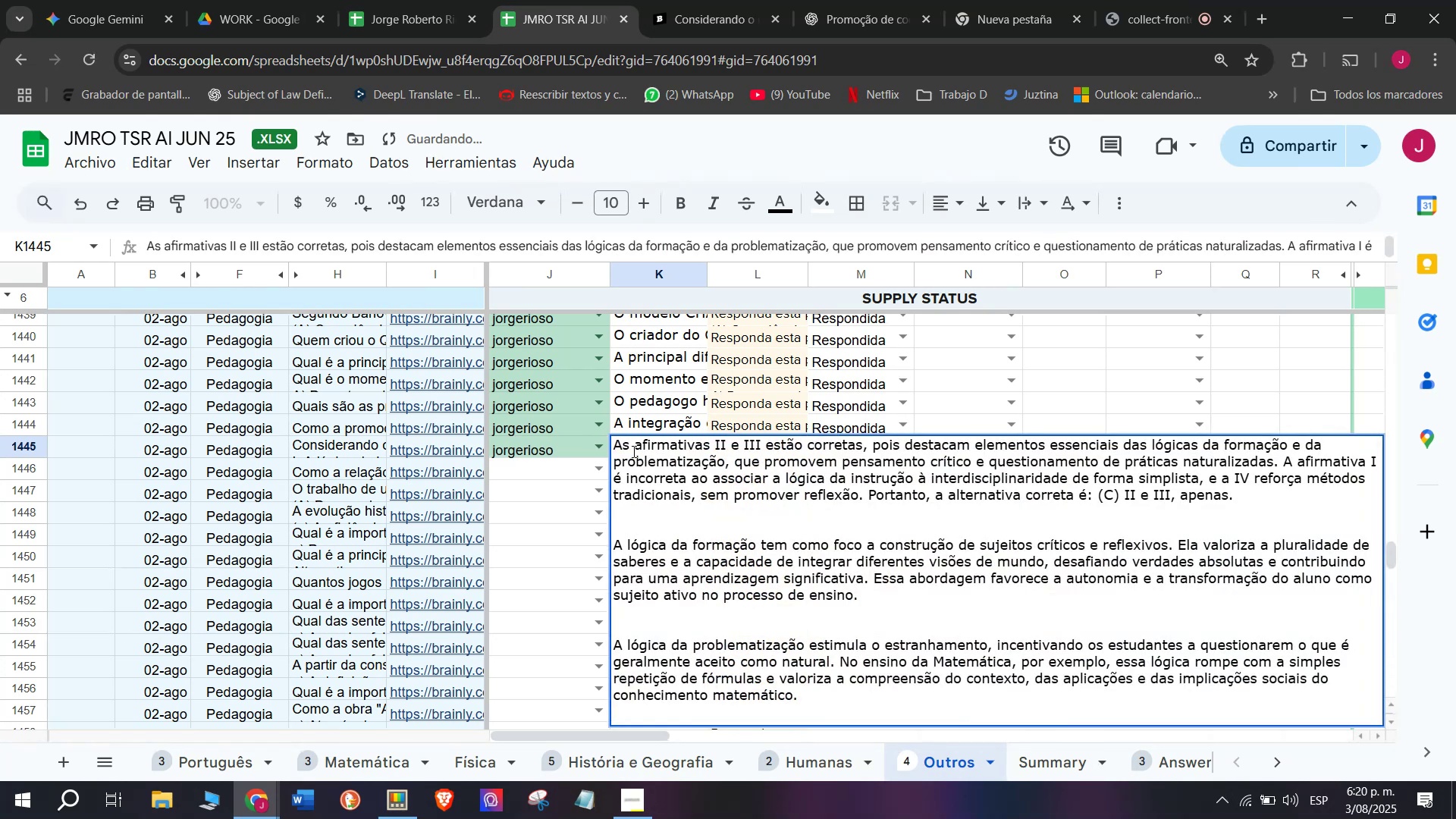 
key(Enter)
 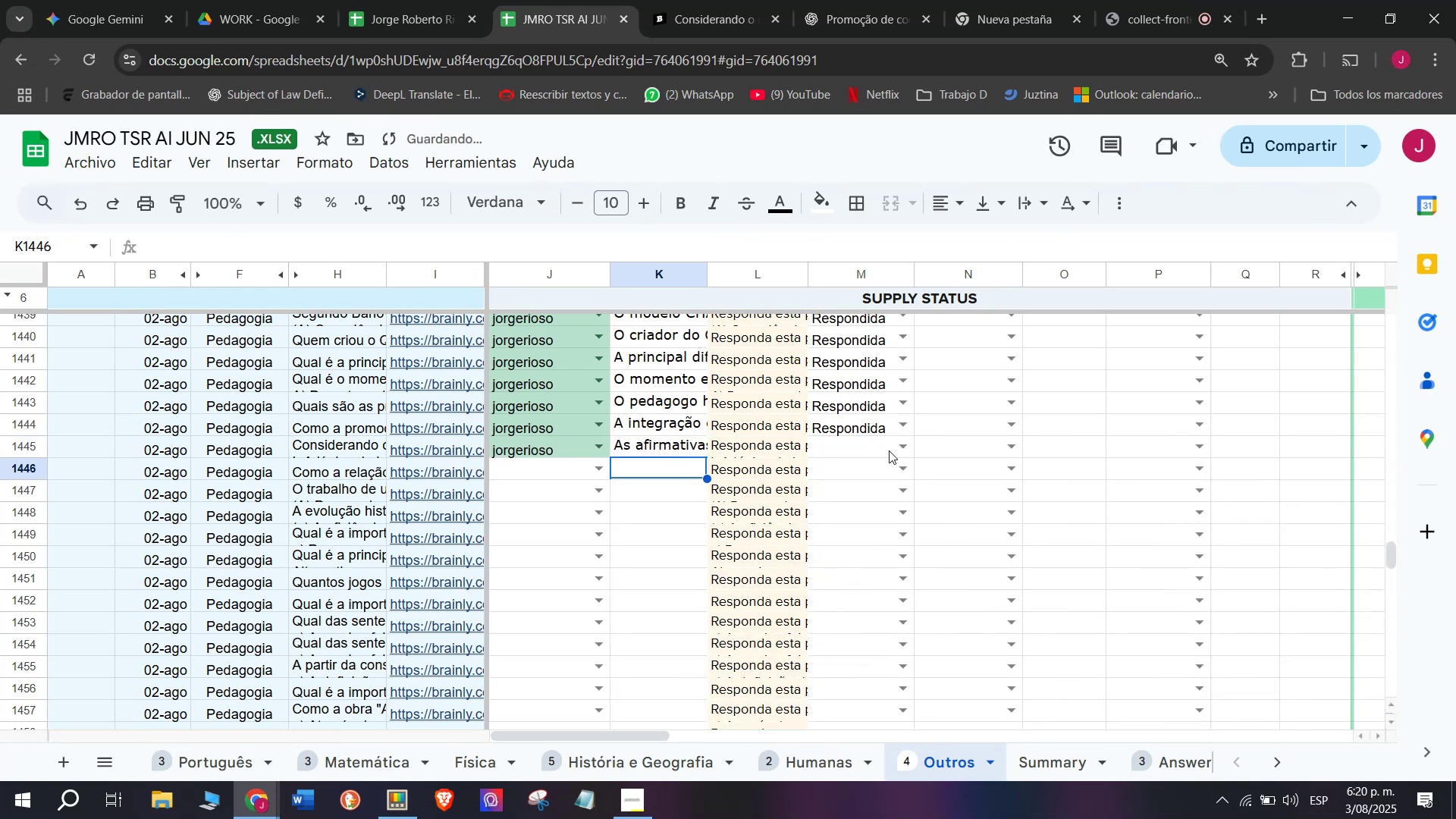 
left_click([897, 450])
 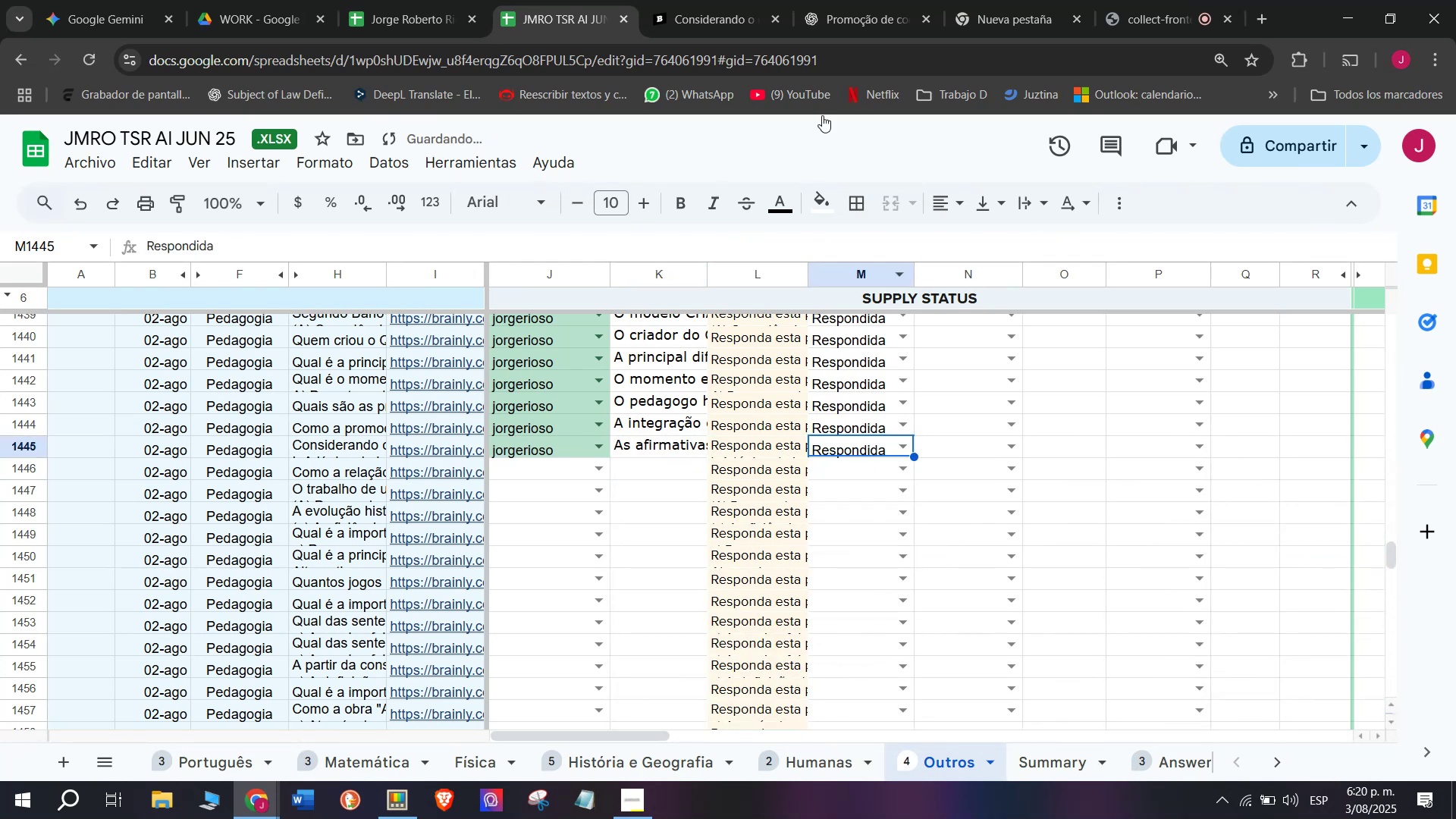 
left_click([720, 0])
 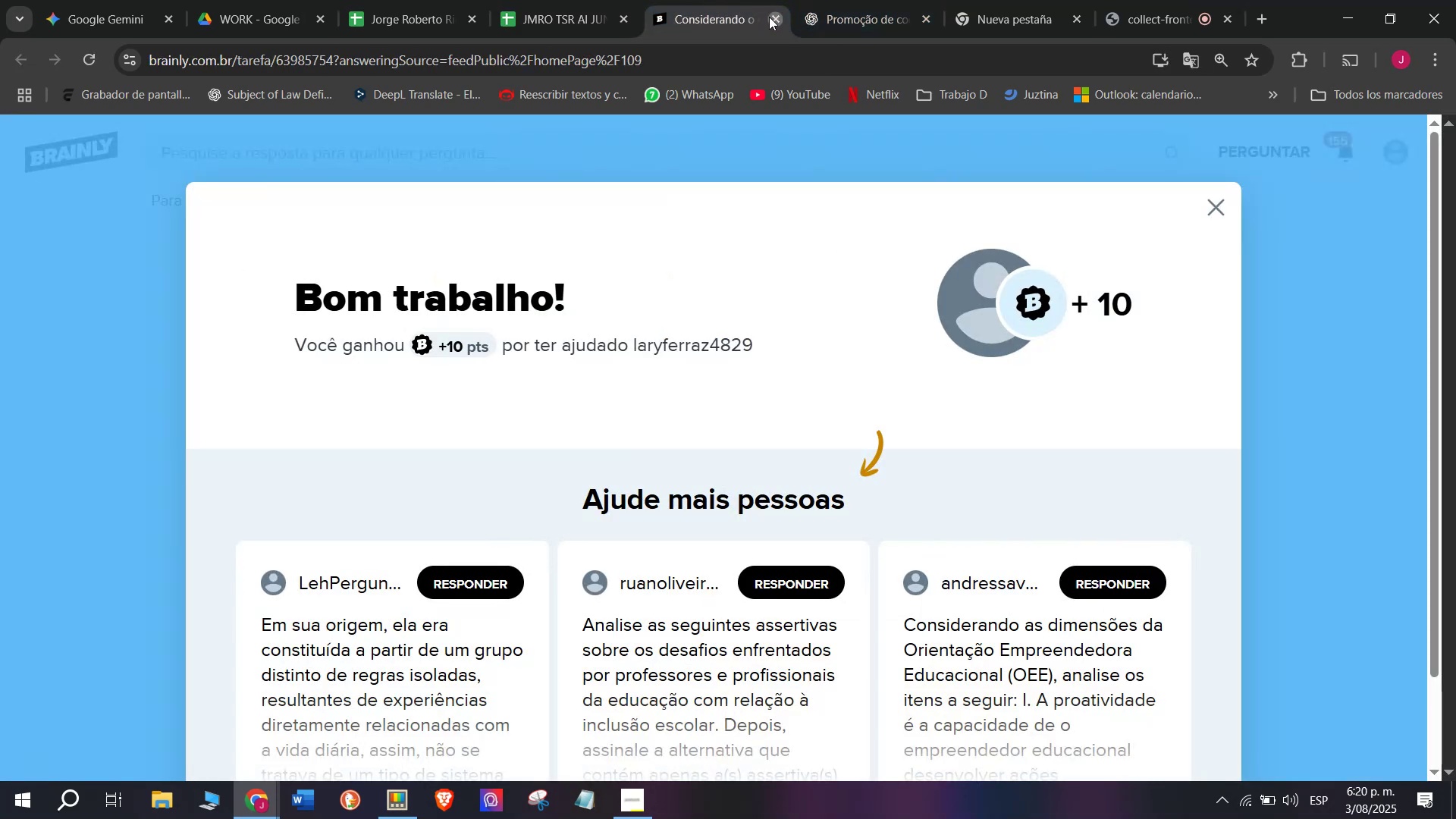 
left_click([707, 0])
 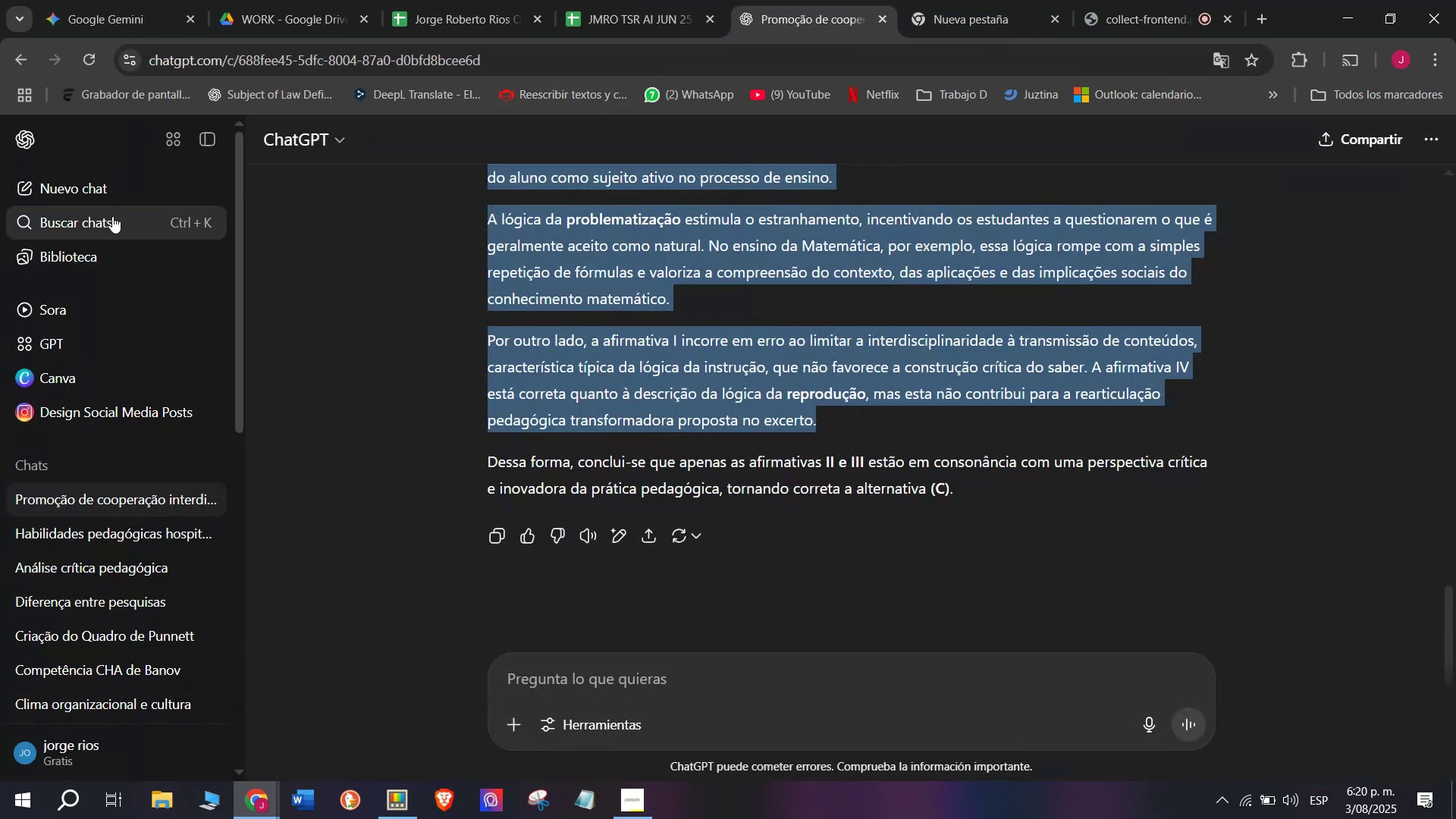 
left_click([102, 178])
 